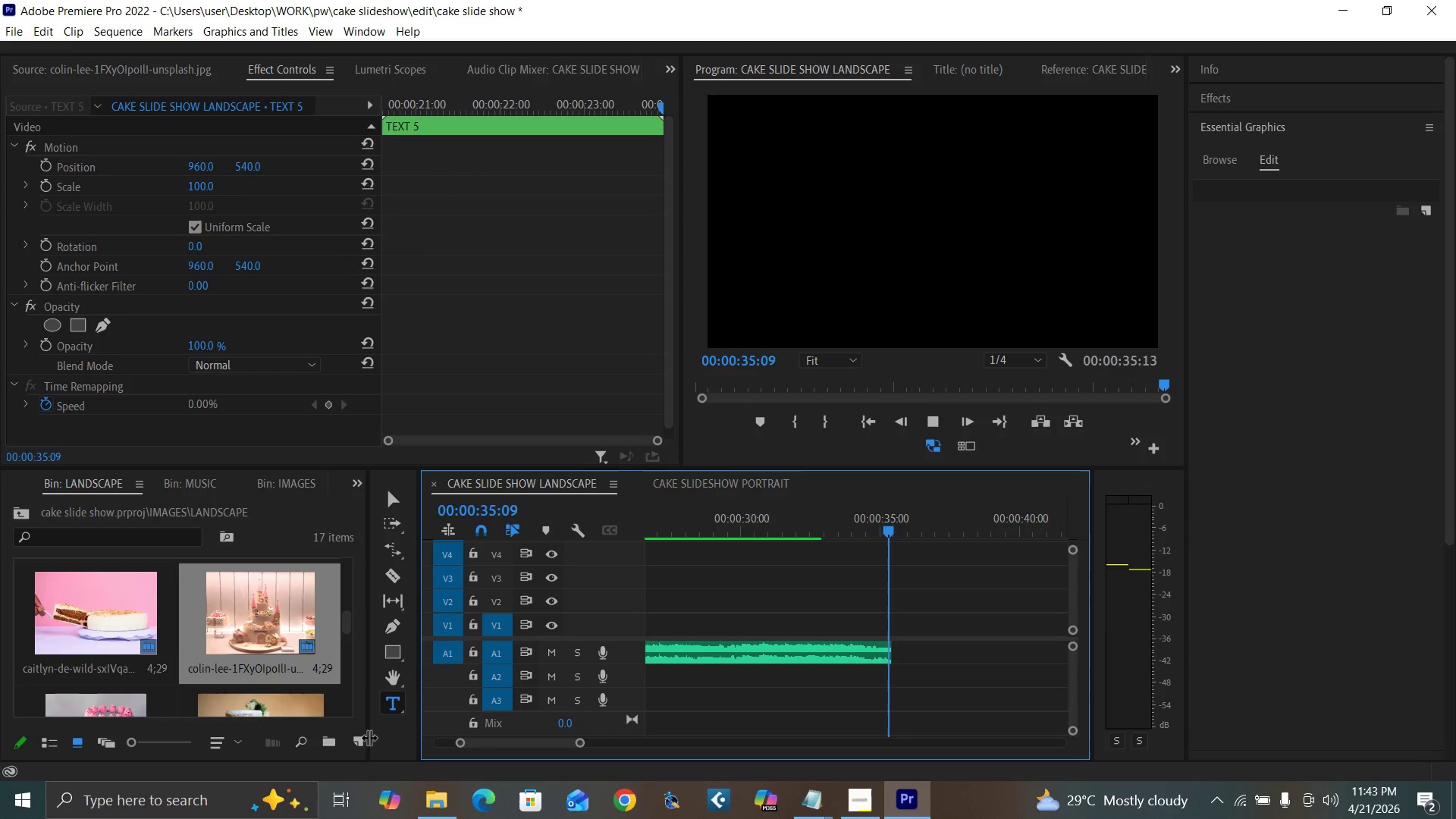 
wait(7.98)
 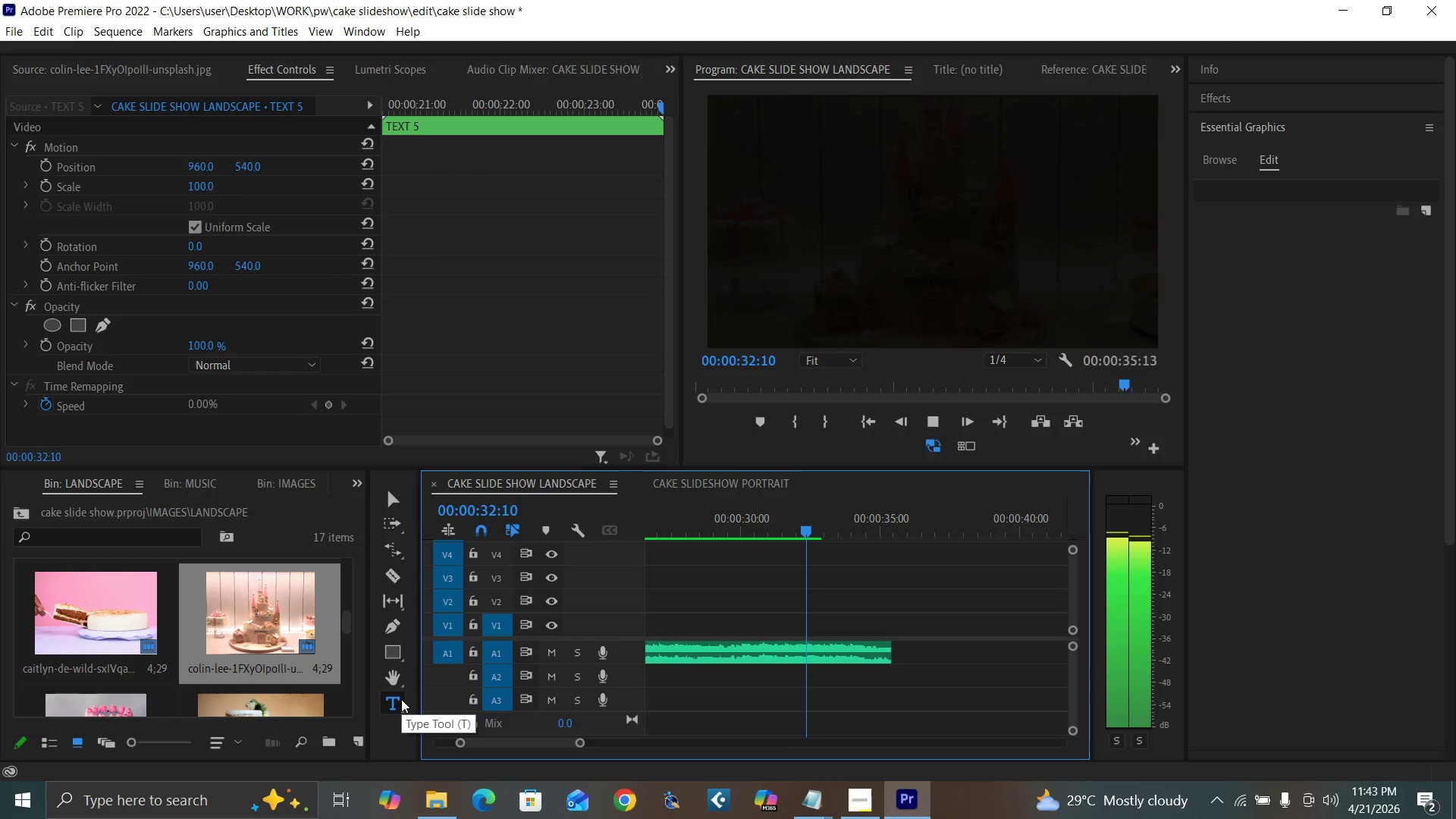 
left_click_drag(start_coordinate=[577, 743], to_coordinate=[700, 738])
 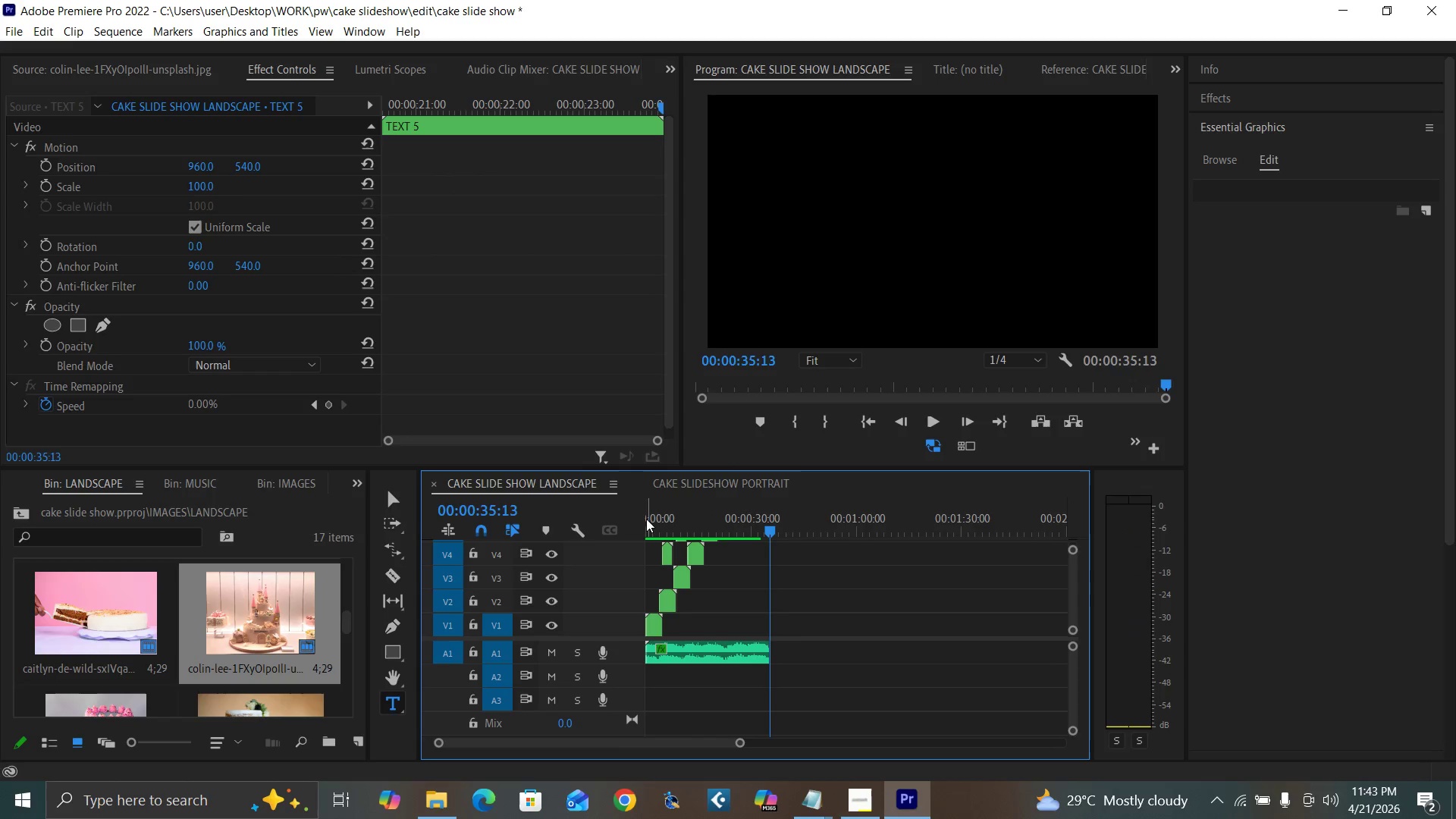 
left_click_drag(start_coordinate=[646, 519], to_coordinate=[616, 557])
 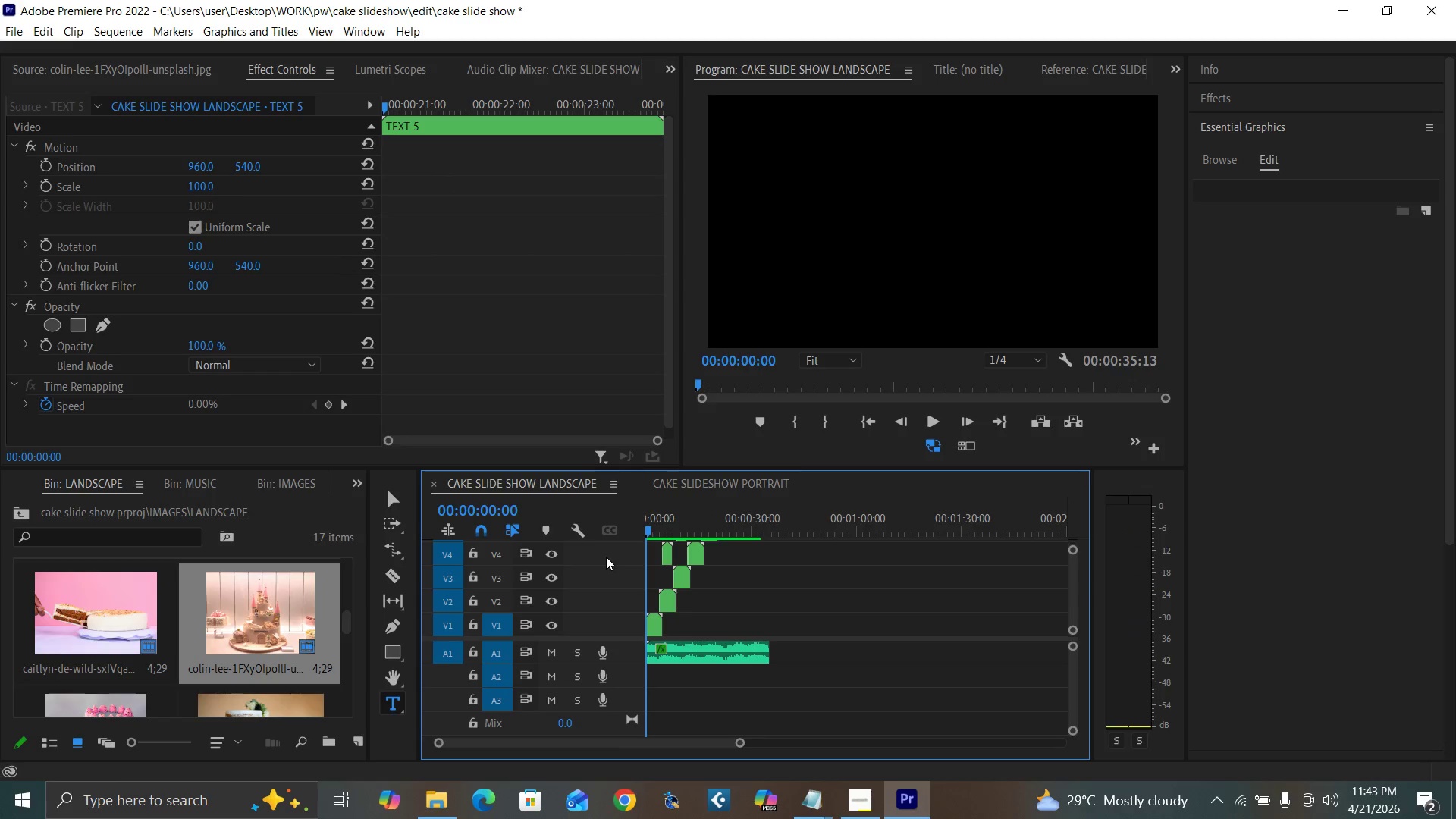 
key(Space)
 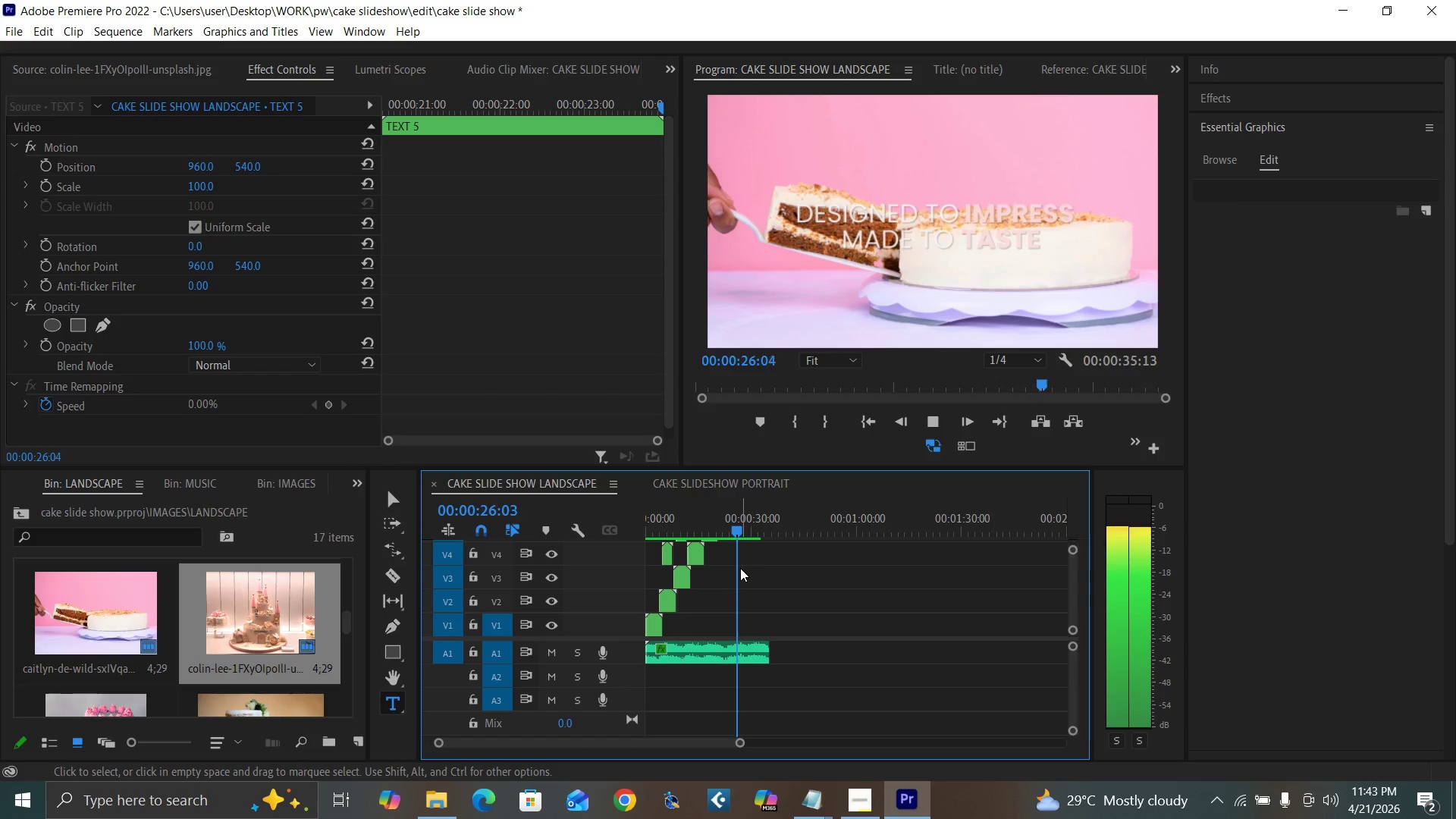 
wait(31.22)
 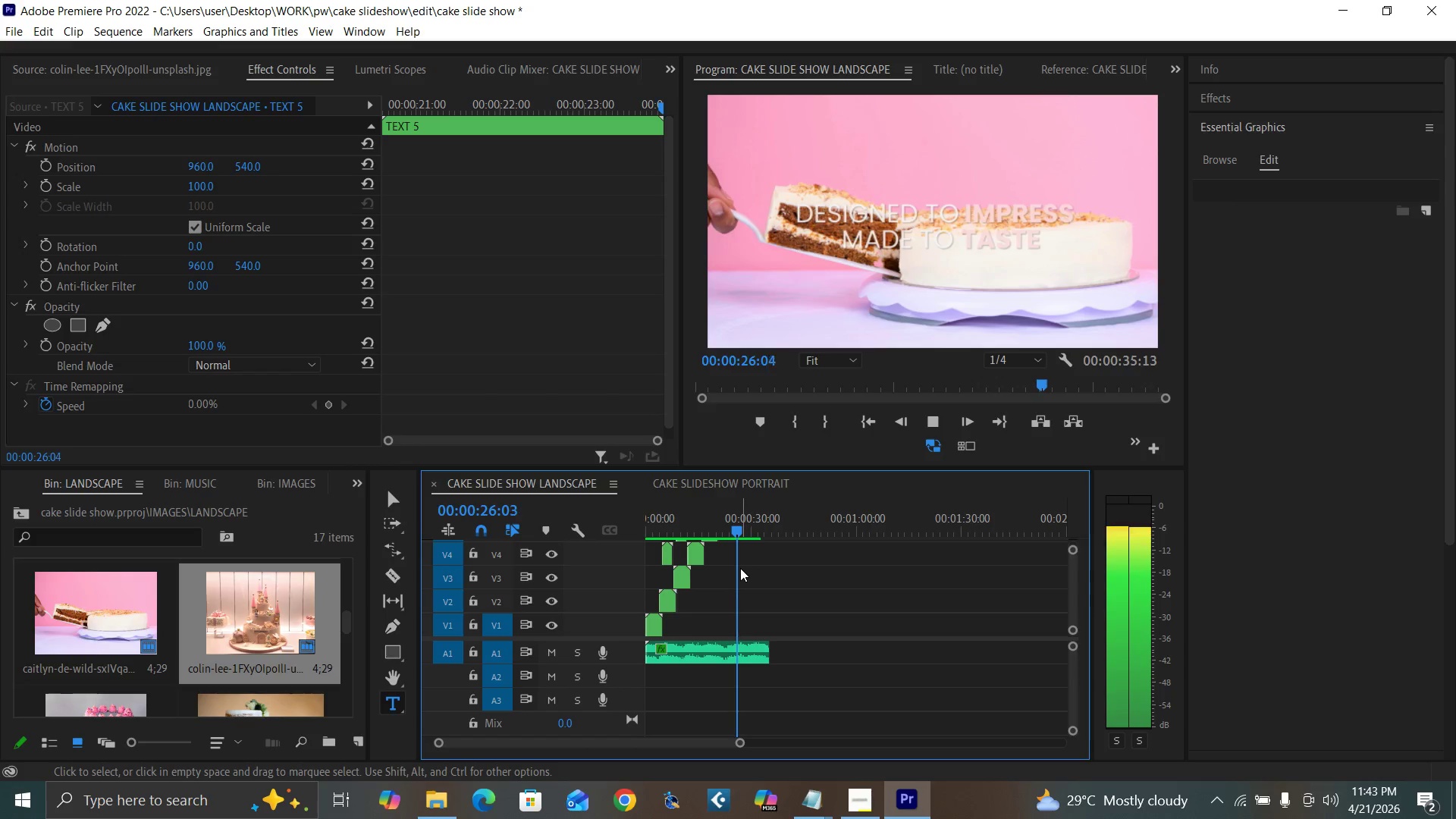 
key(Space)
 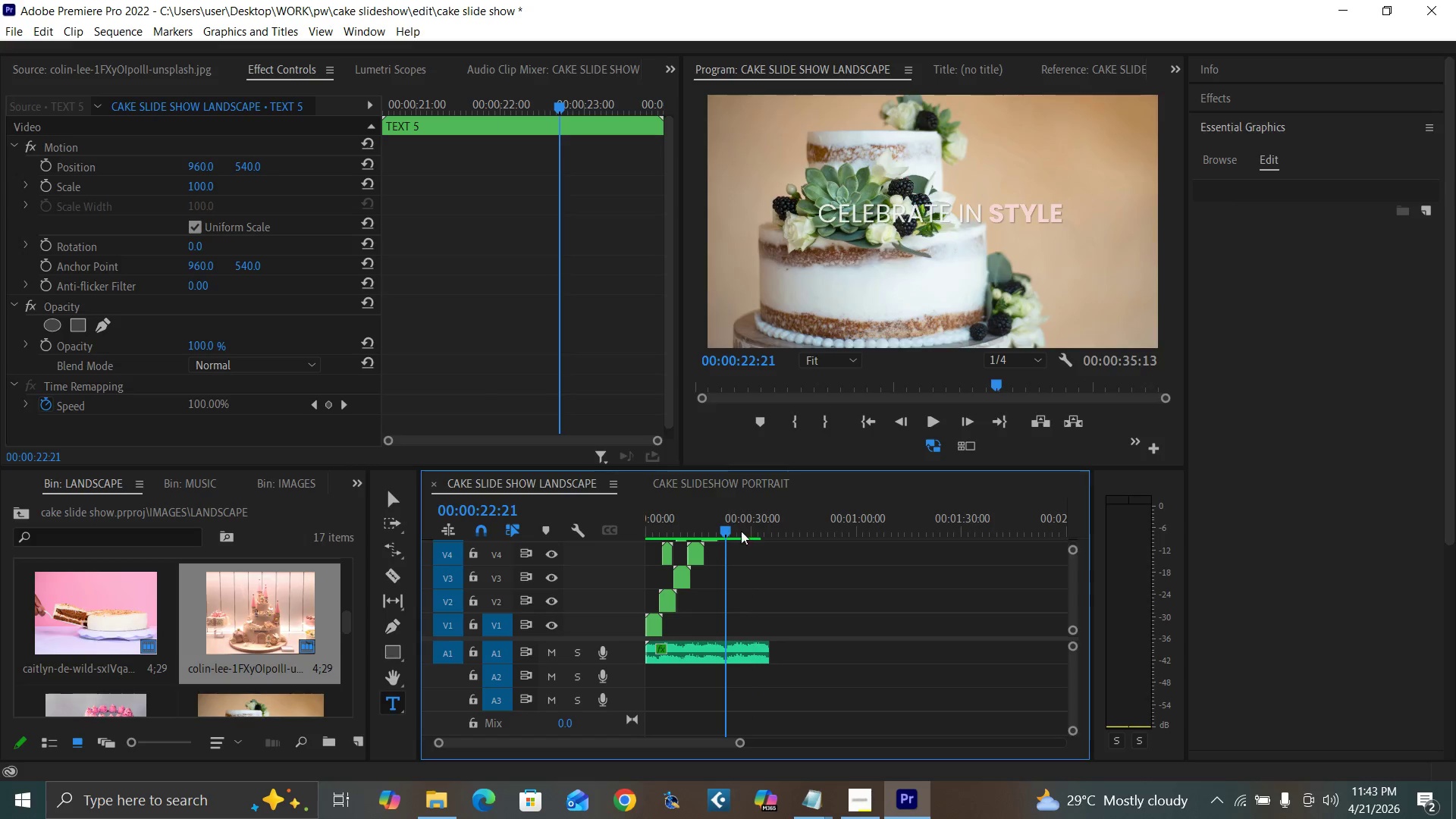 
key(Equal)
 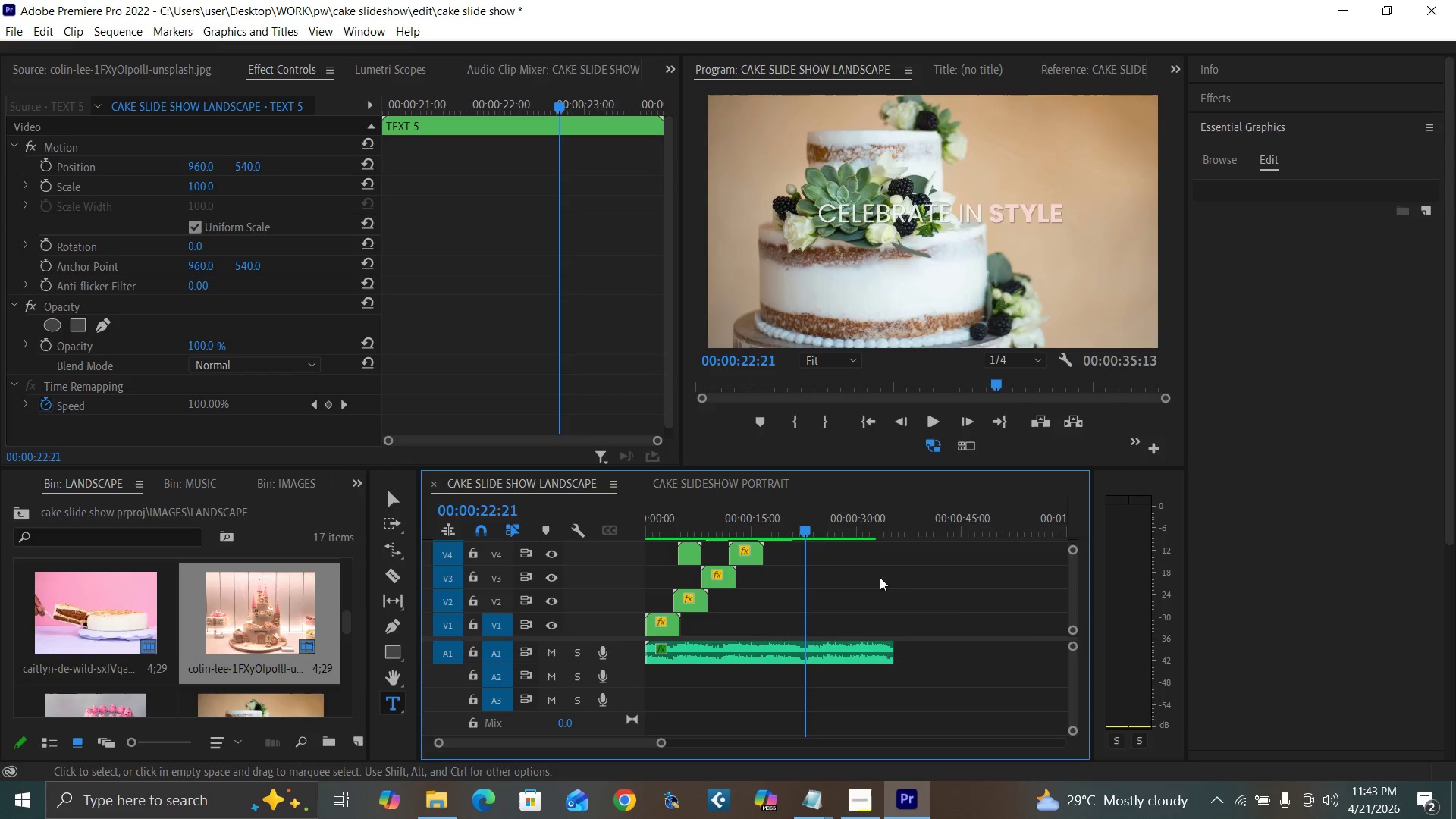 
key(Equal)
 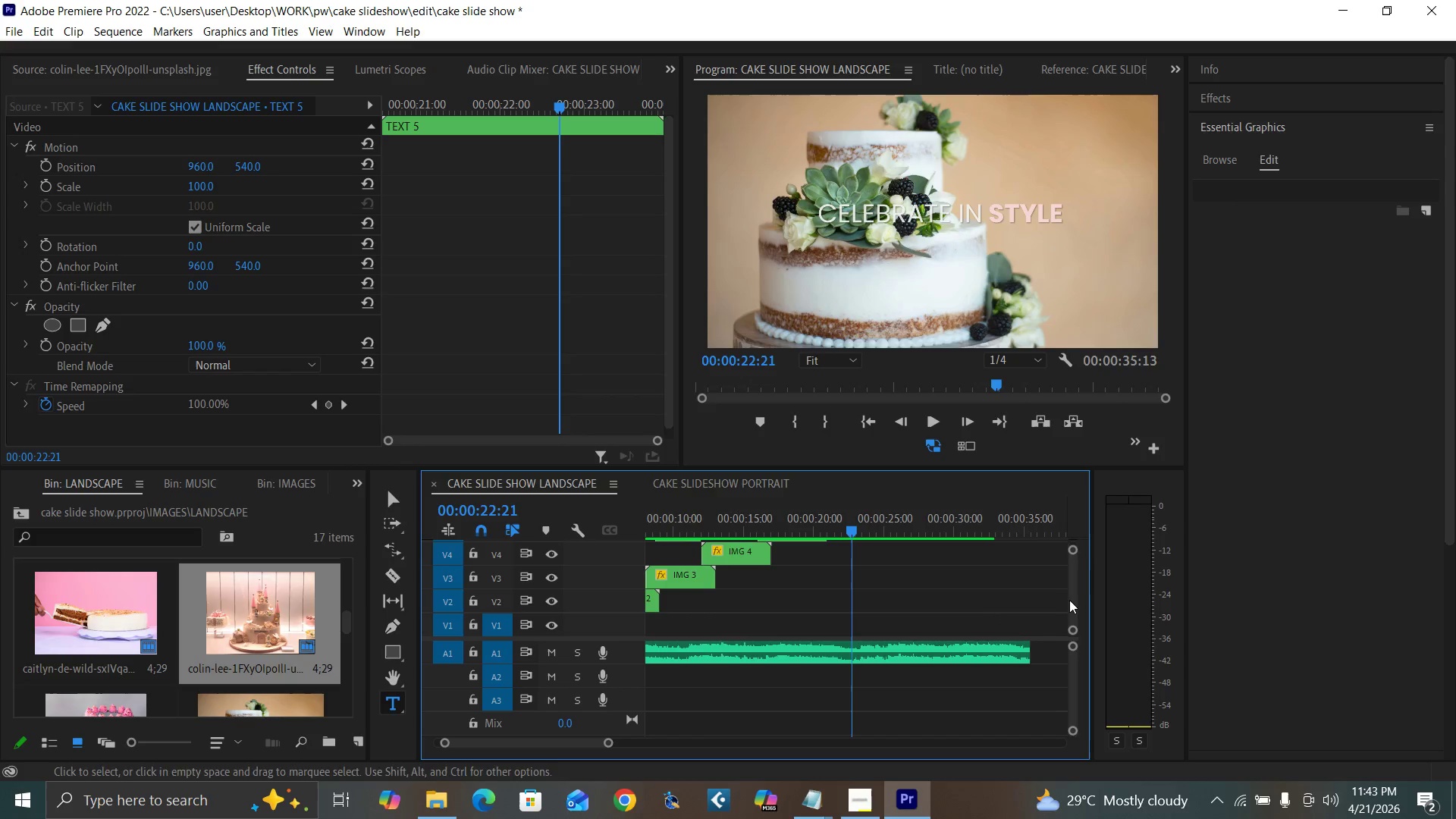 
left_click_drag(start_coordinate=[1072, 604], to_coordinate=[1072, 599])
 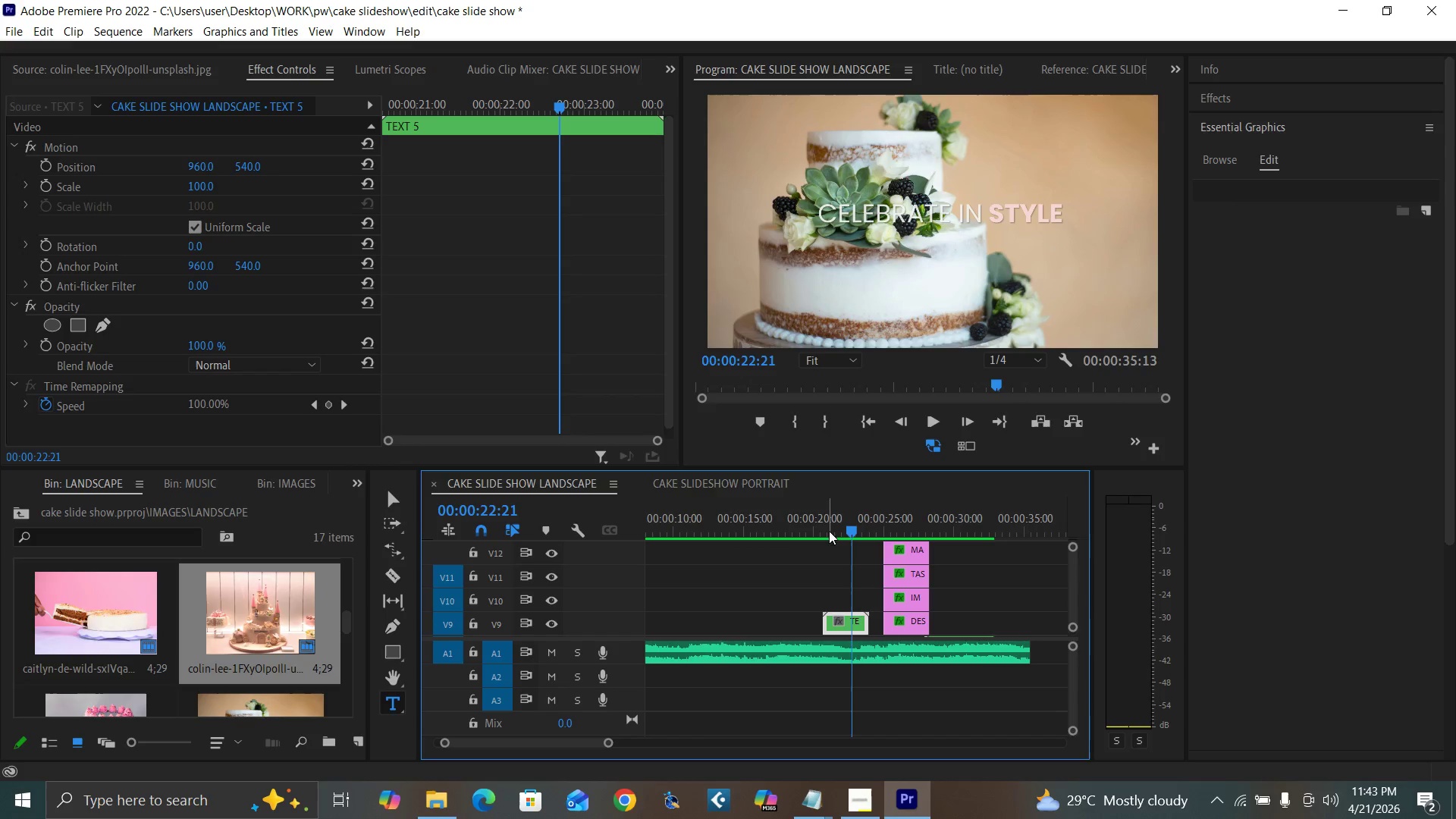 
left_click([814, 522])
 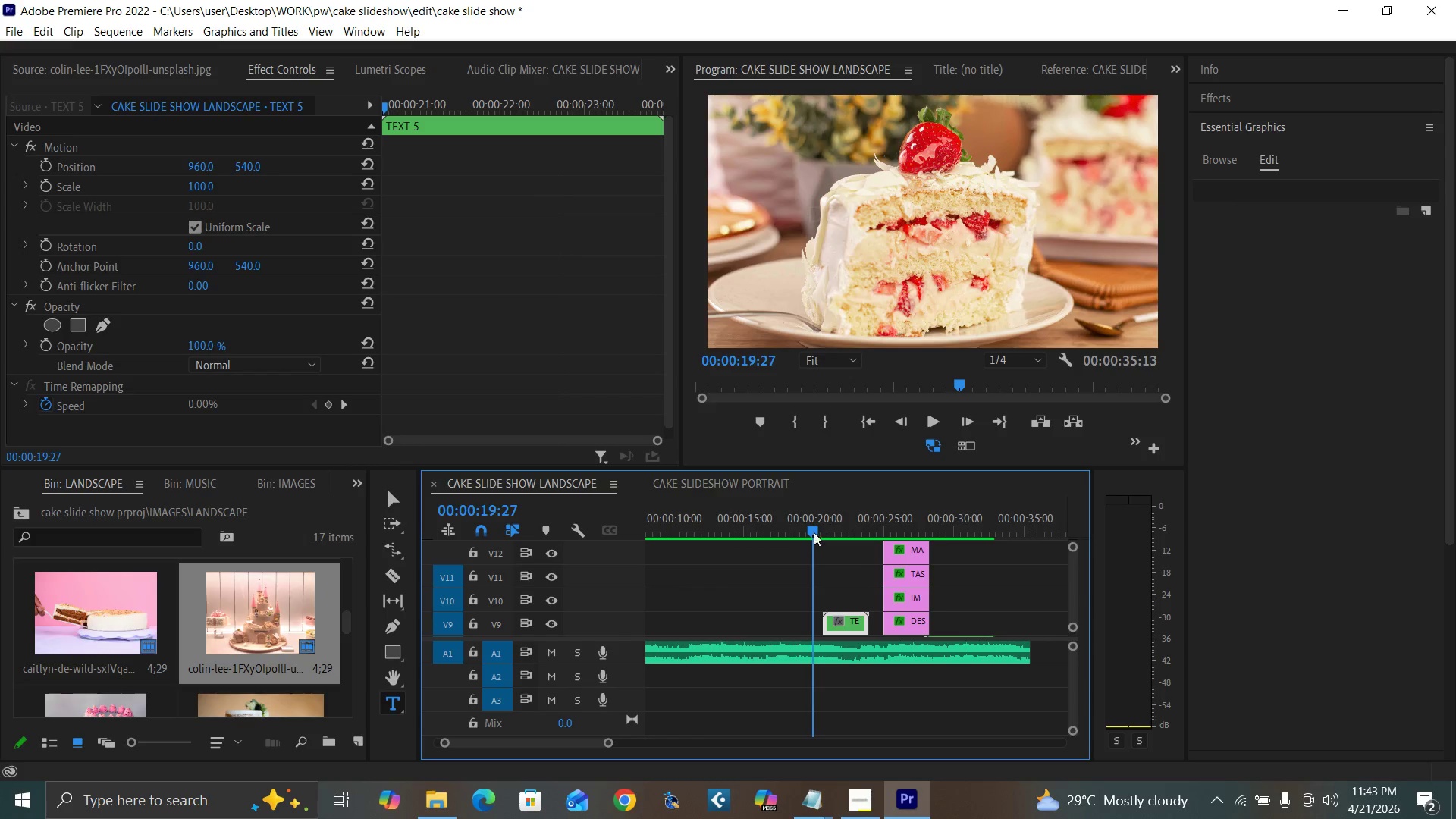 
key(Space)
 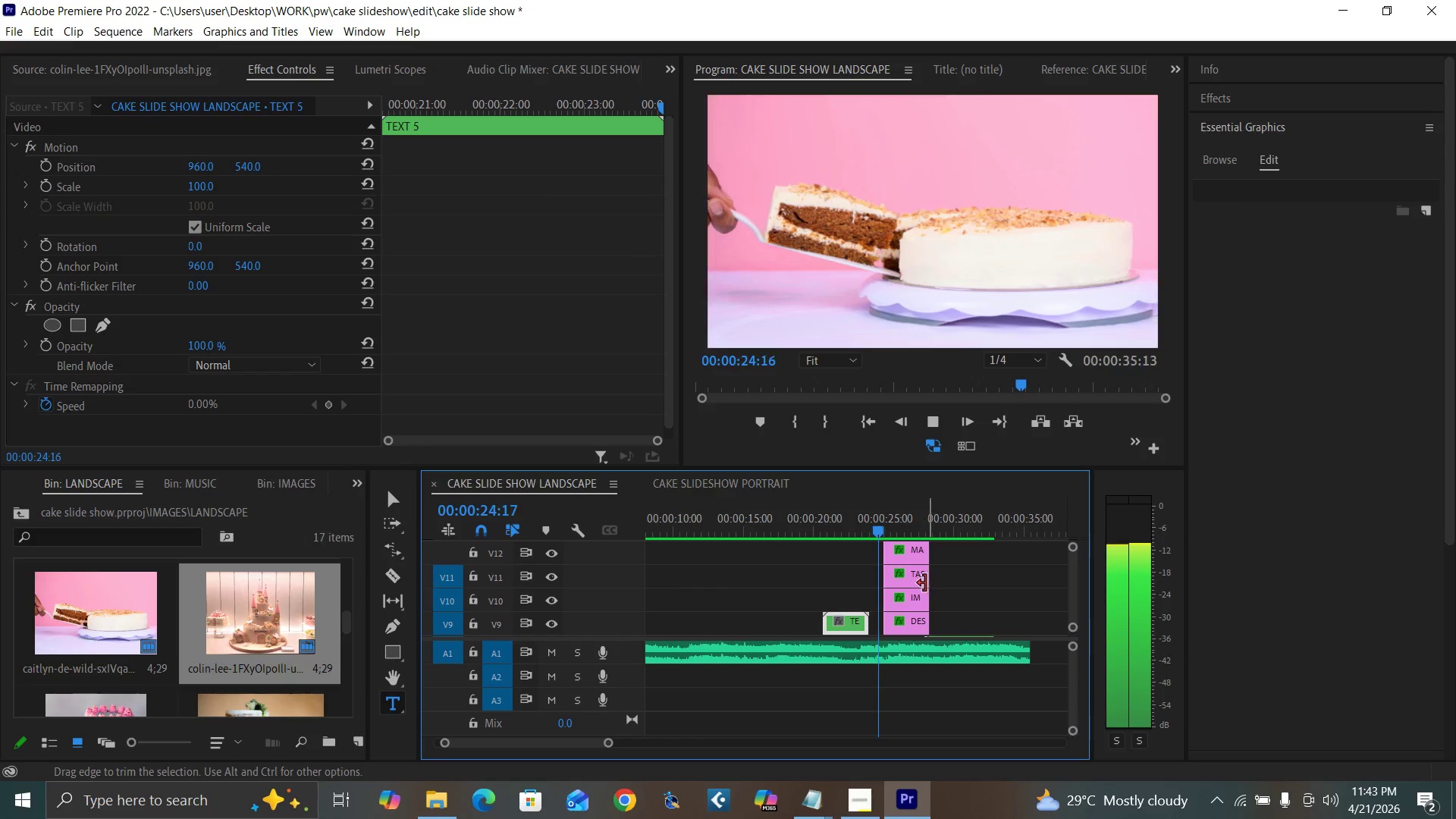 
wait(6.27)
 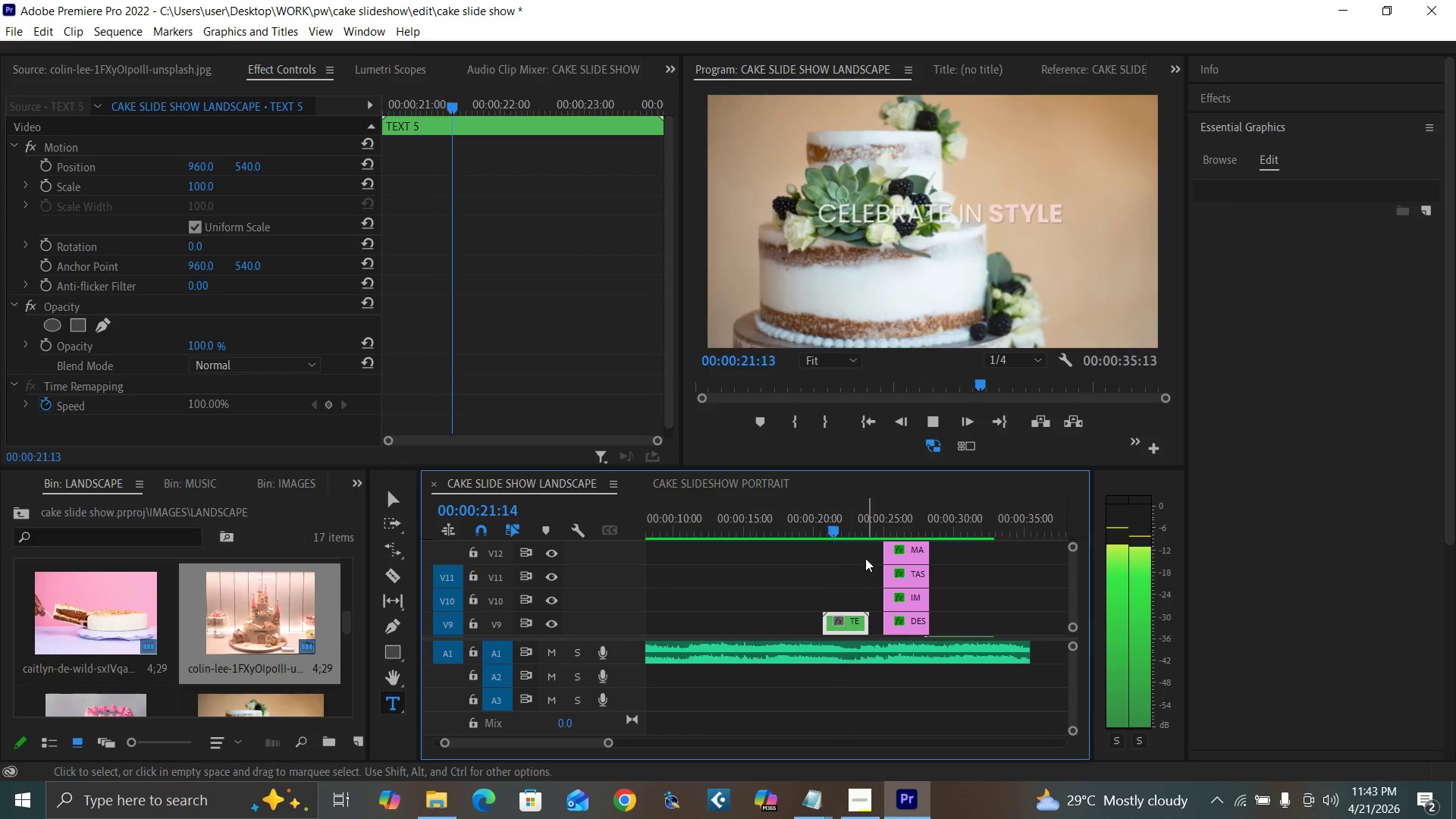 
key(Space)
 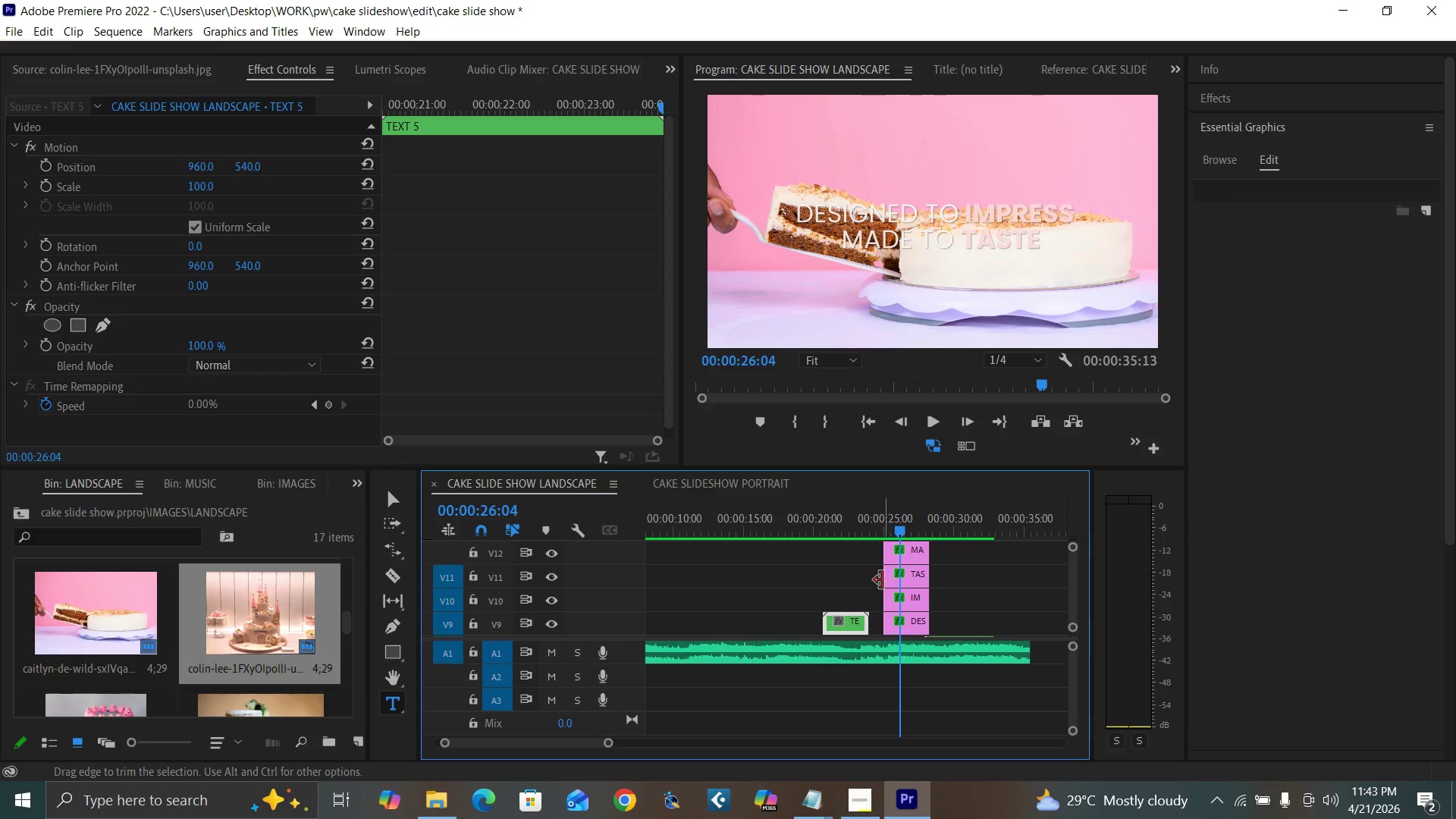 
key(Control+S)
 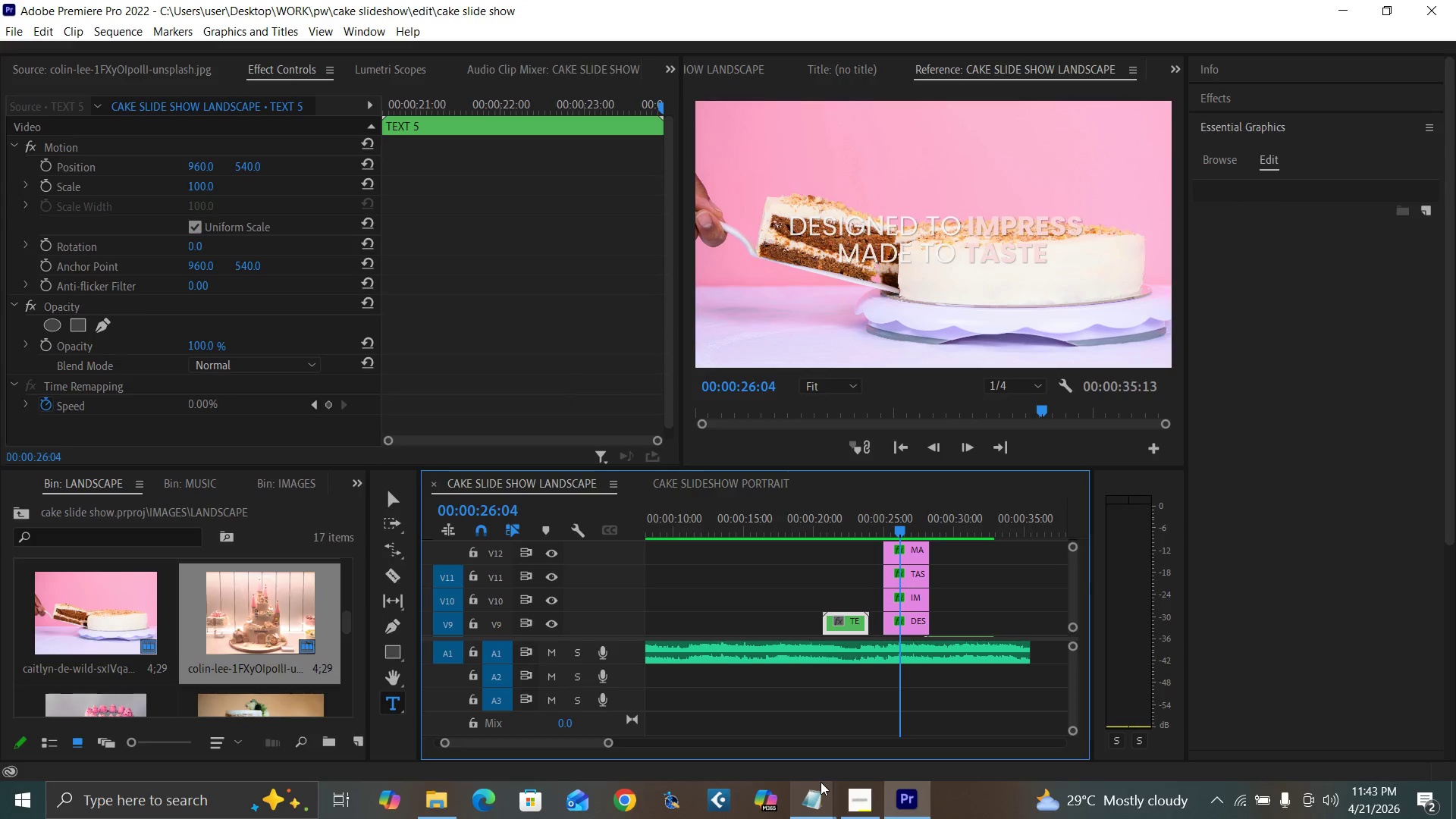 
left_click([818, 757])
 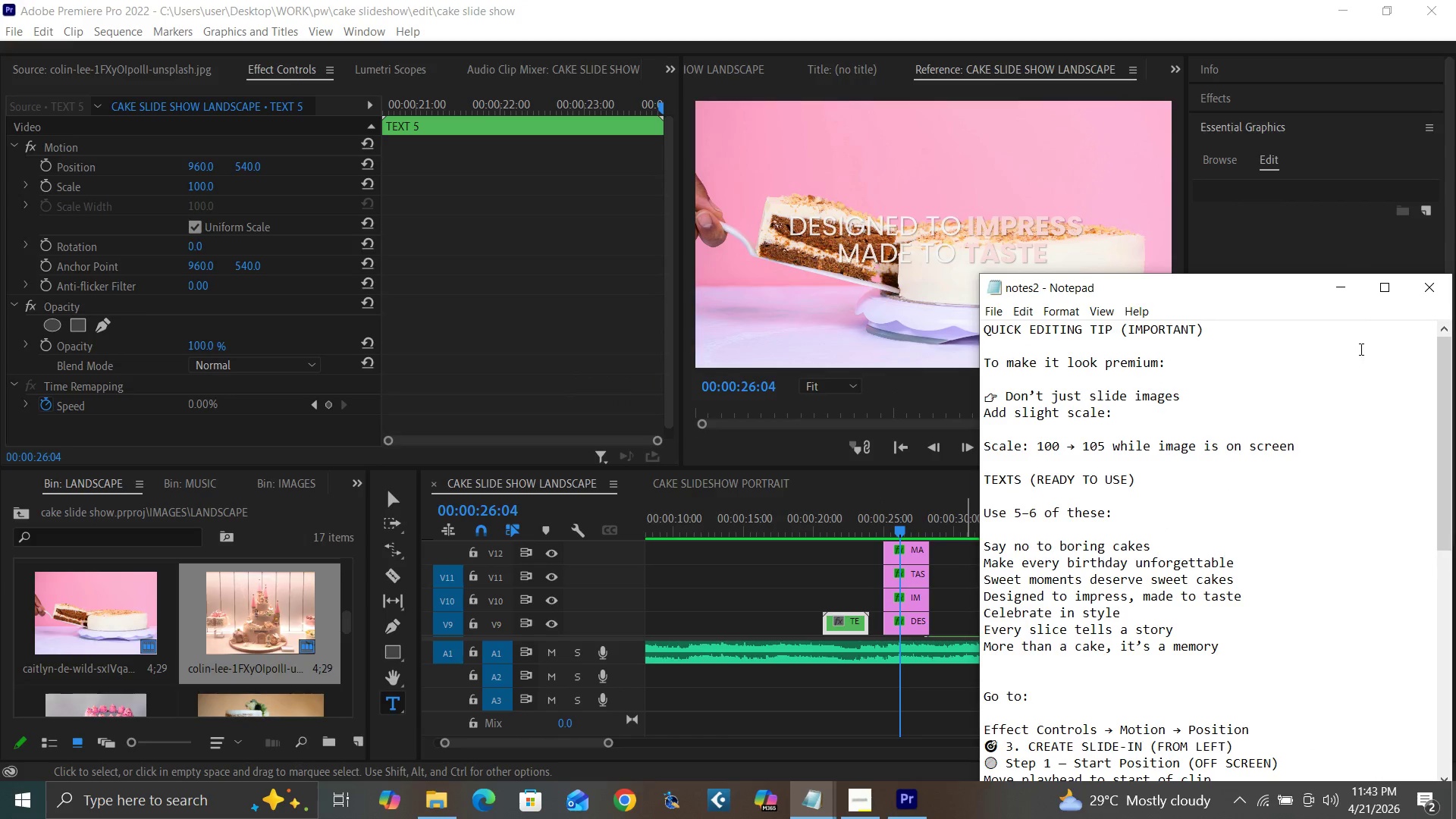 
left_click([1340, 297])
 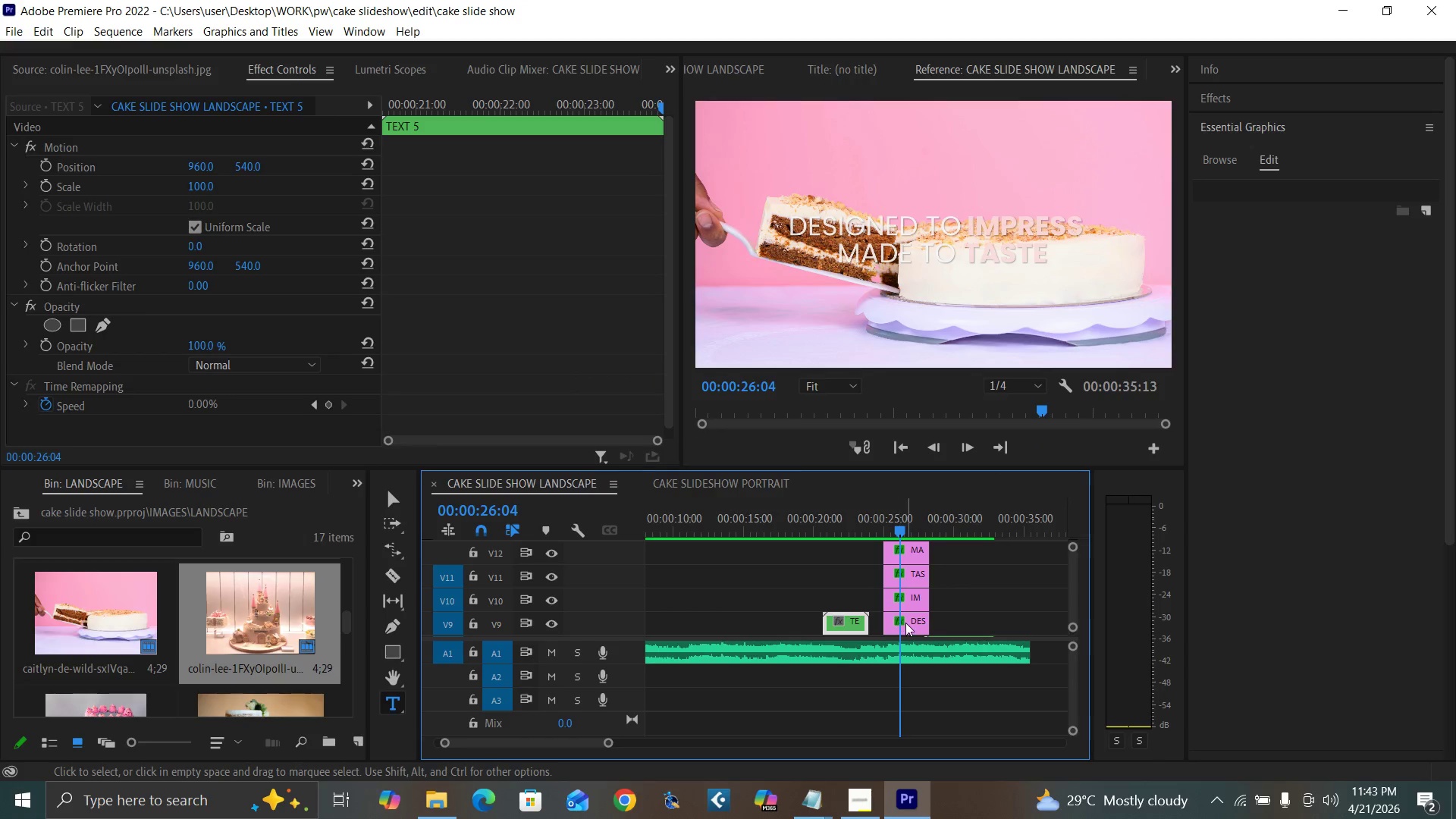 
left_click([906, 623])
 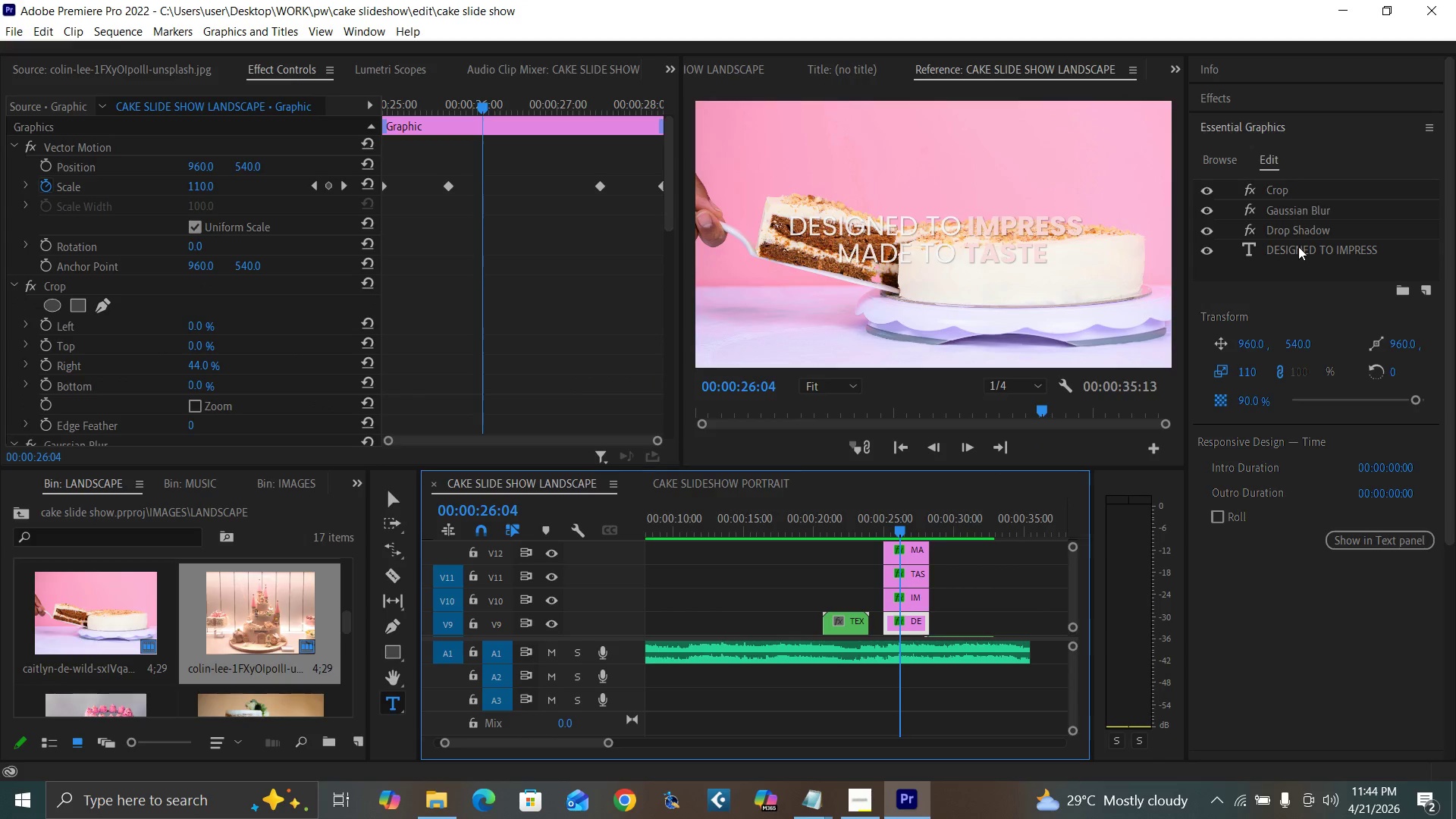 
double_click([1298, 246])
 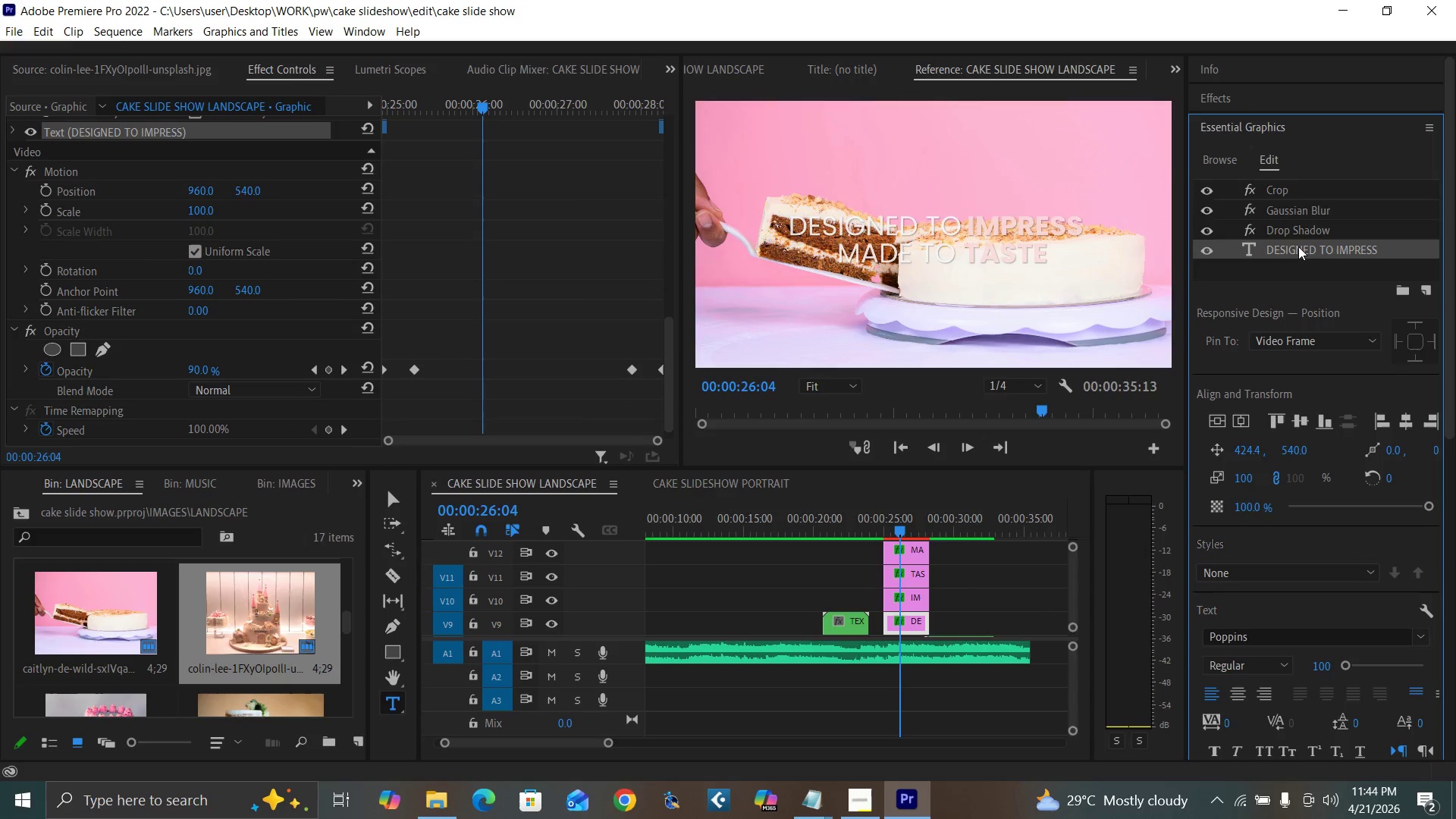 
triple_click([1298, 246])
 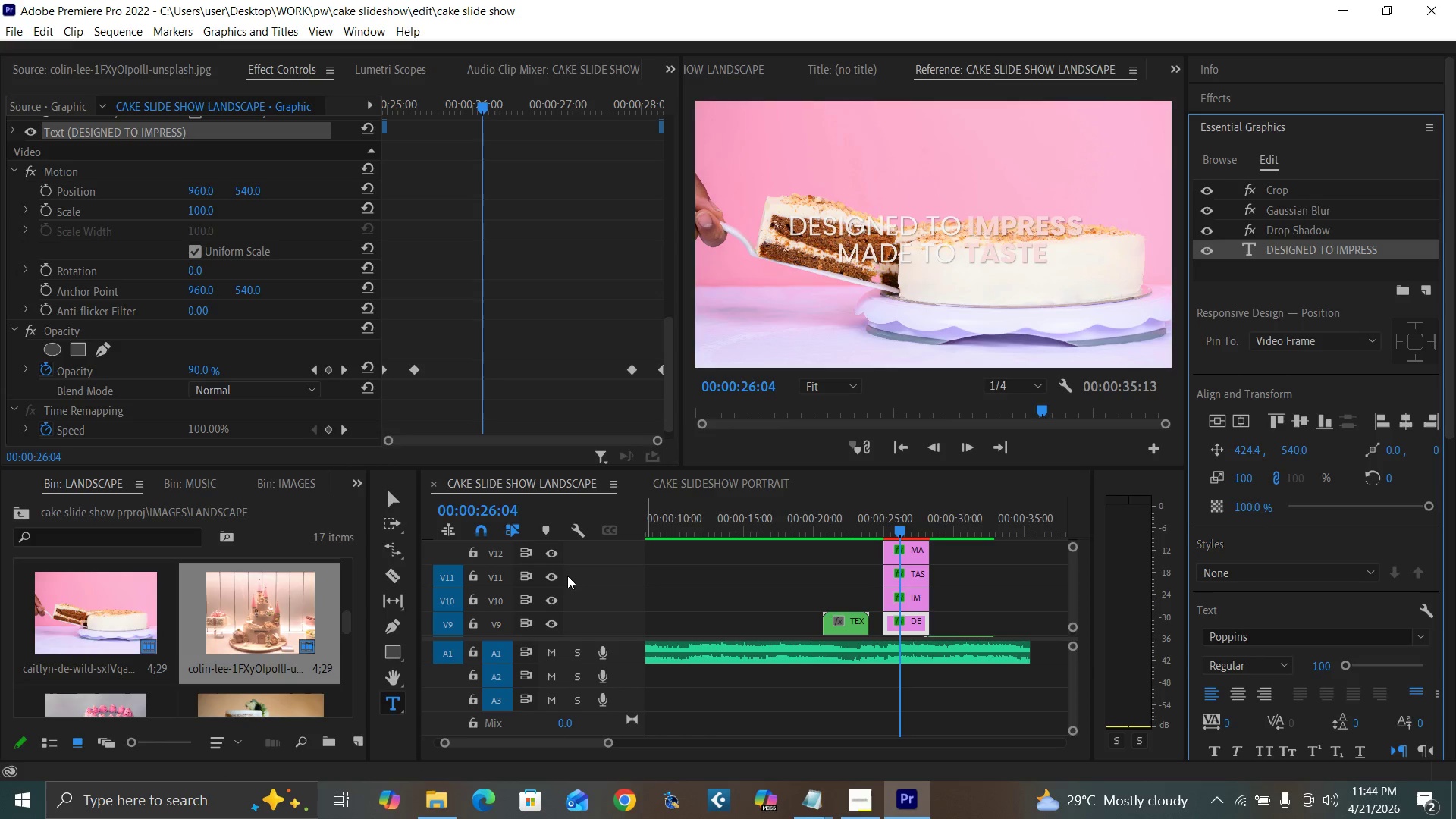 
double_click([551, 556])
 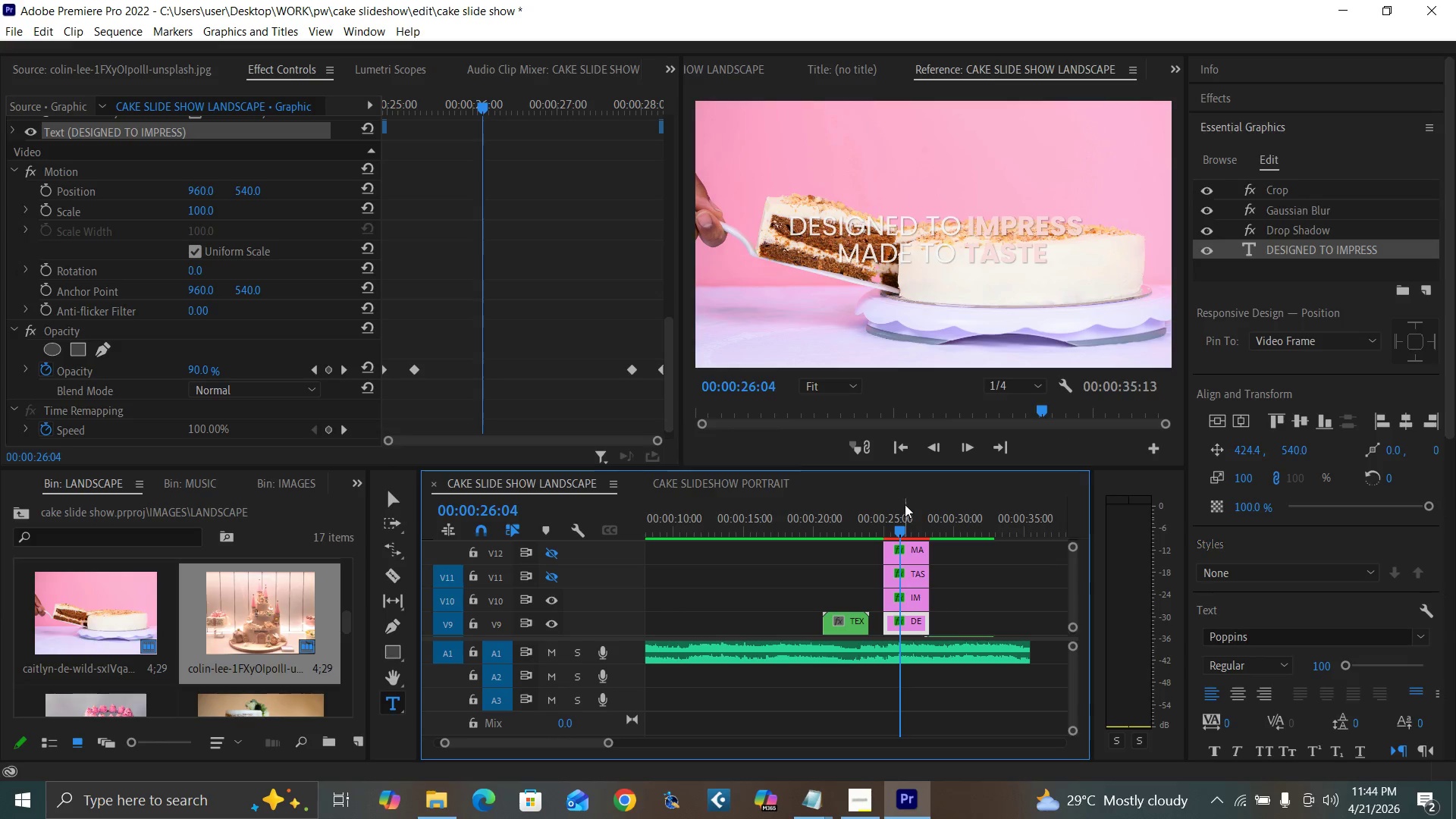 
left_click([907, 529])
 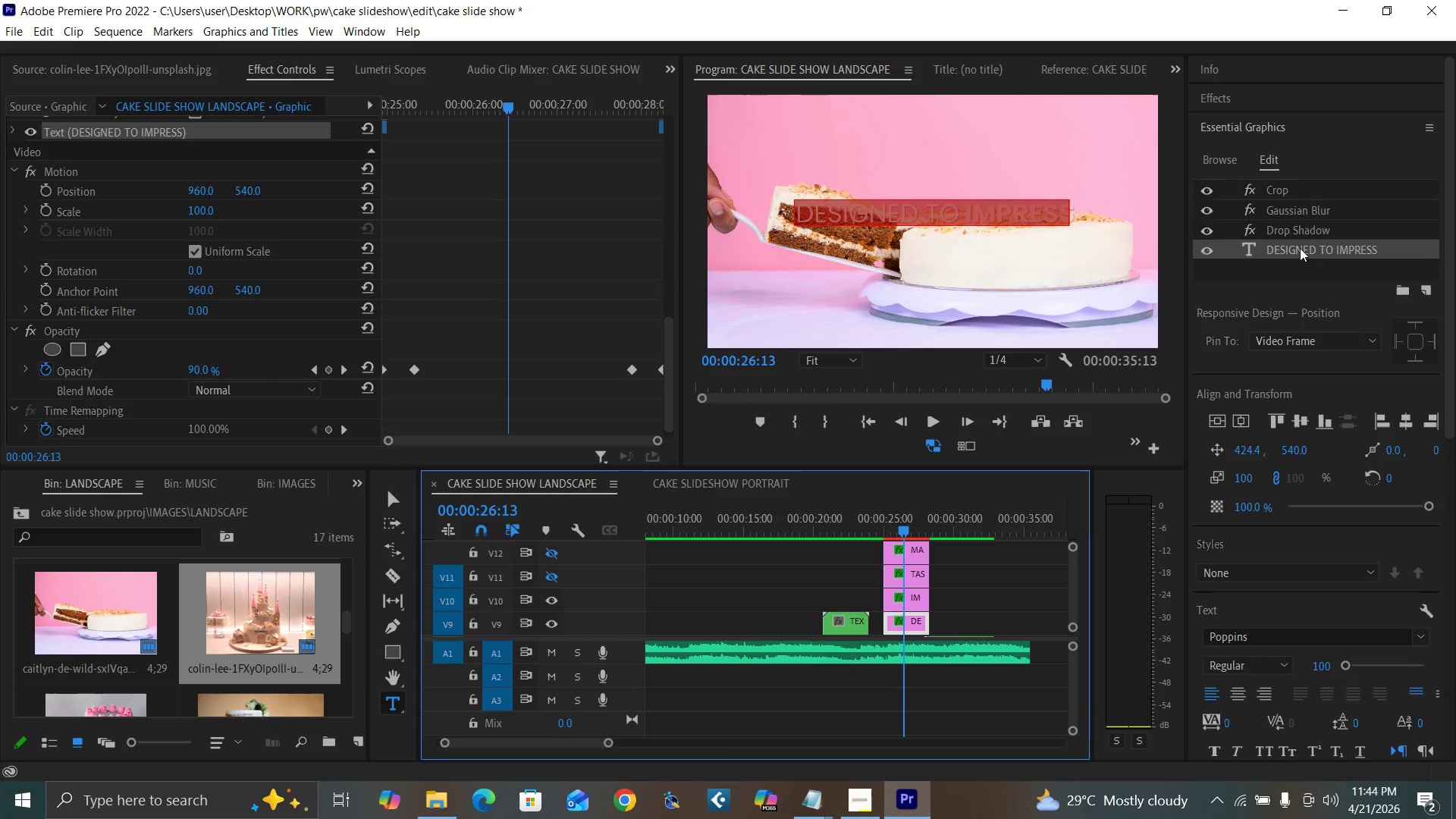 
double_click([1300, 248])
 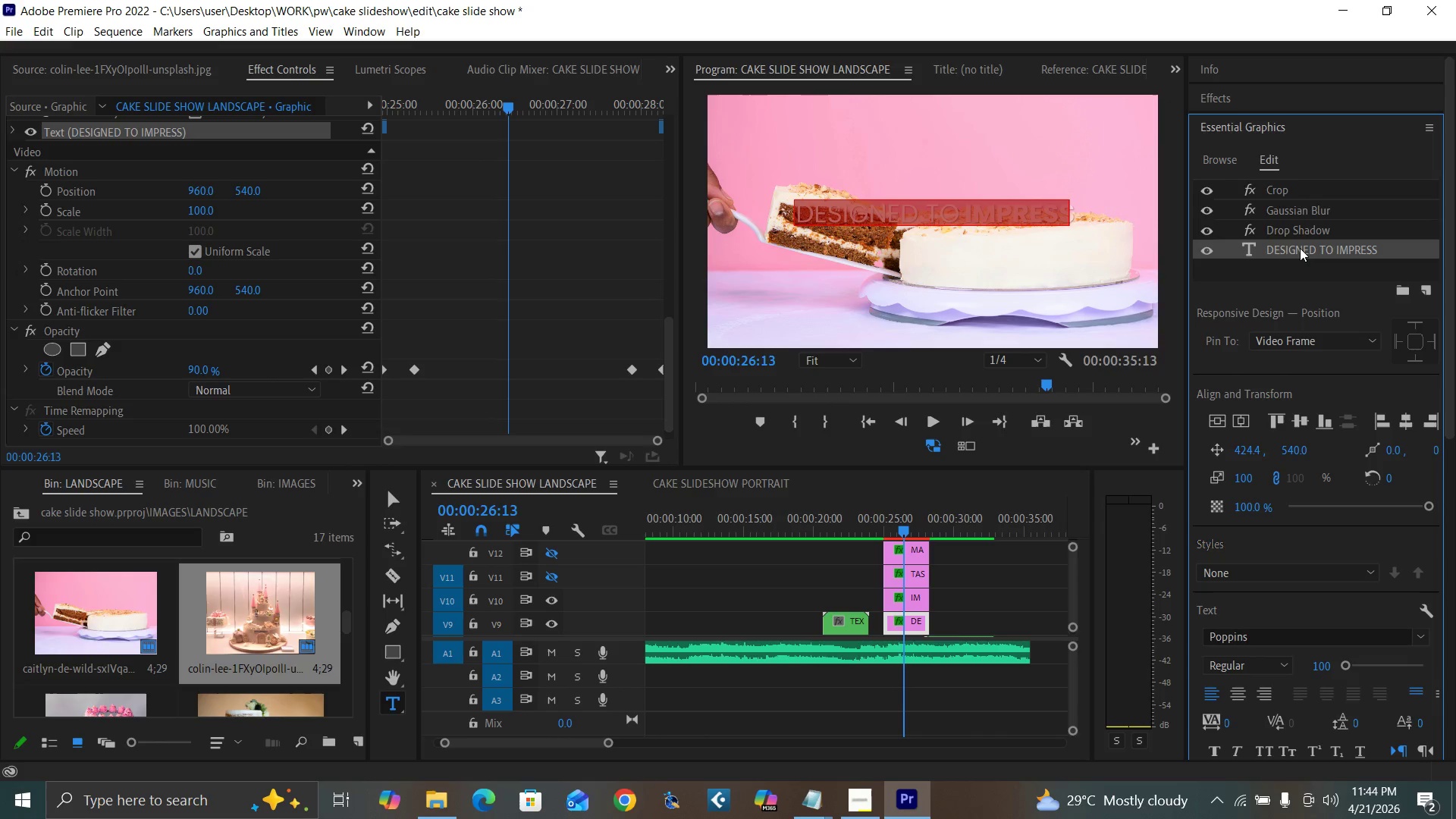 
double_click([1300, 248])
 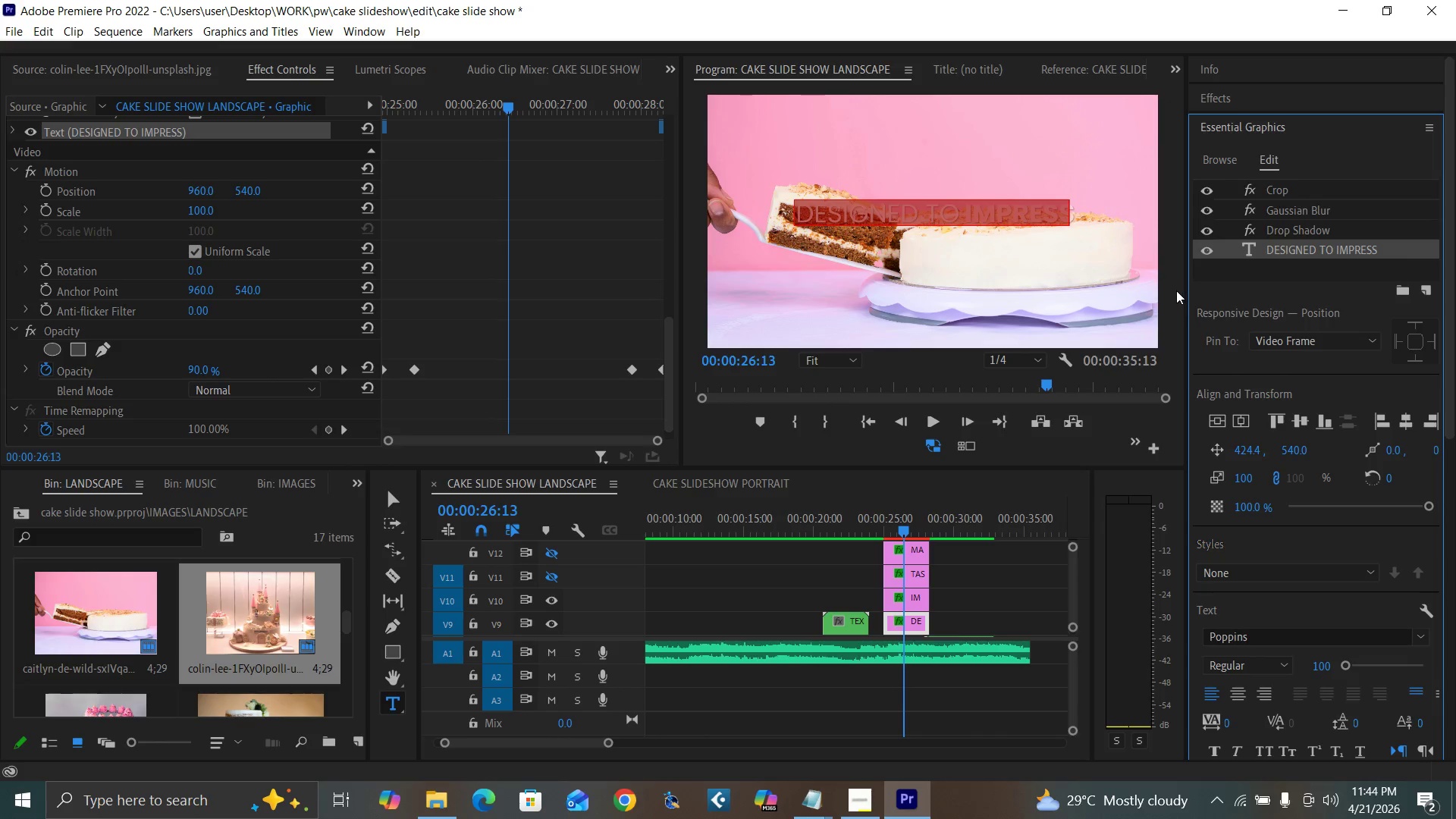 
type(MOR)
 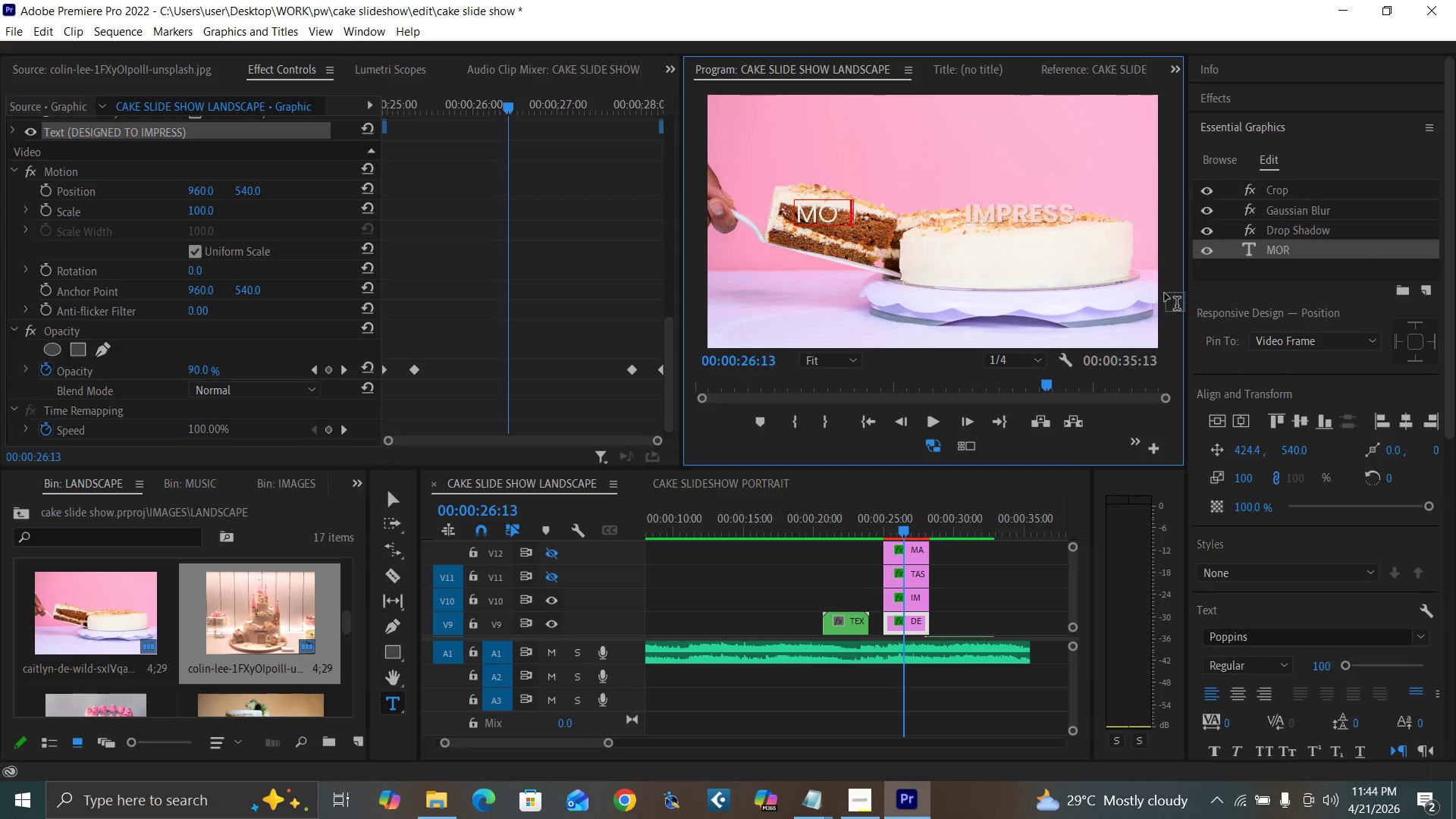 
type(E THAN A CAKE)
 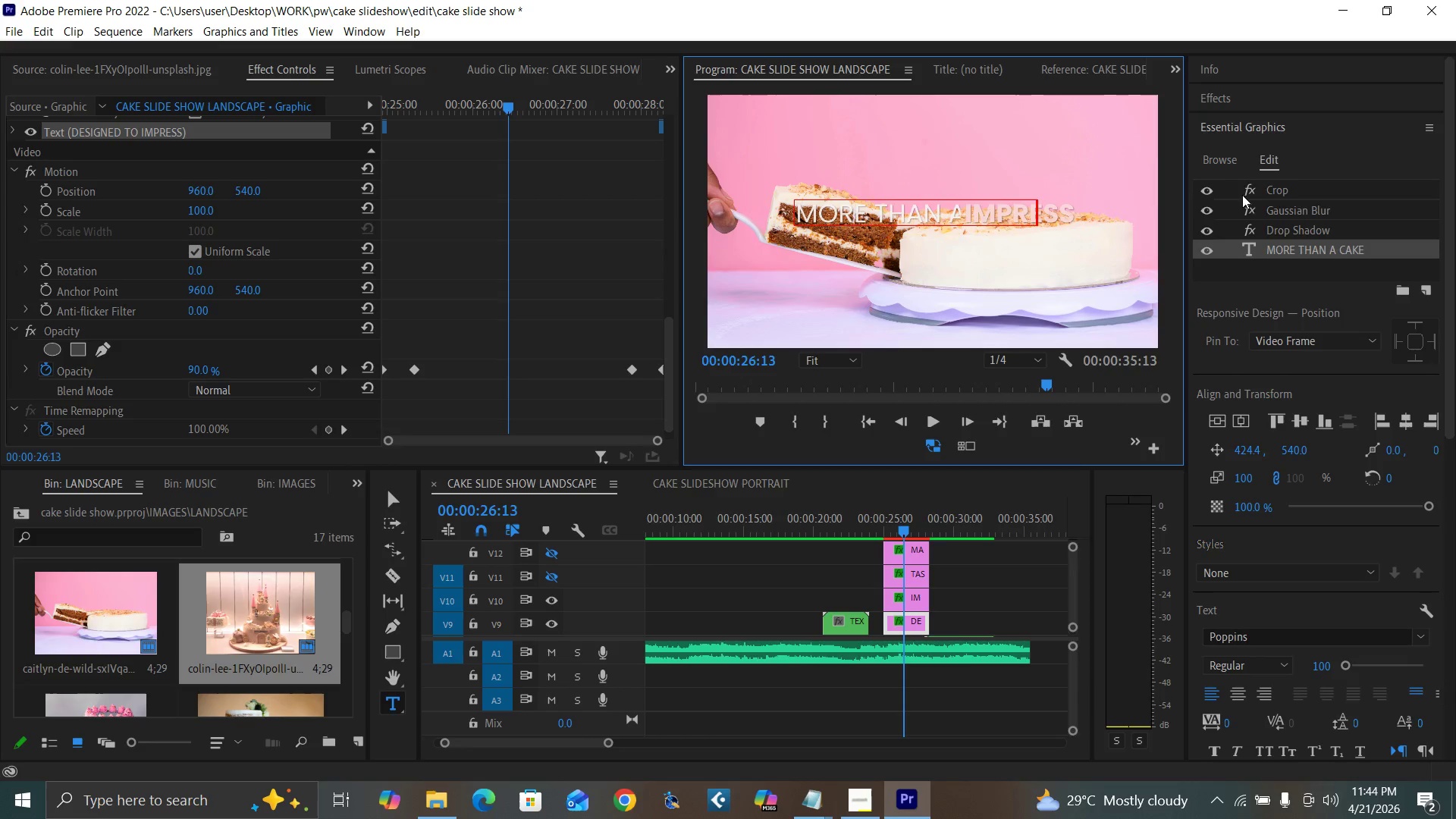 
double_click([1301, 242])
 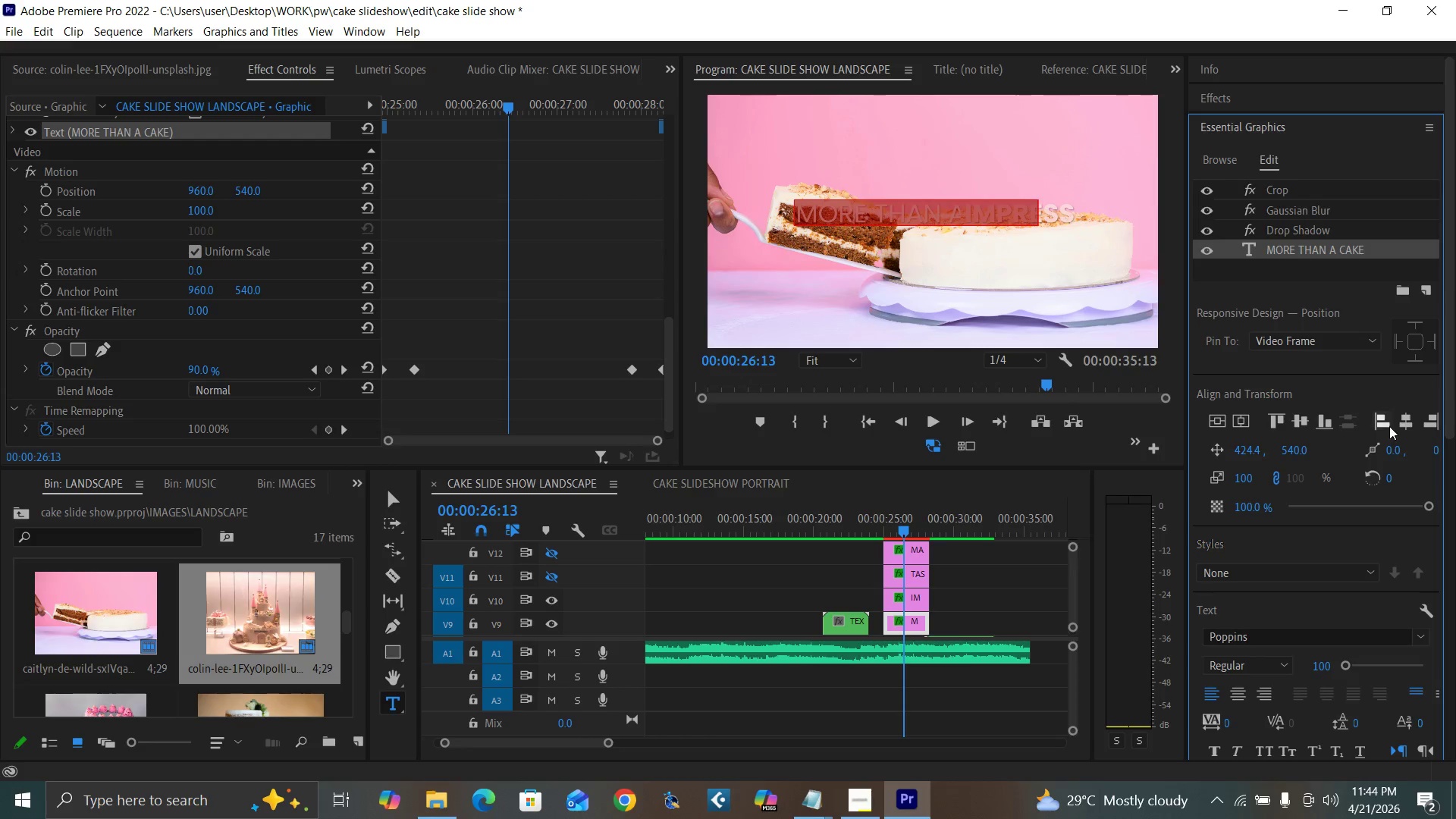 
left_click([1401, 421])
 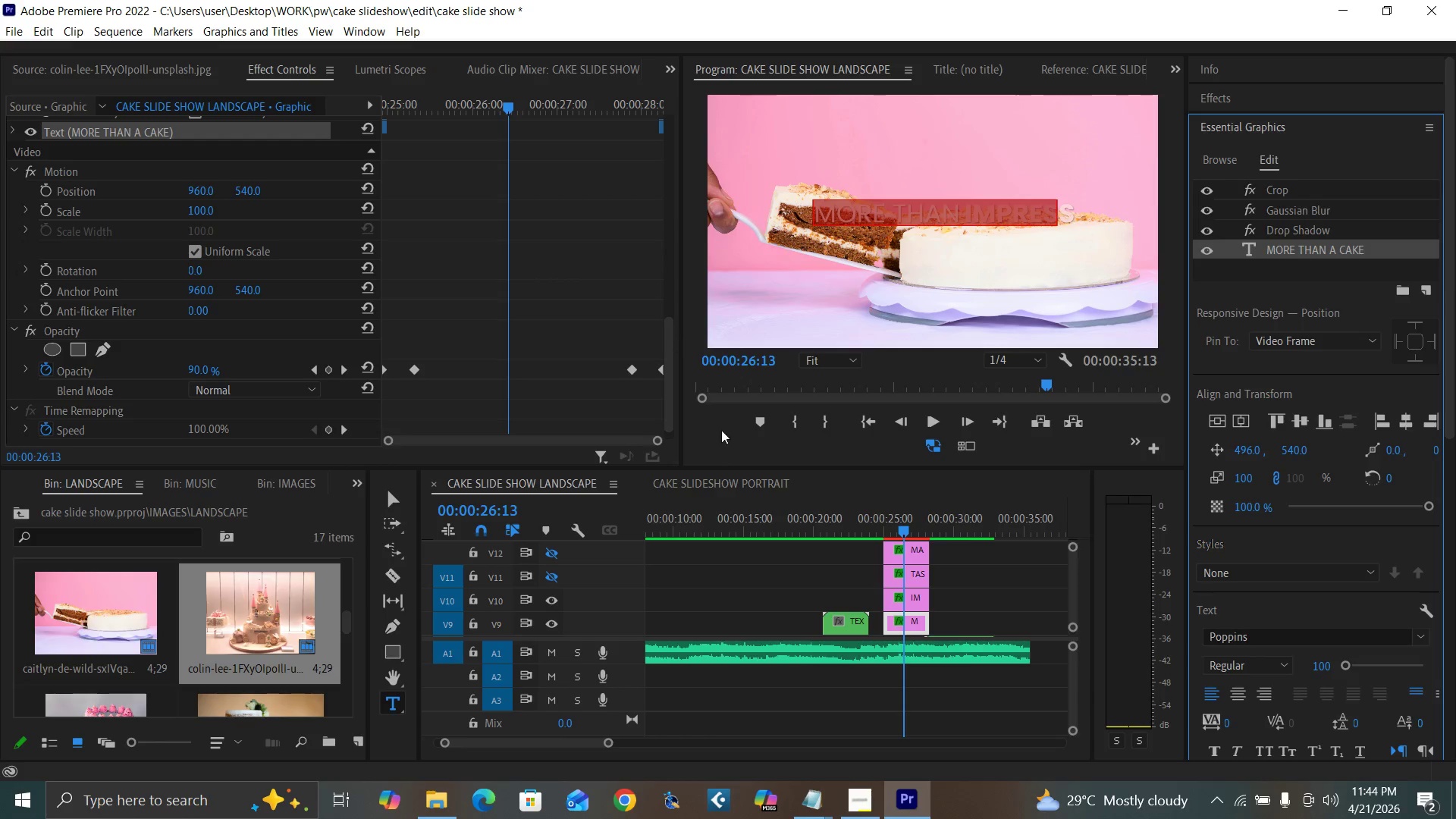 
wait(5.25)
 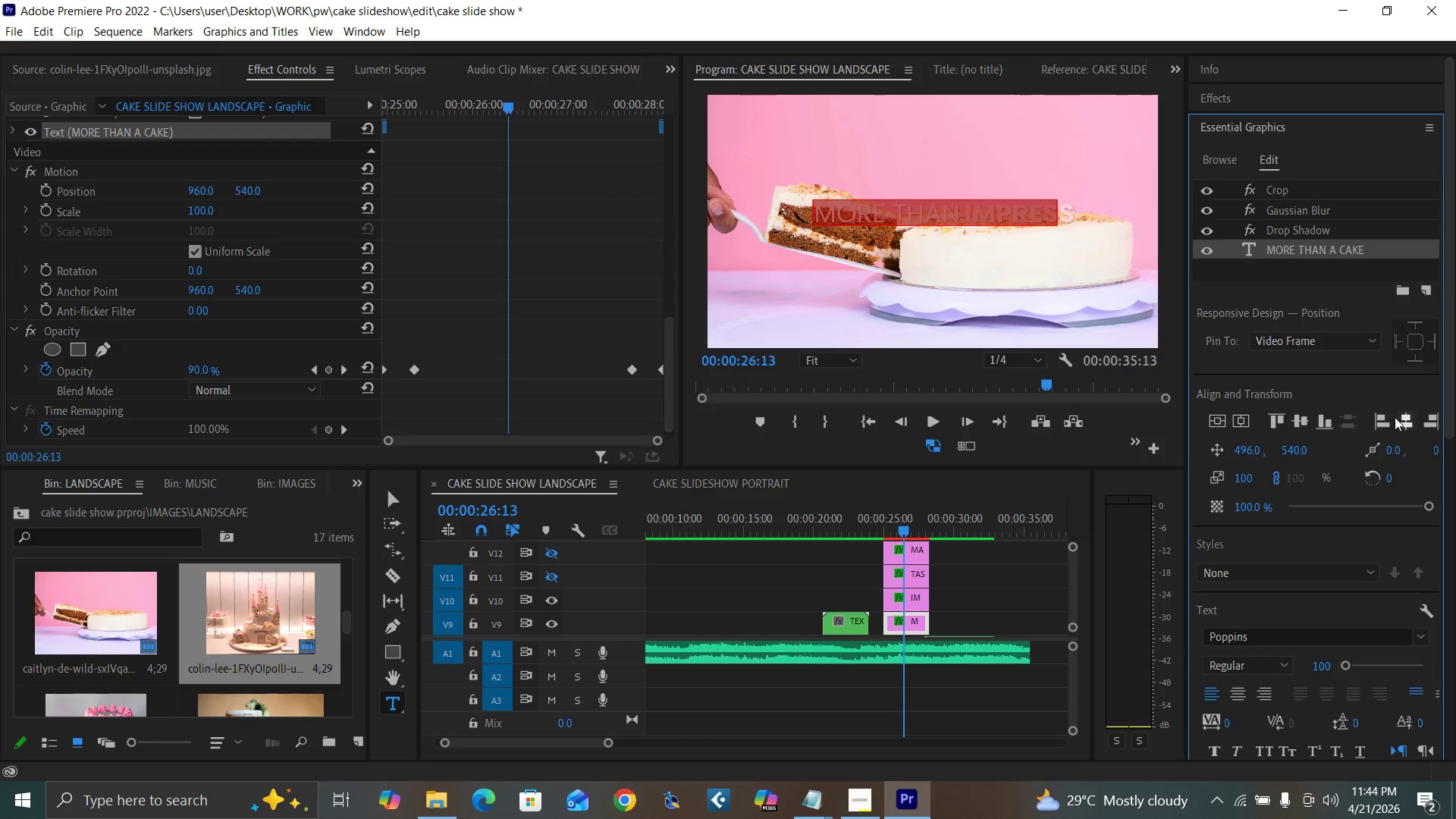 
left_click([556, 598])
 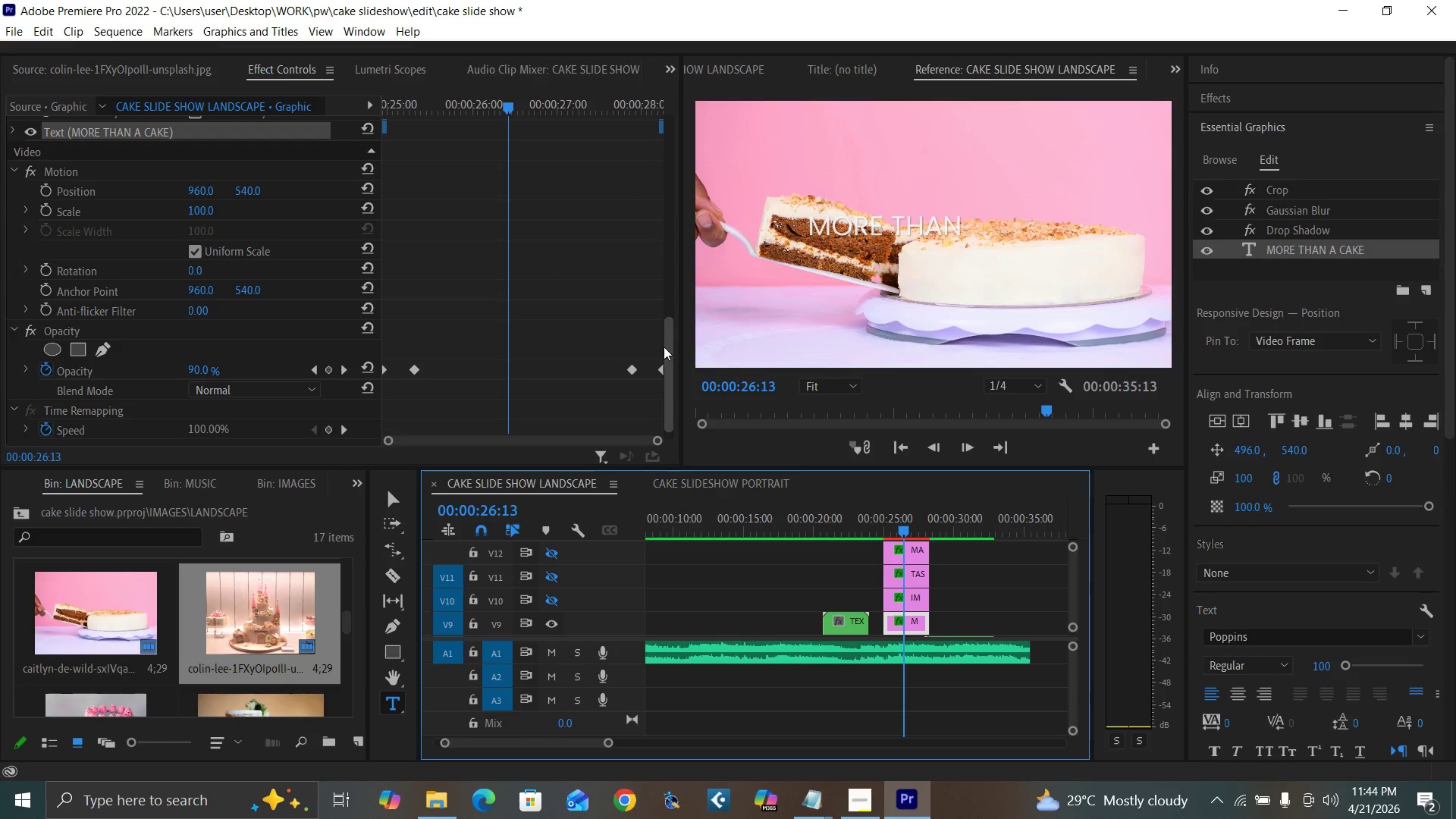 
left_click_drag(start_coordinate=[670, 342], to_coordinate=[656, 160])
 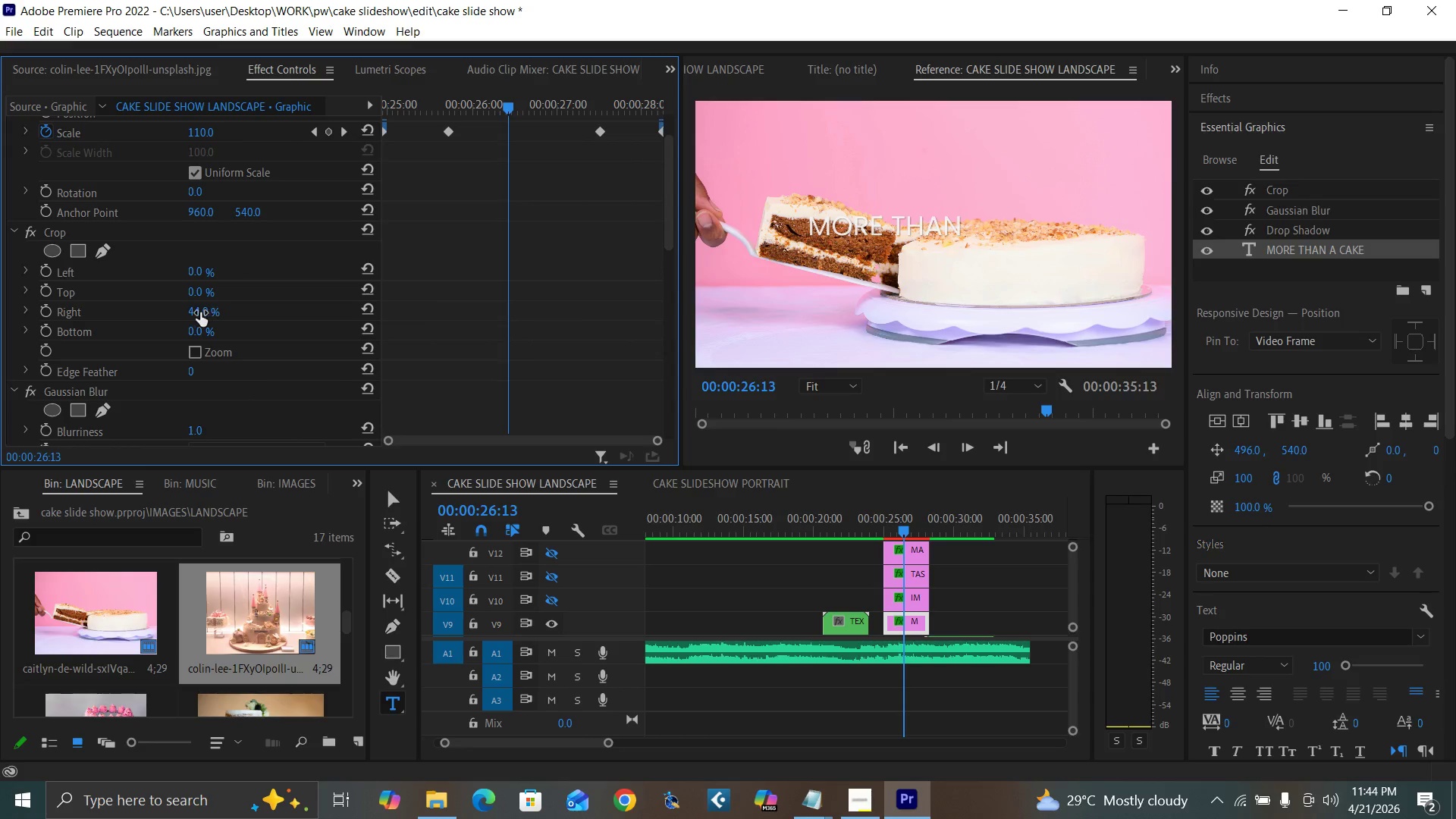 
left_click([200, 312])
 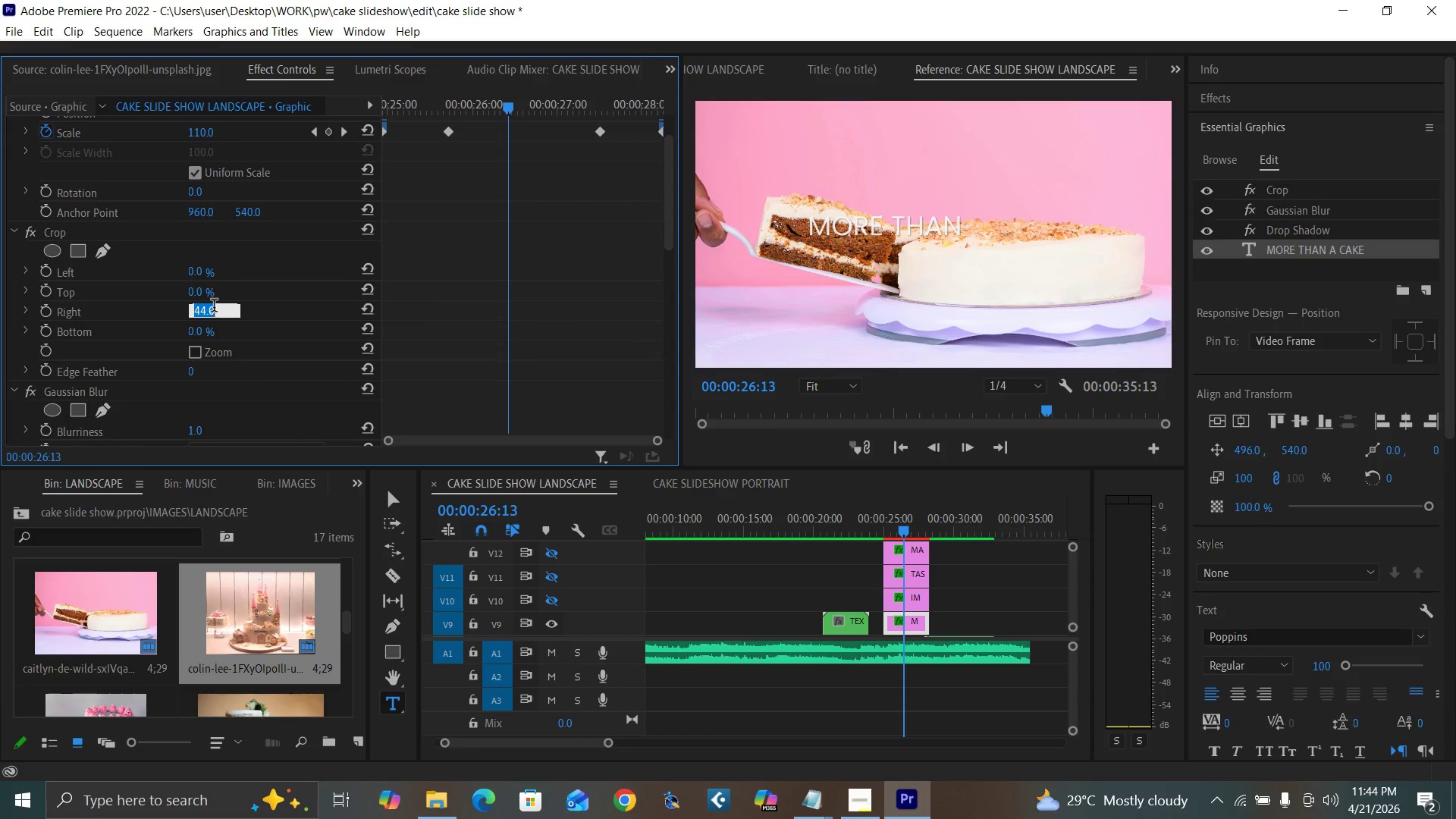 
type(30)
 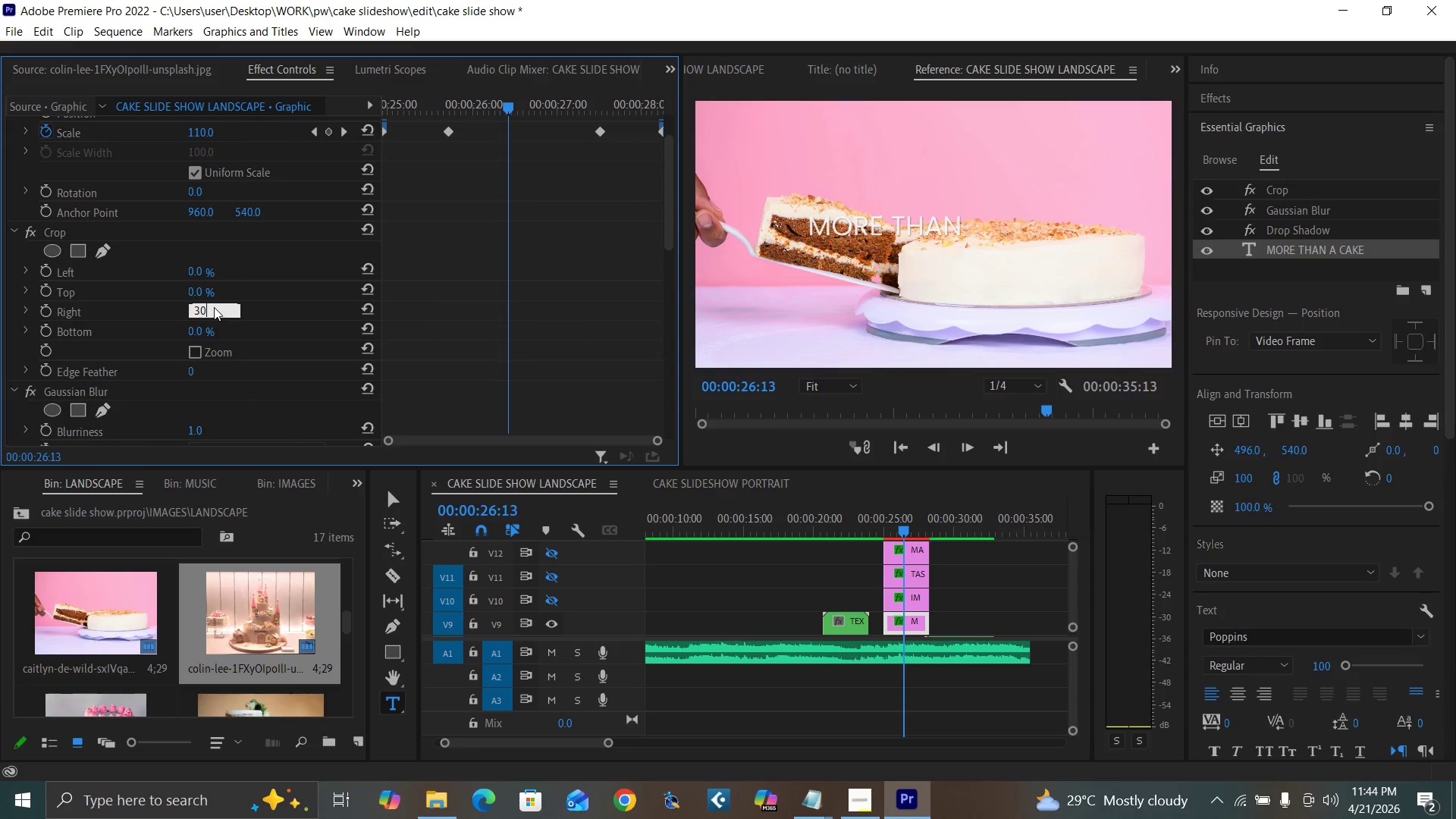 
key(Enter)
 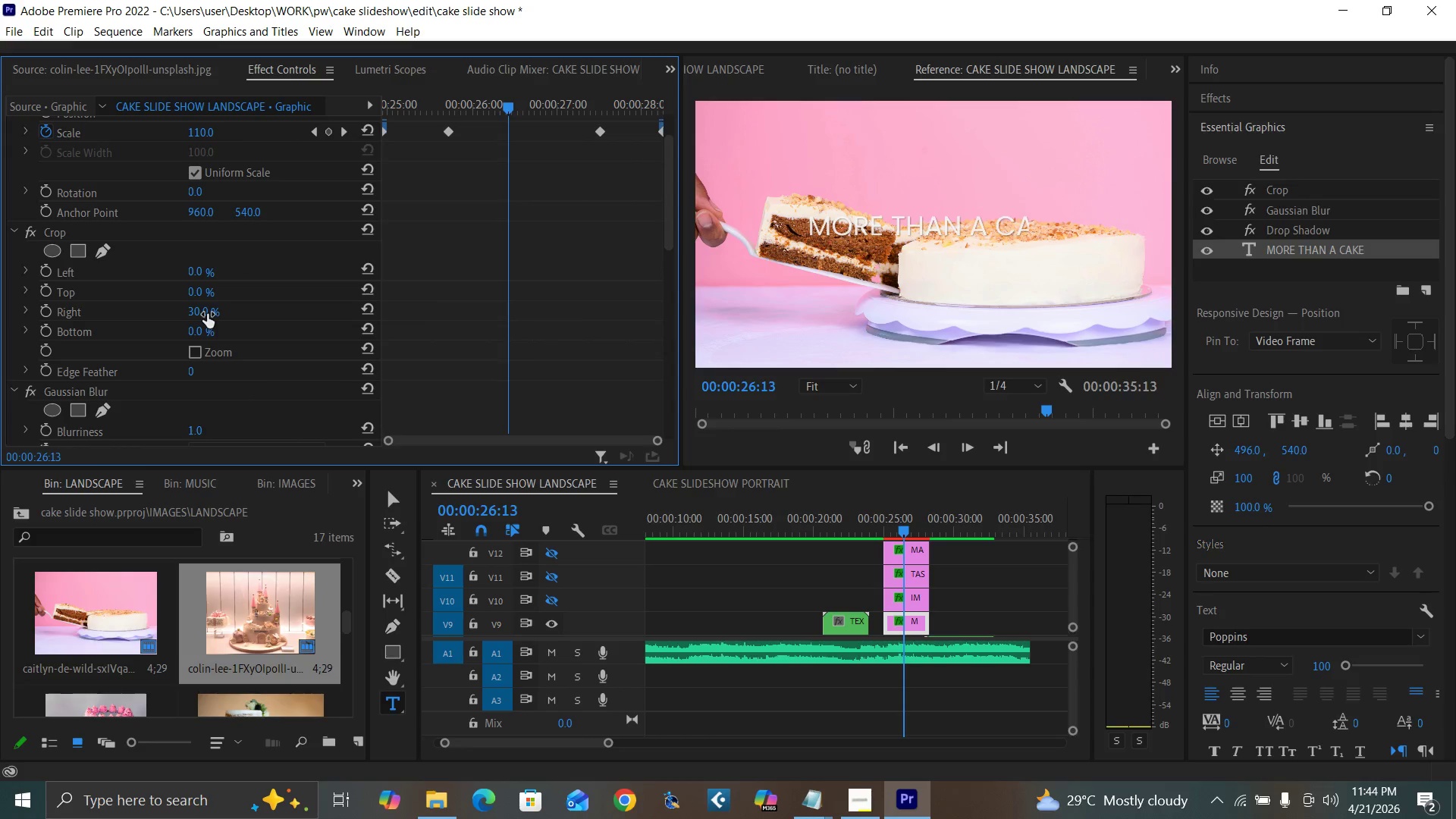 
left_click([198, 312])
 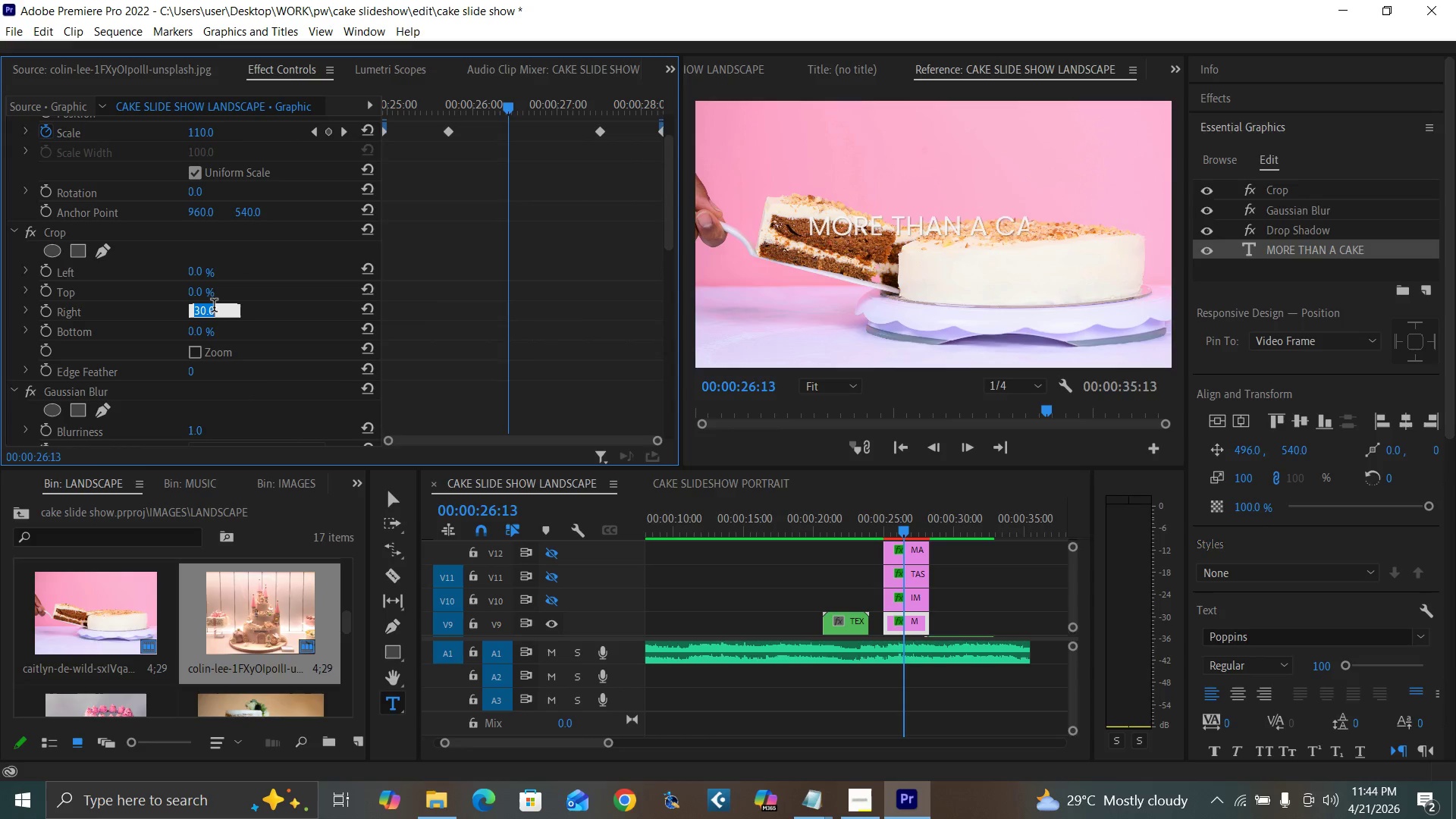 
type(20)
 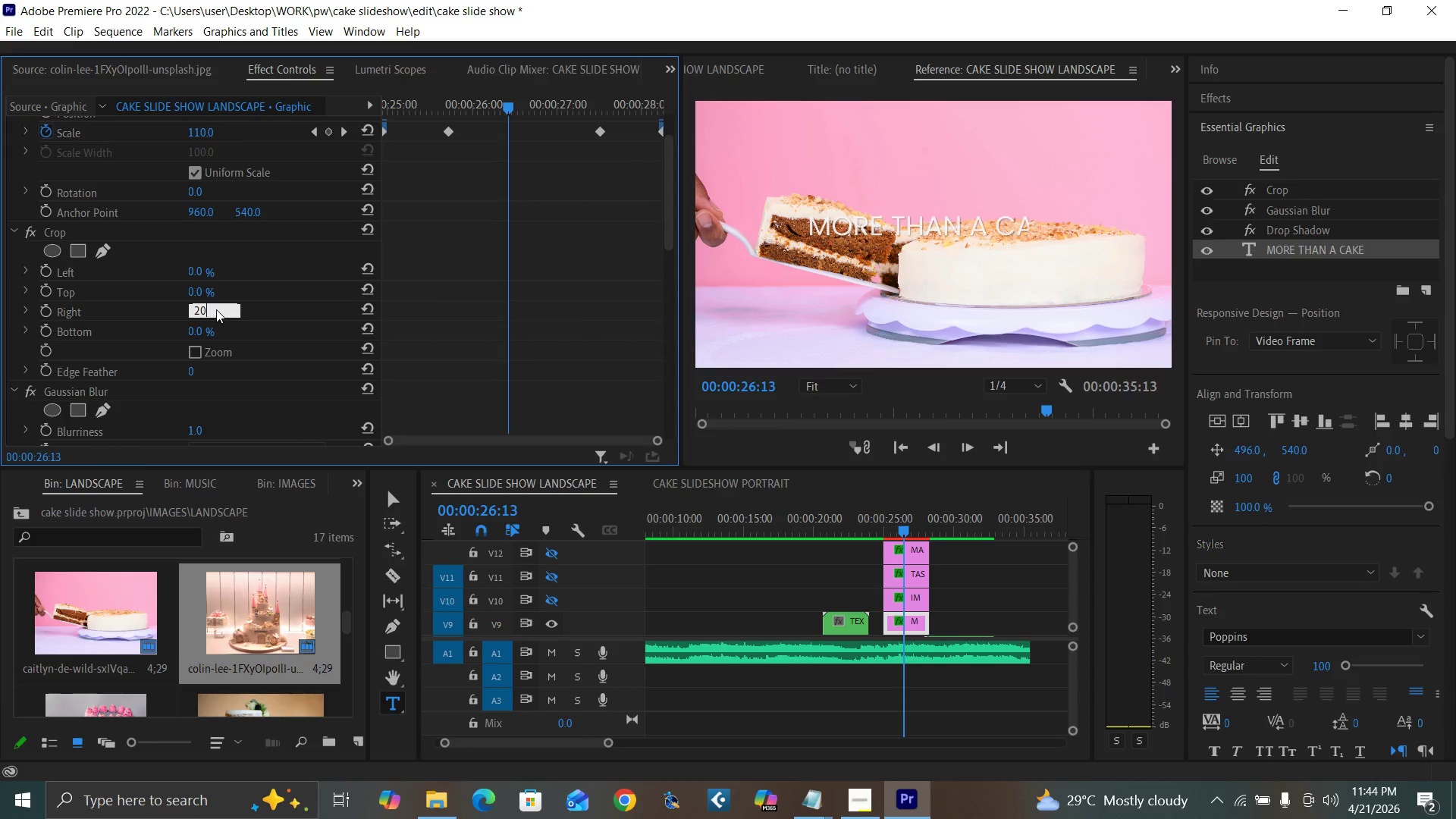 
key(Enter)
 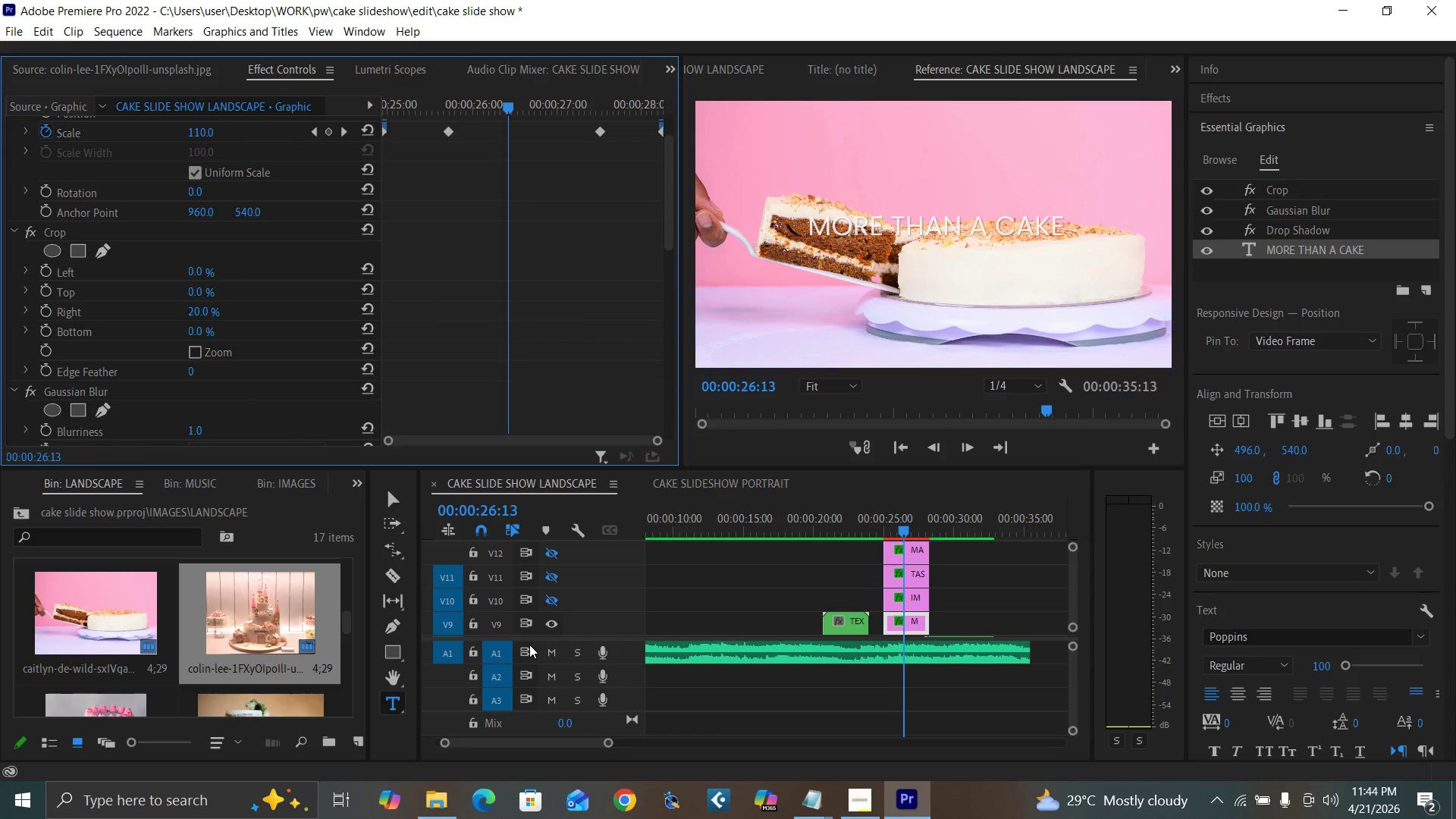 
left_click([545, 598])
 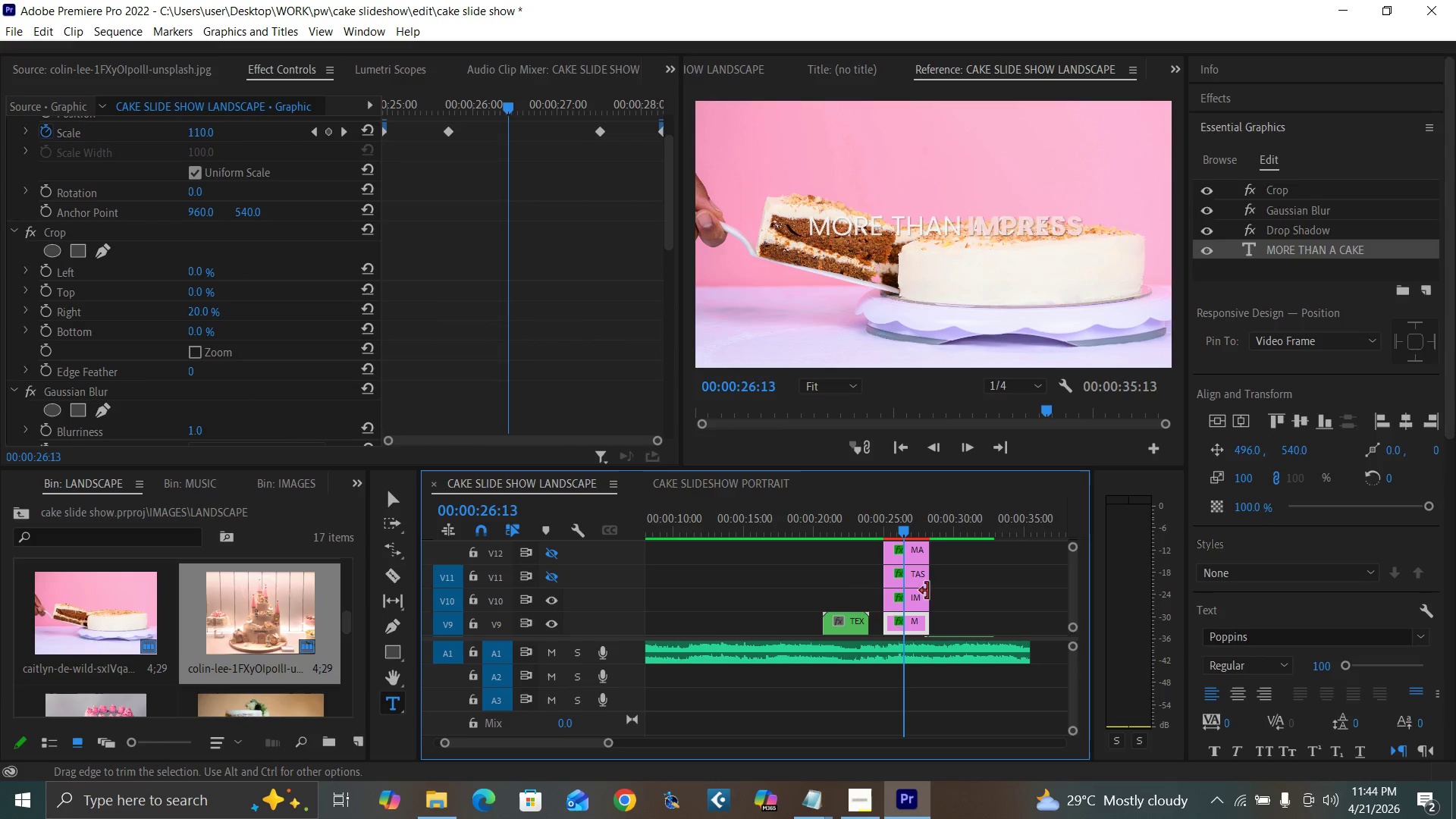 
left_click([918, 595])
 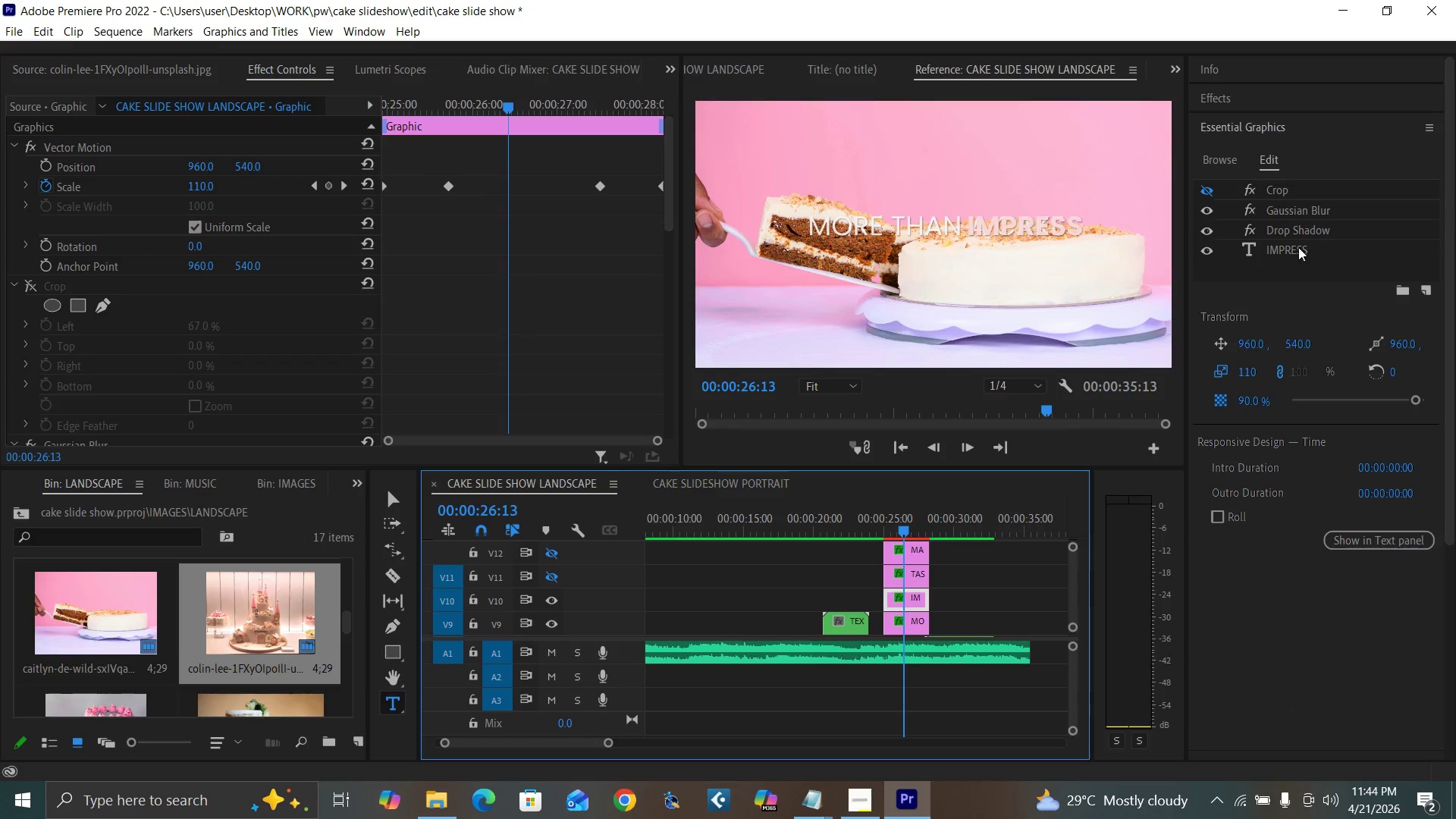 
double_click([1290, 246])
 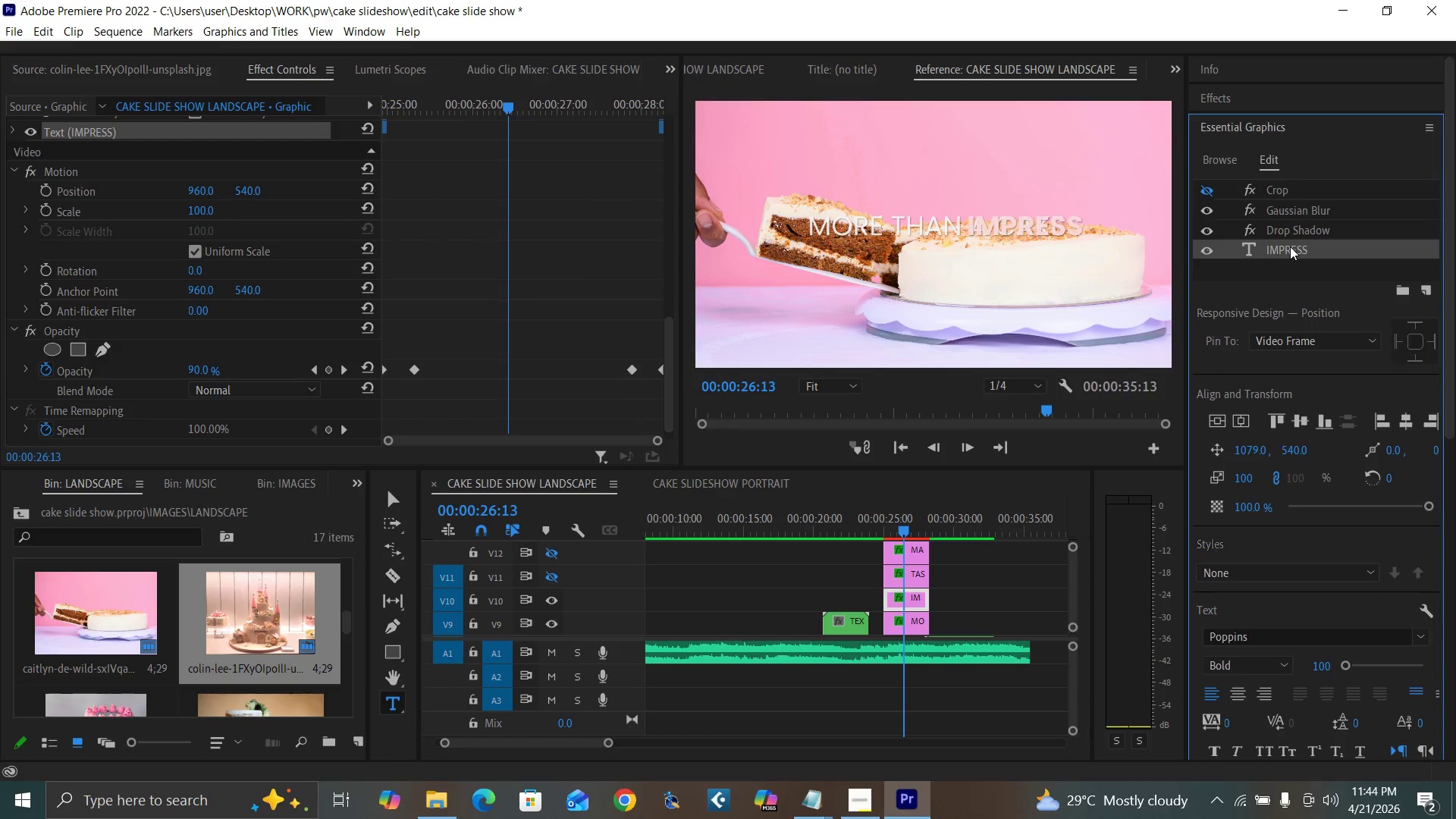 
triple_click([1290, 246])
 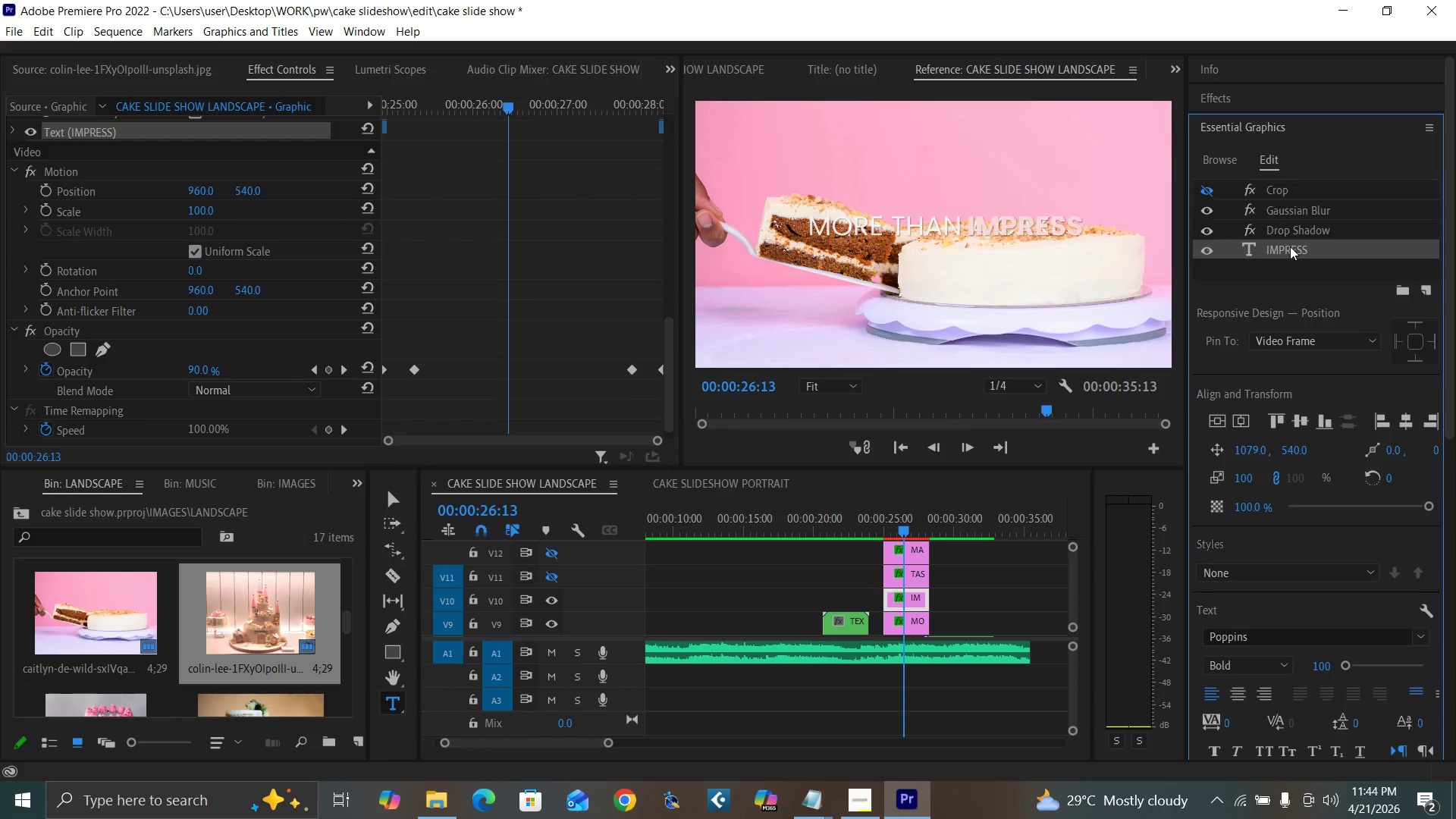 
triple_click([1290, 246])
 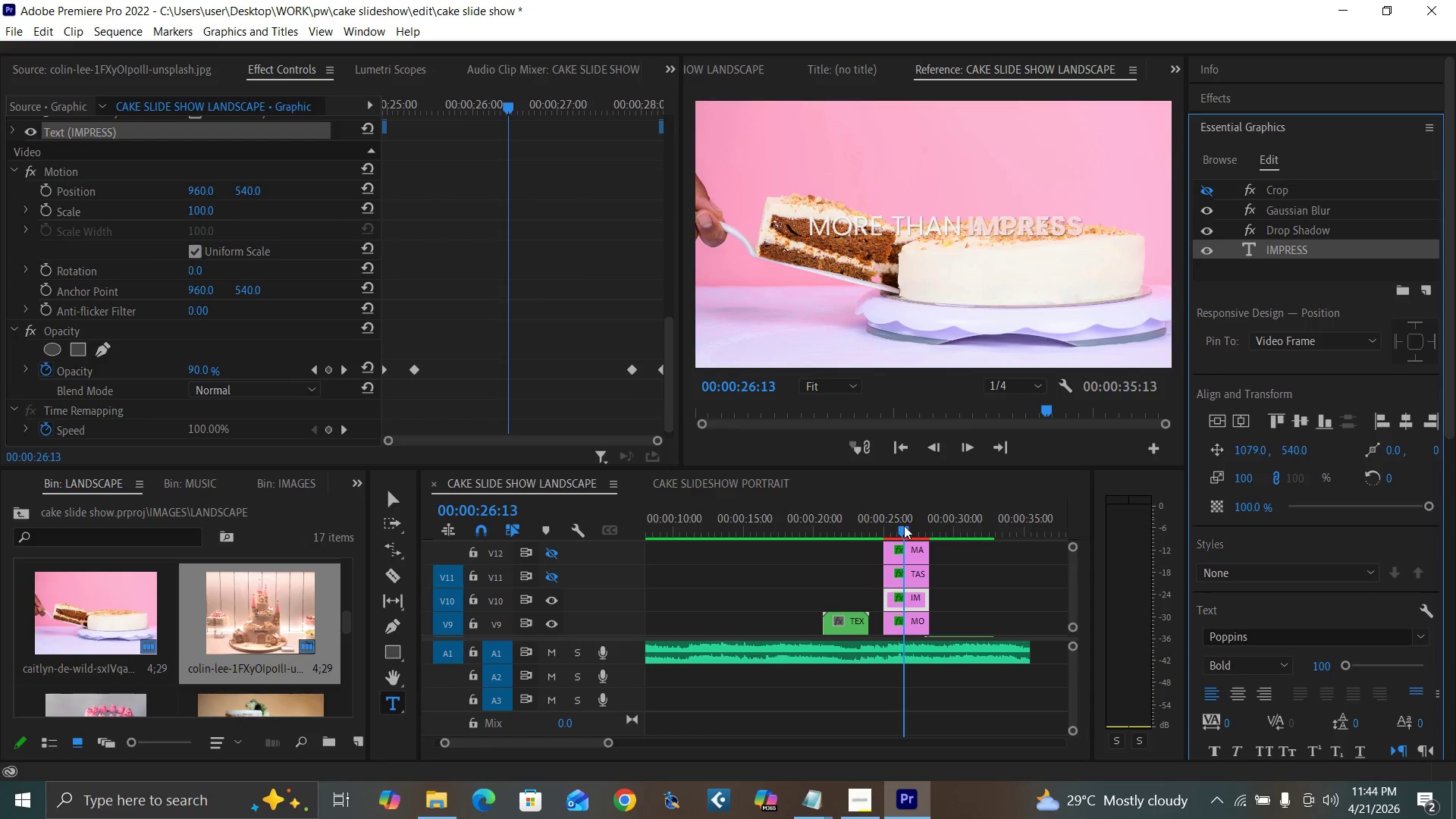 
left_click([910, 526])
 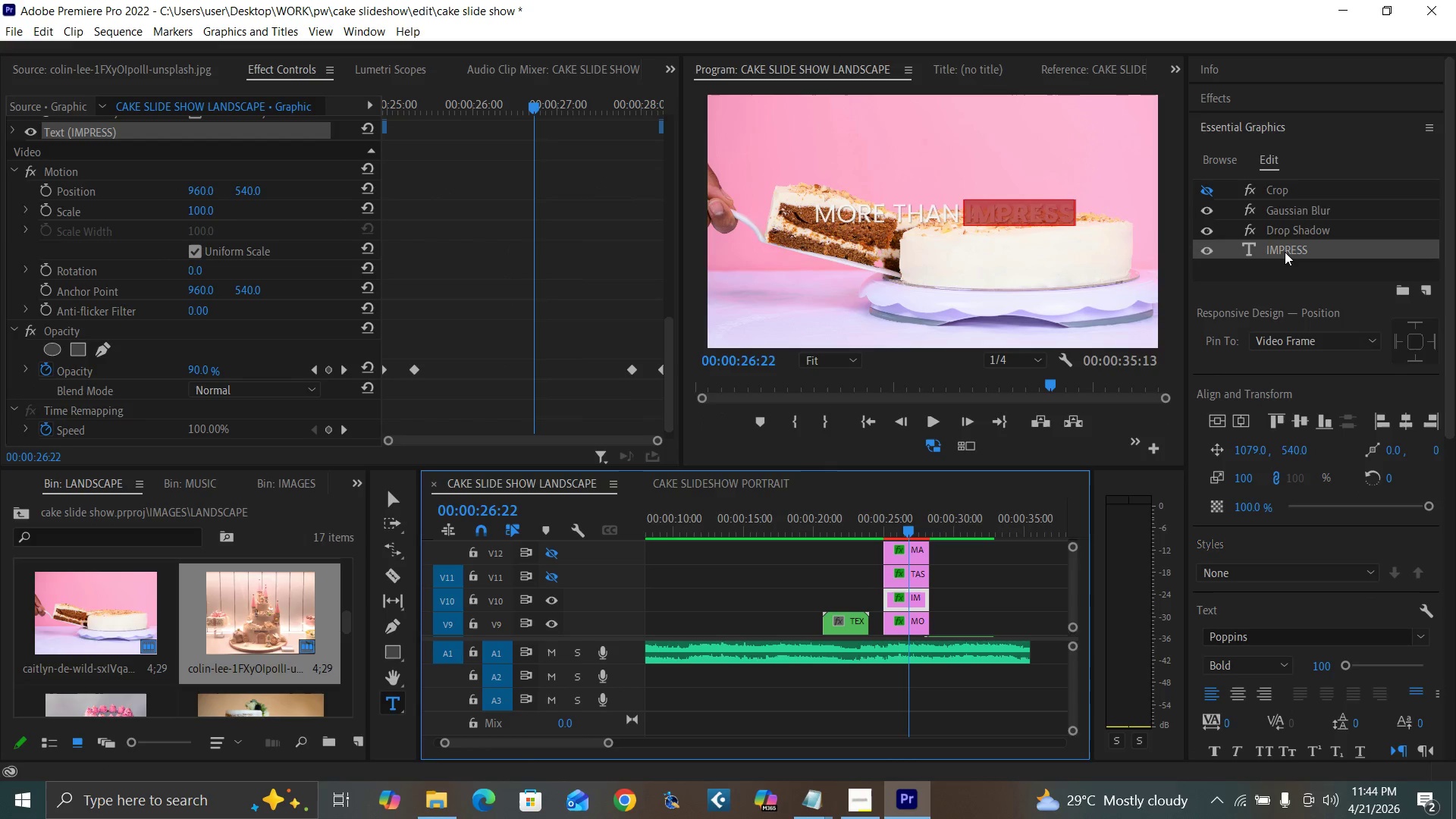 
double_click([1285, 252])
 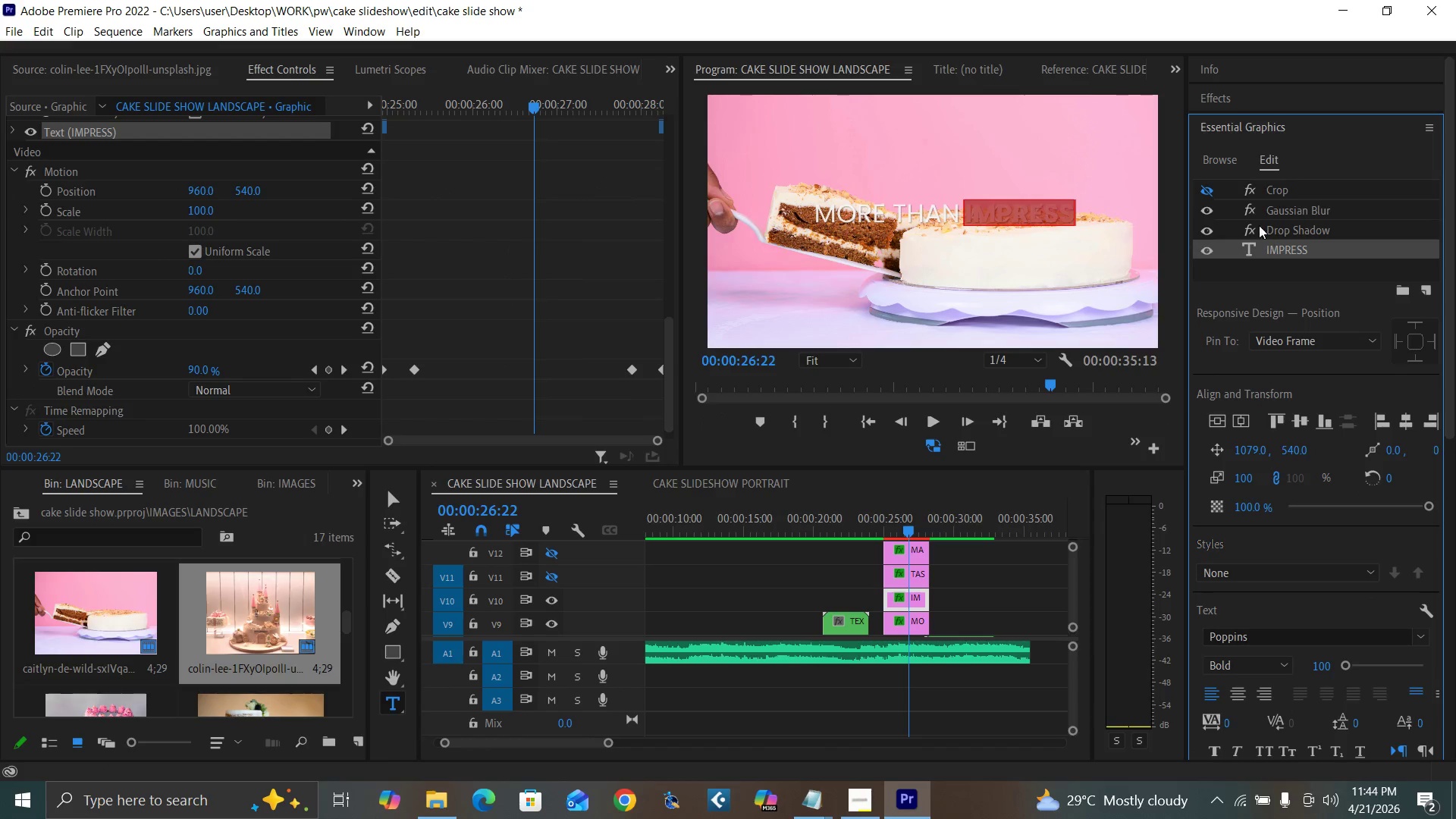 
type(CAKE)
 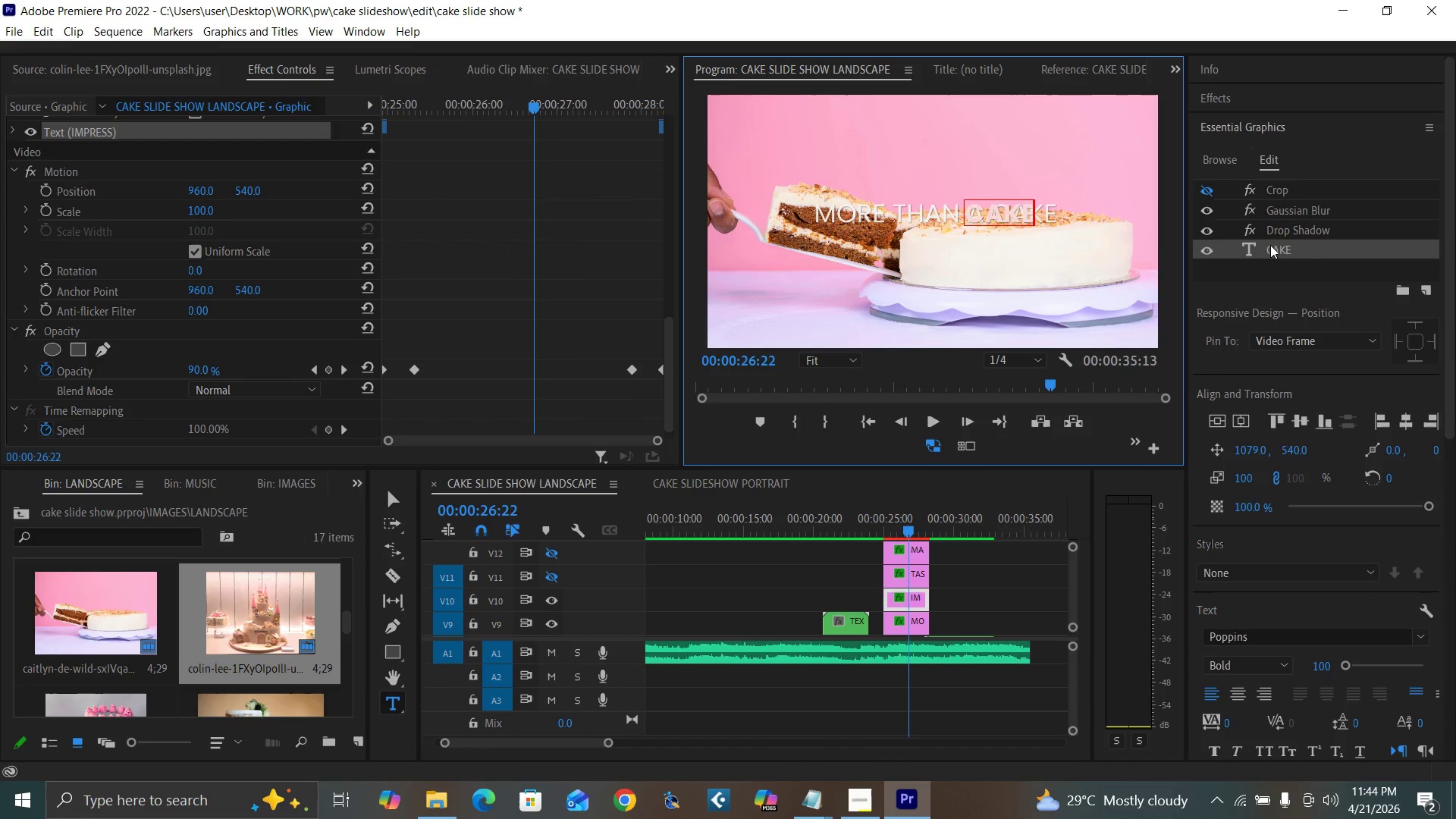 
double_click([1272, 248])
 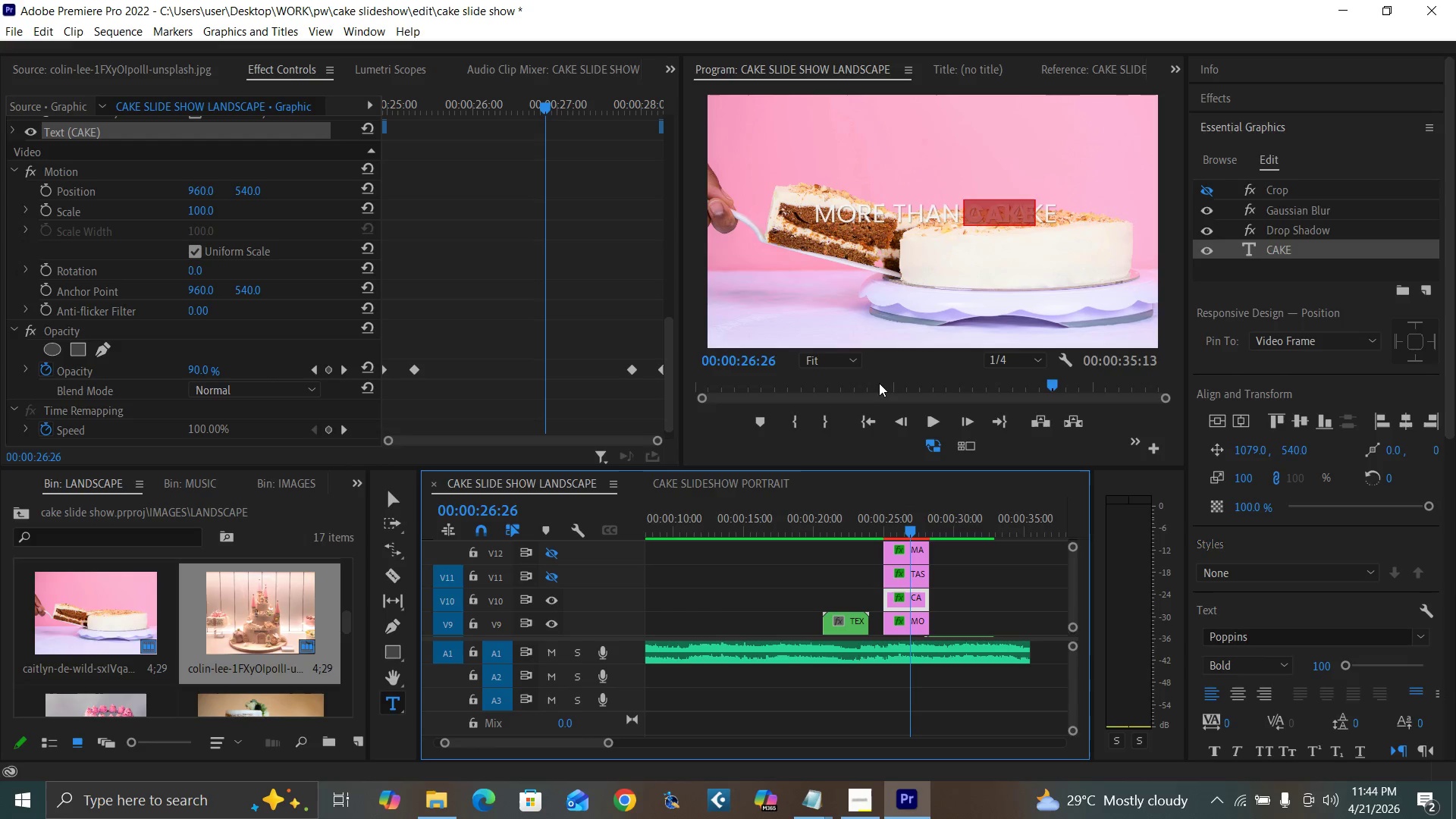 
wait(5.64)
 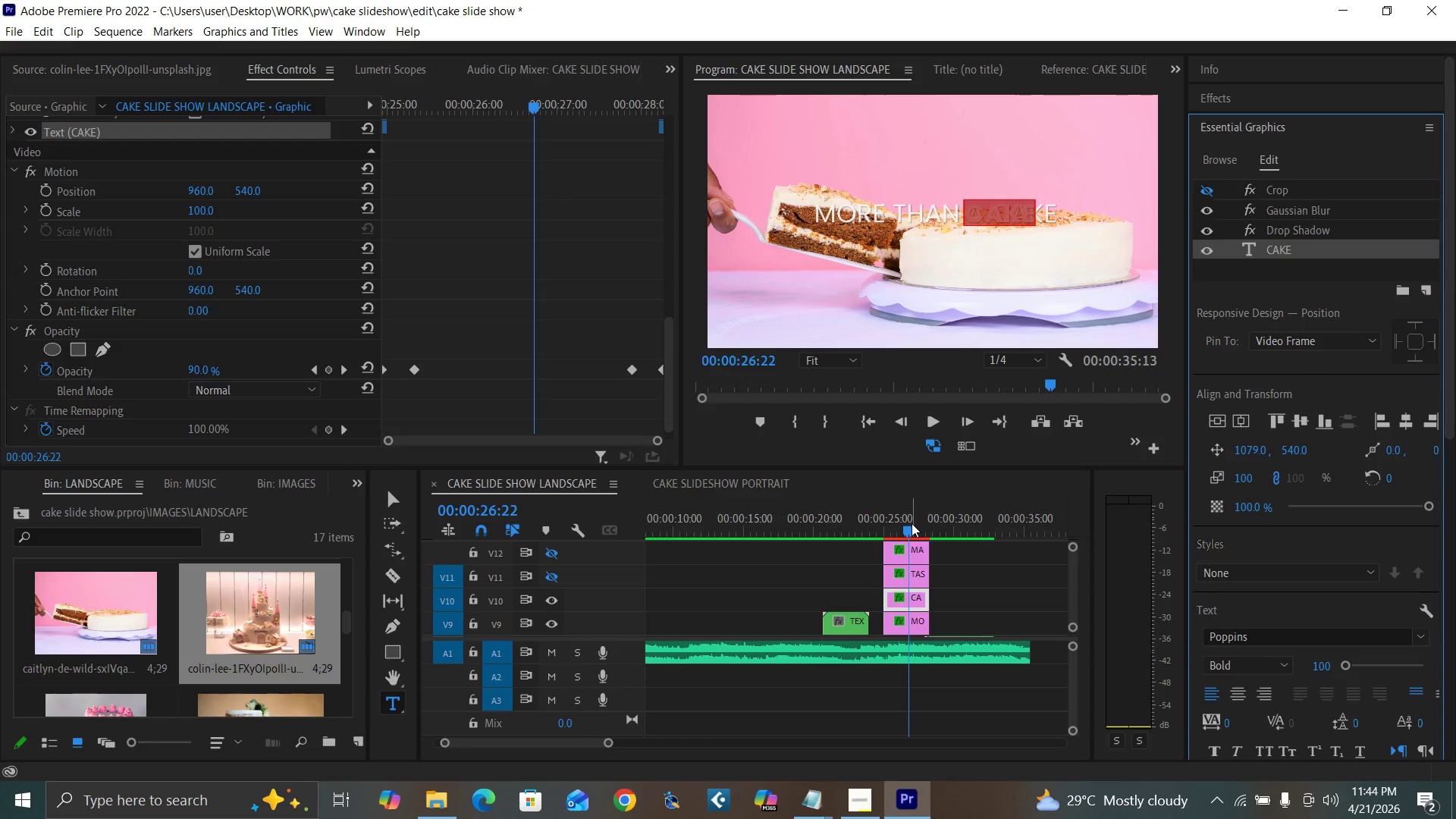 
left_click_drag(start_coordinate=[1247, 453], to_coordinate=[1331, 451])
 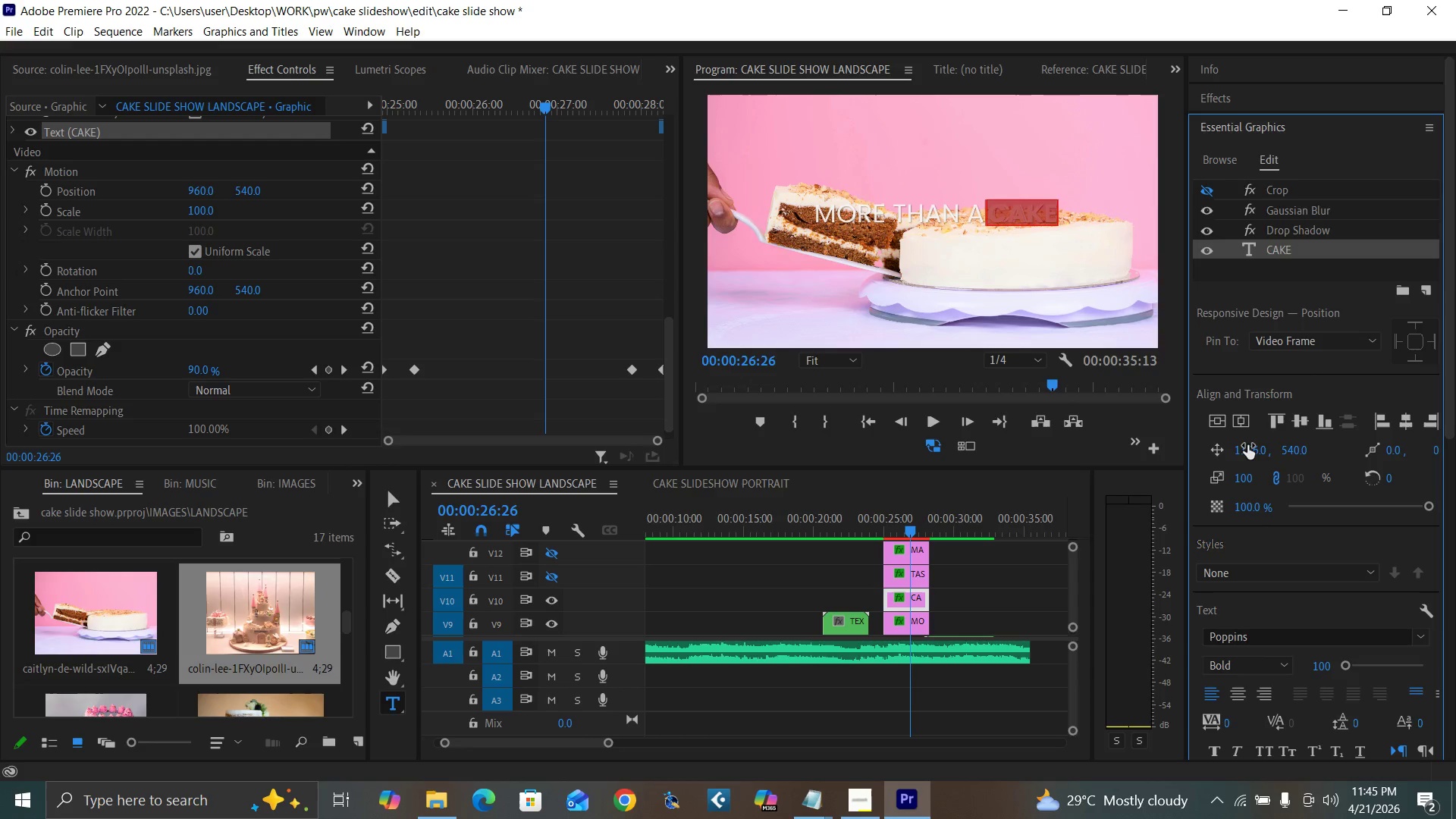 
key(Control+Backquote)
 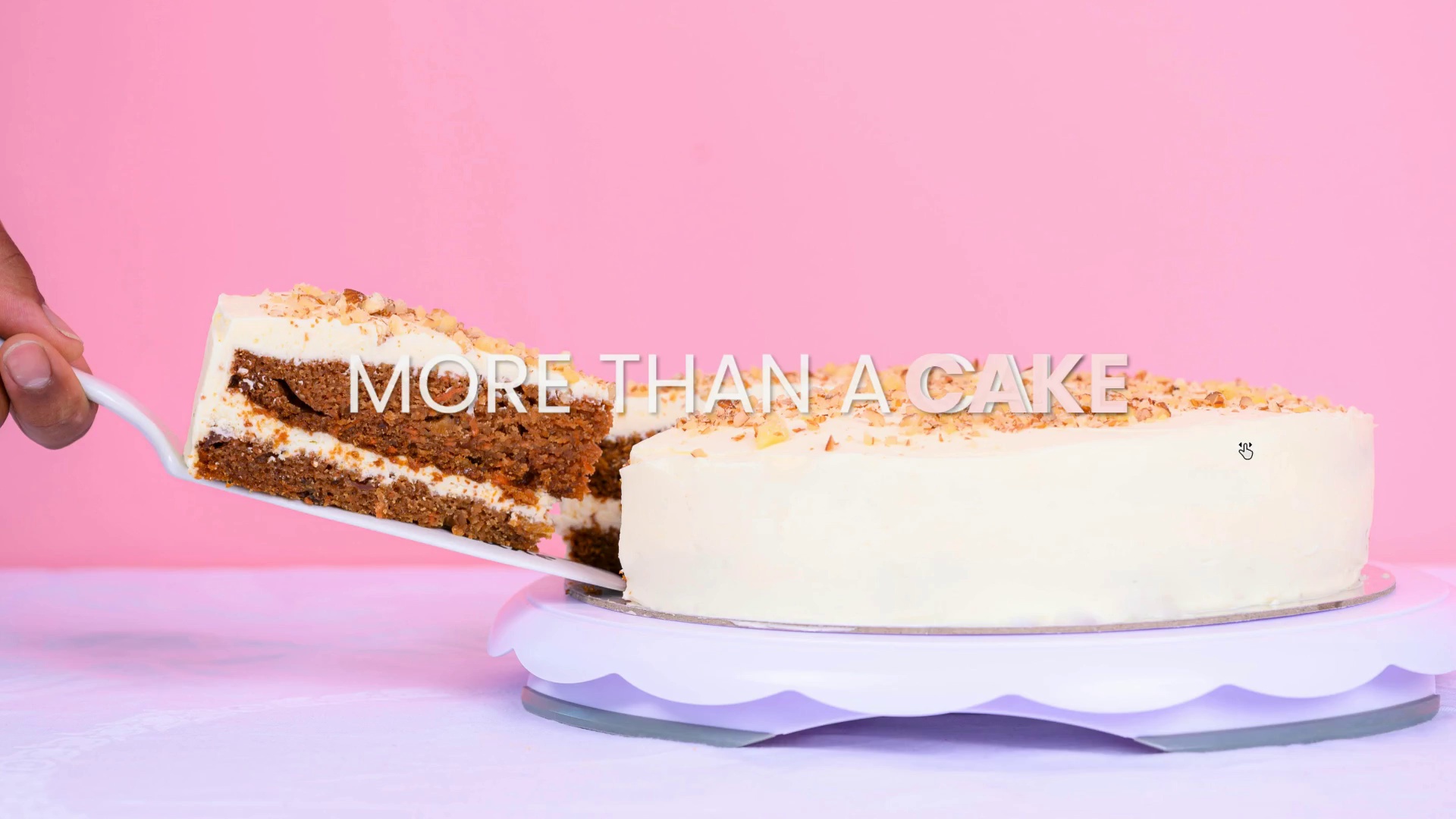 
key(Control+Backquote)
 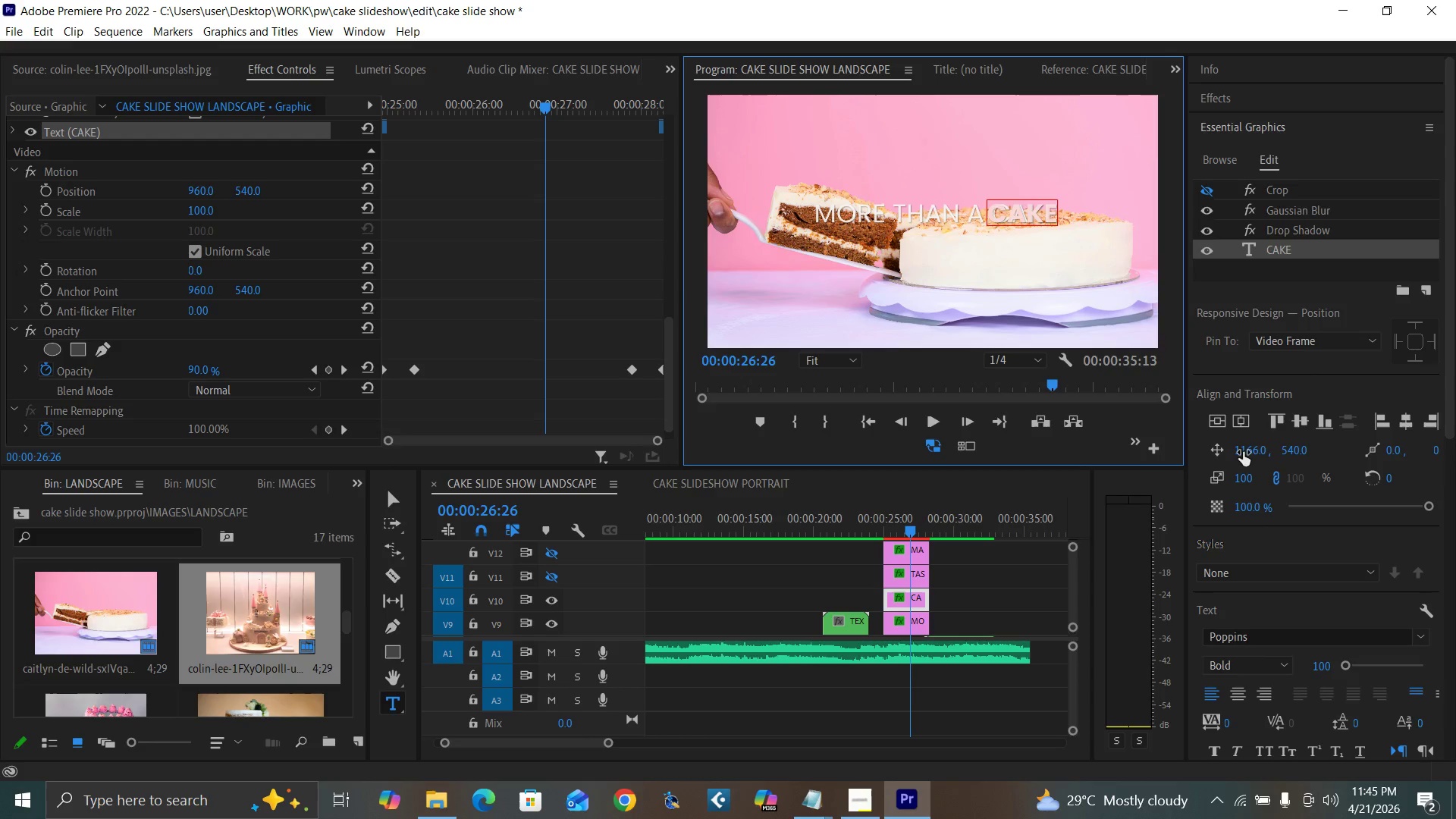 
left_click_drag(start_coordinate=[1244, 448], to_coordinate=[1257, 449])
 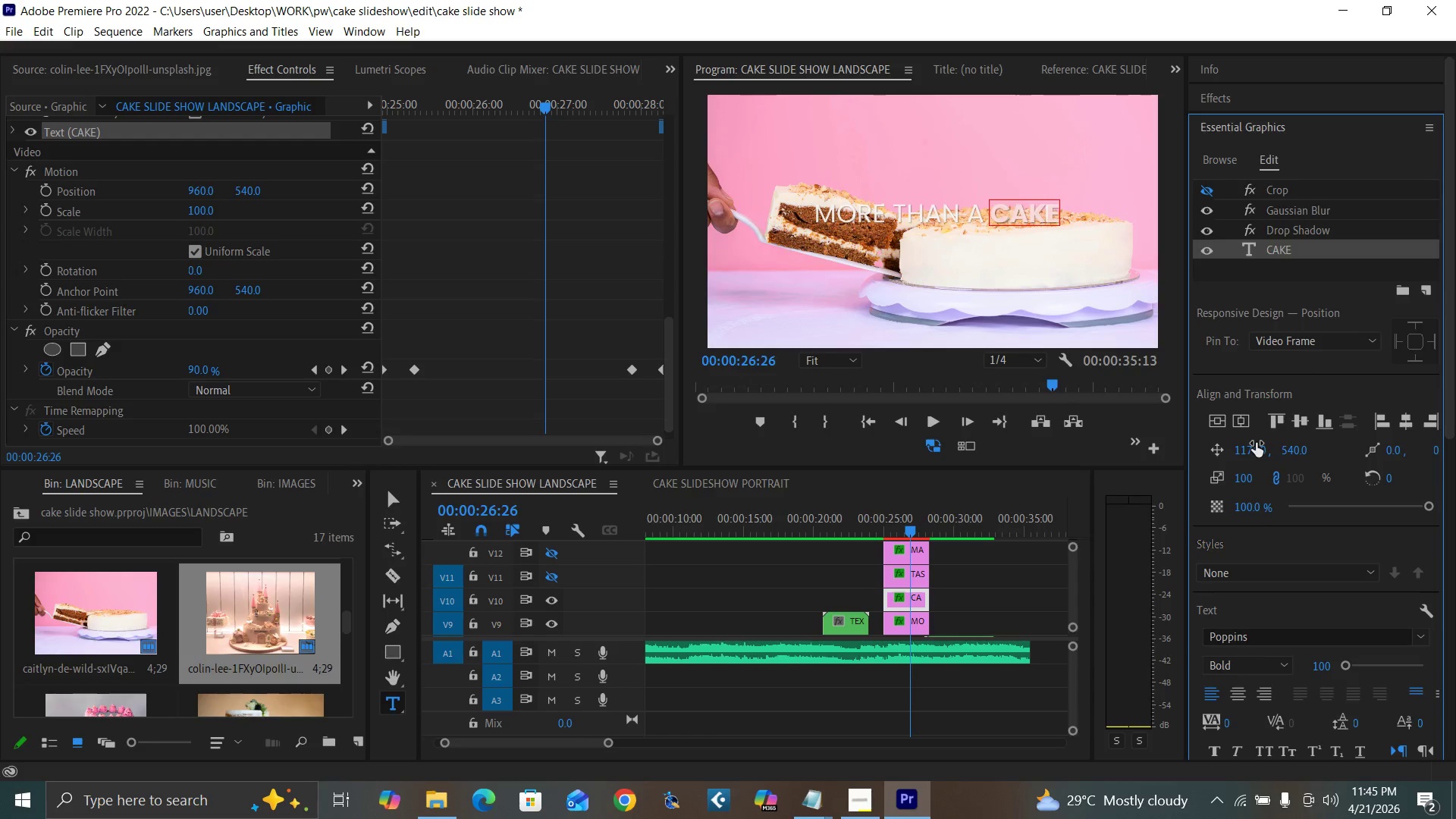 
key(Control+Backquote)
 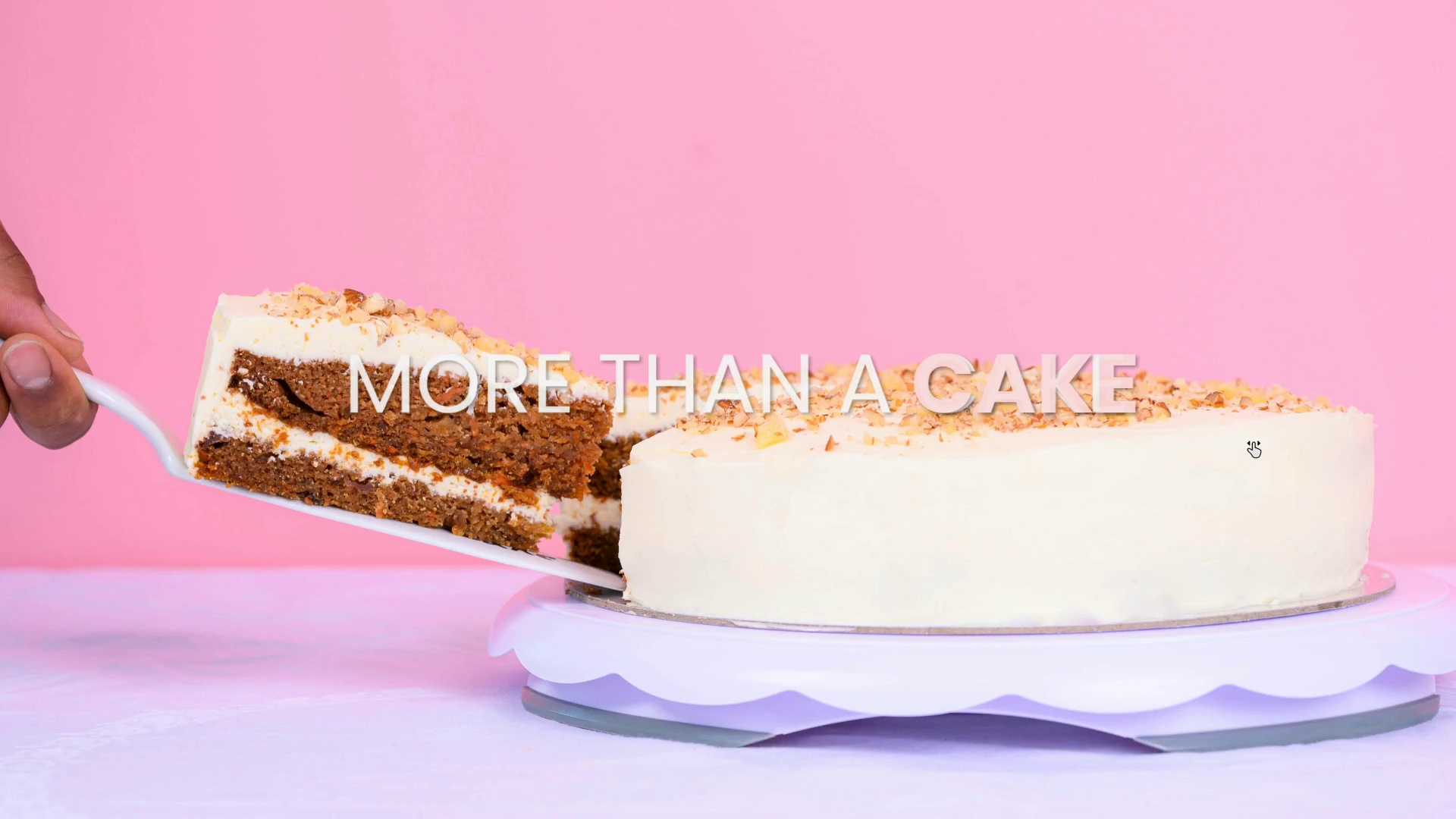 
hold_key(key=ControlLeft, duration=1.52)
 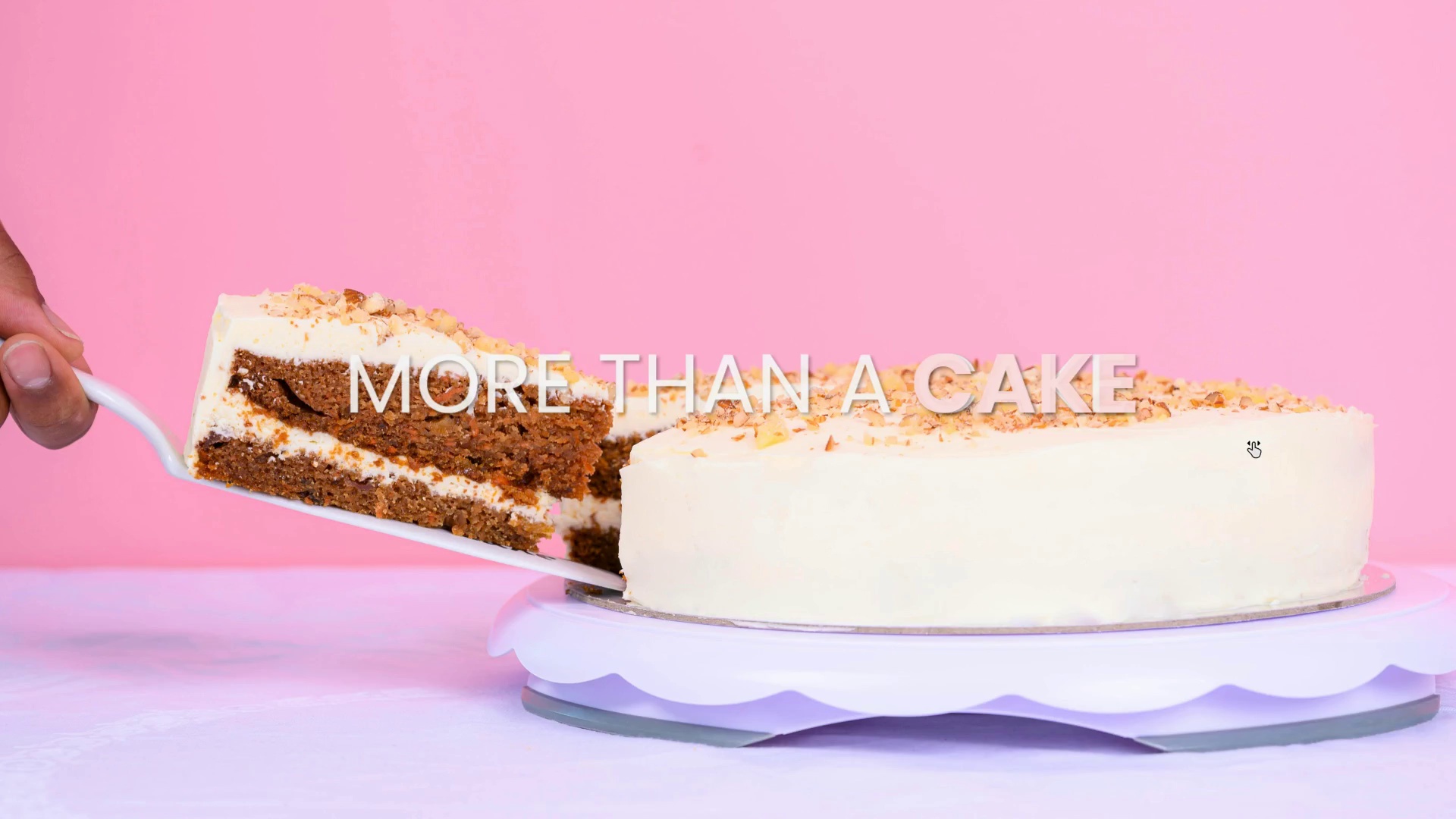 
key(Control+Backquote)
 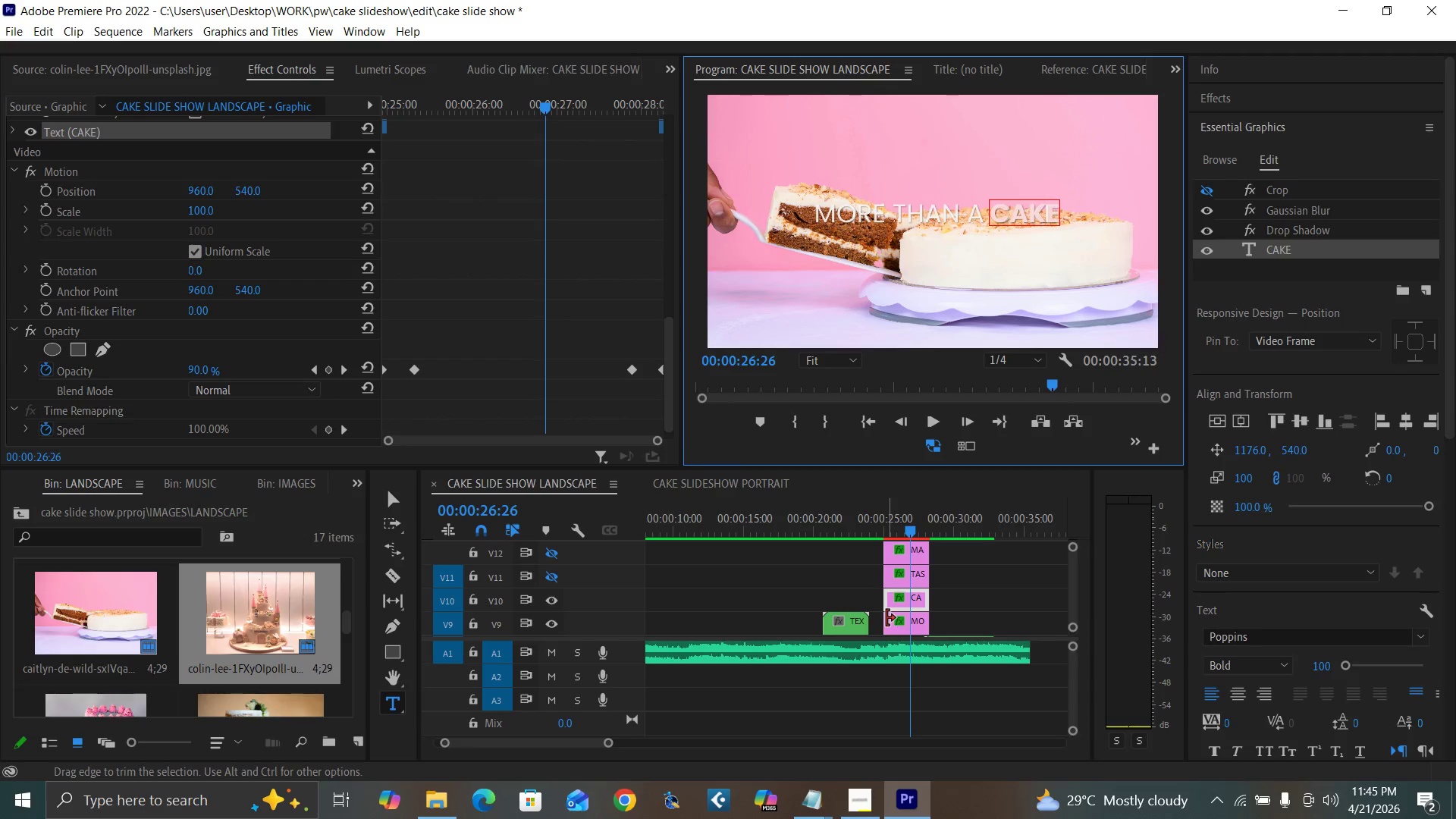 
left_click([900, 620])
 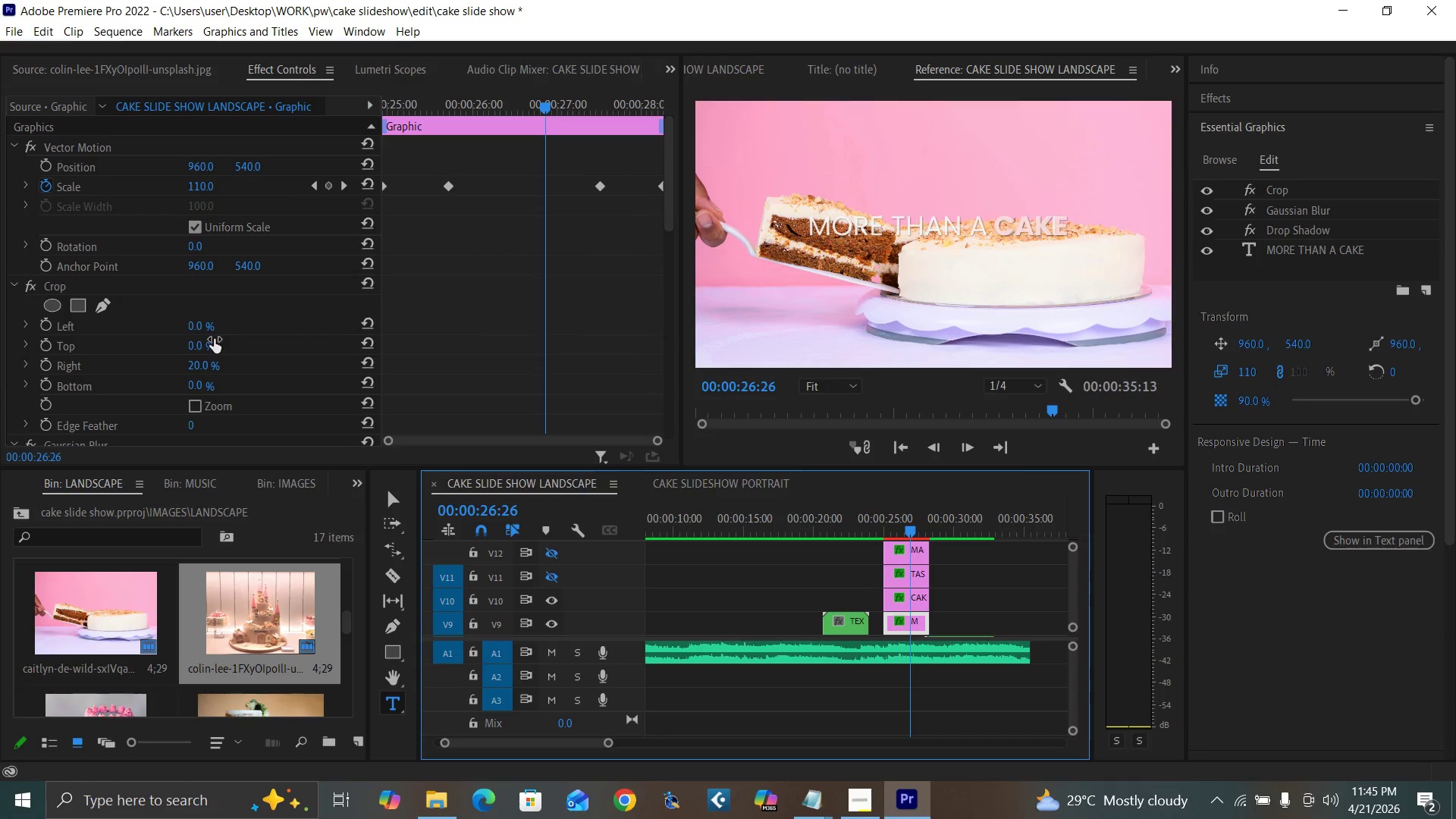 
left_click([196, 362])
 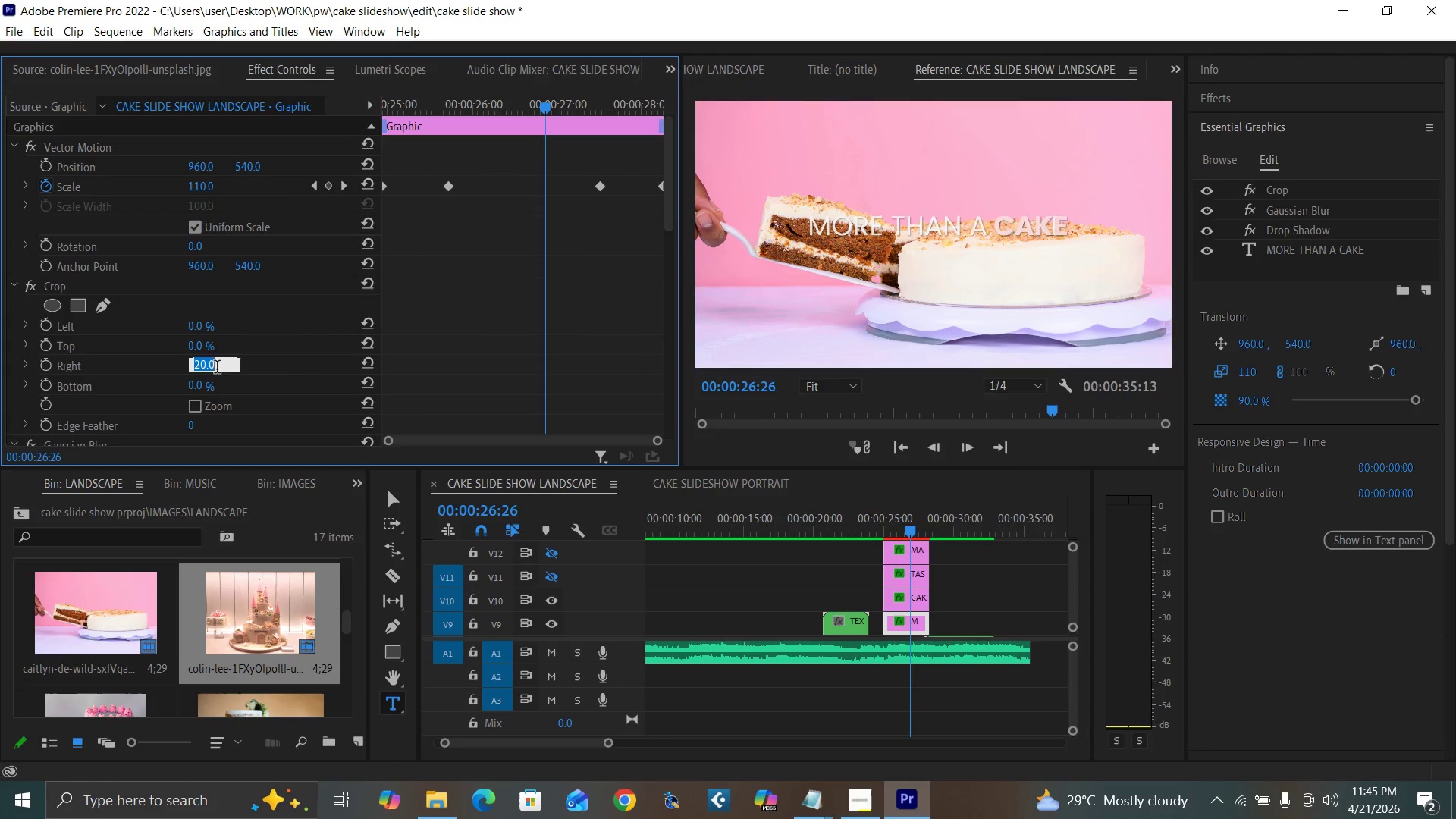 
type(29)
 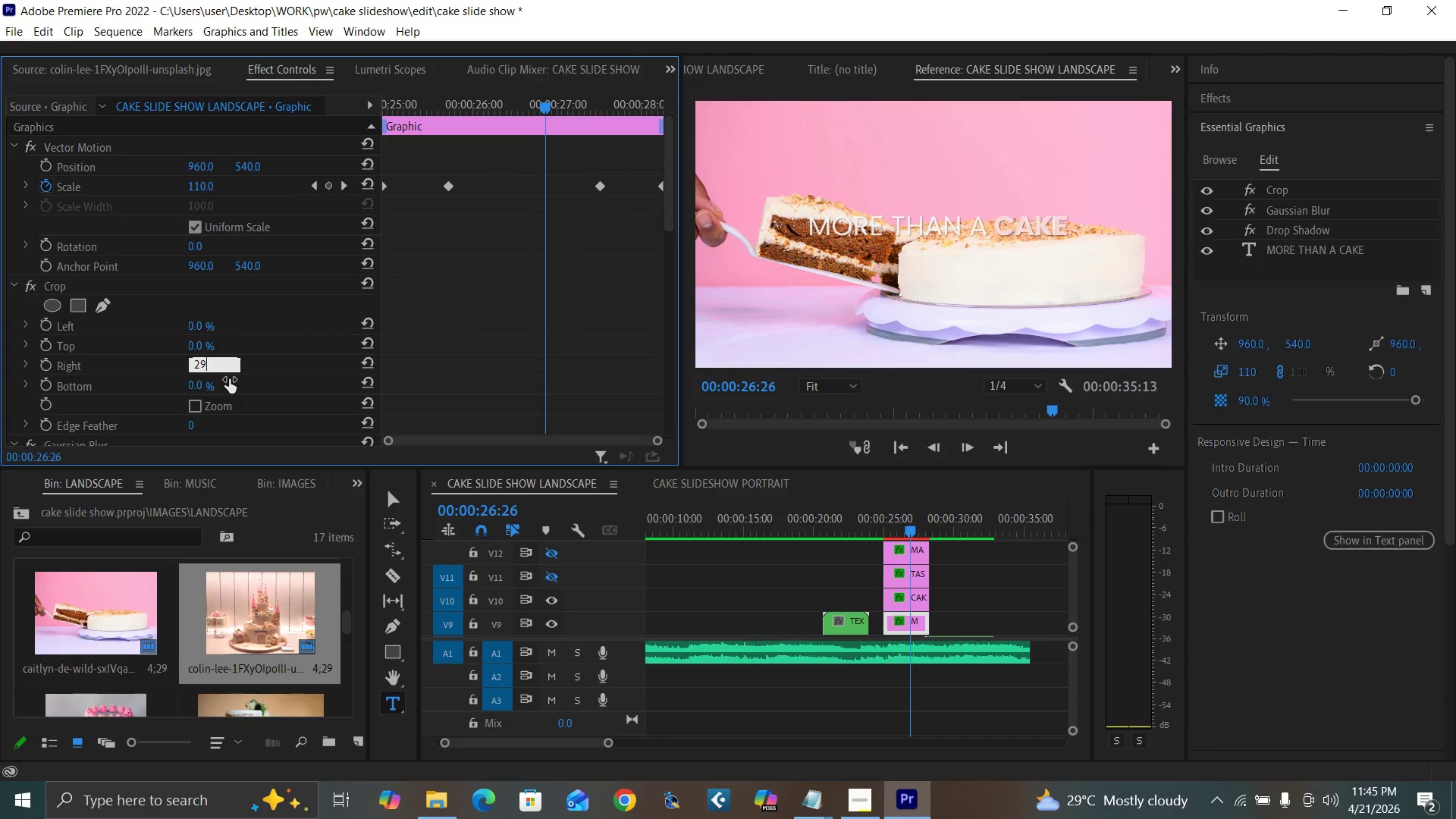 
key(Enter)
 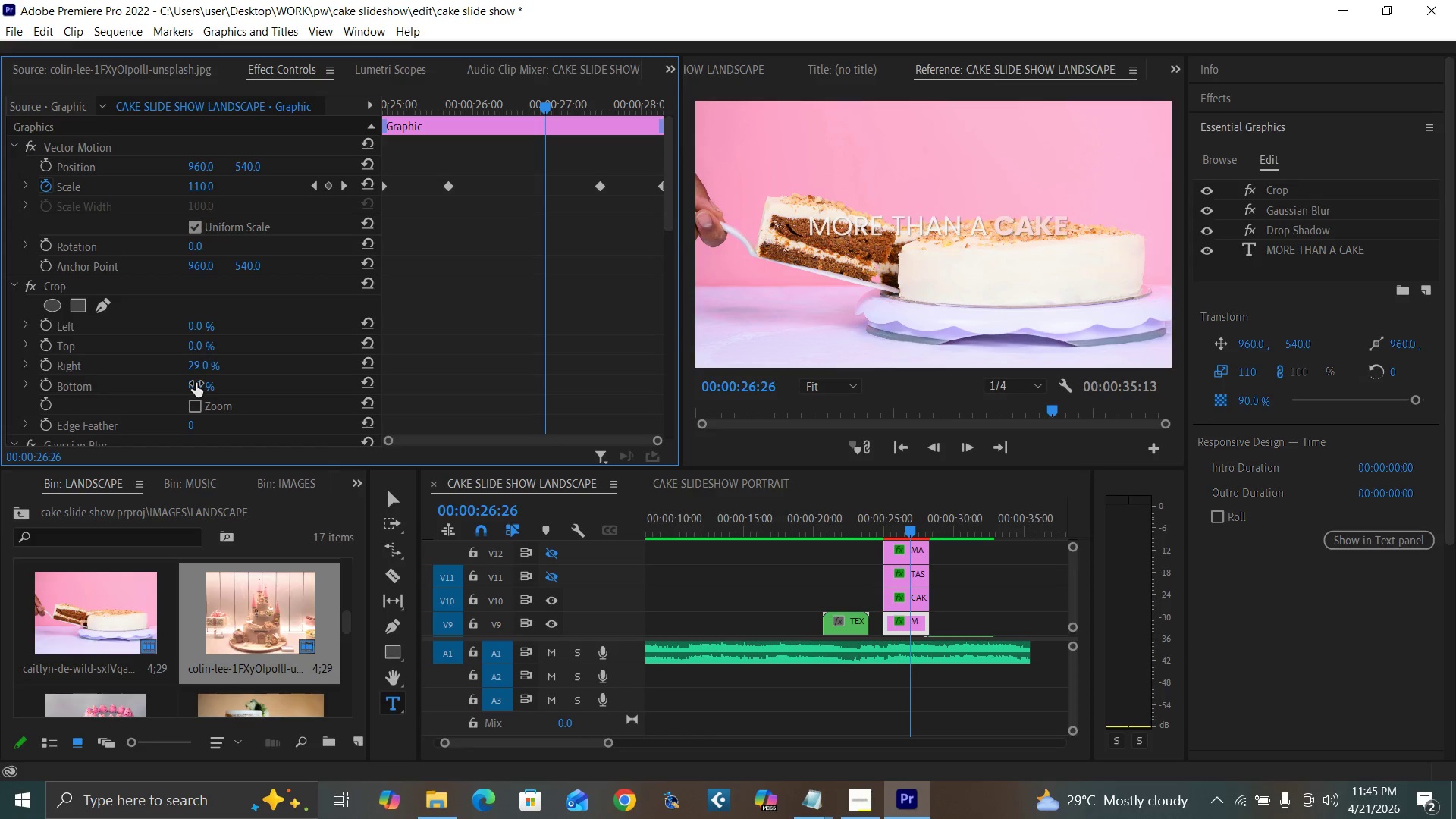 
left_click([199, 366])
 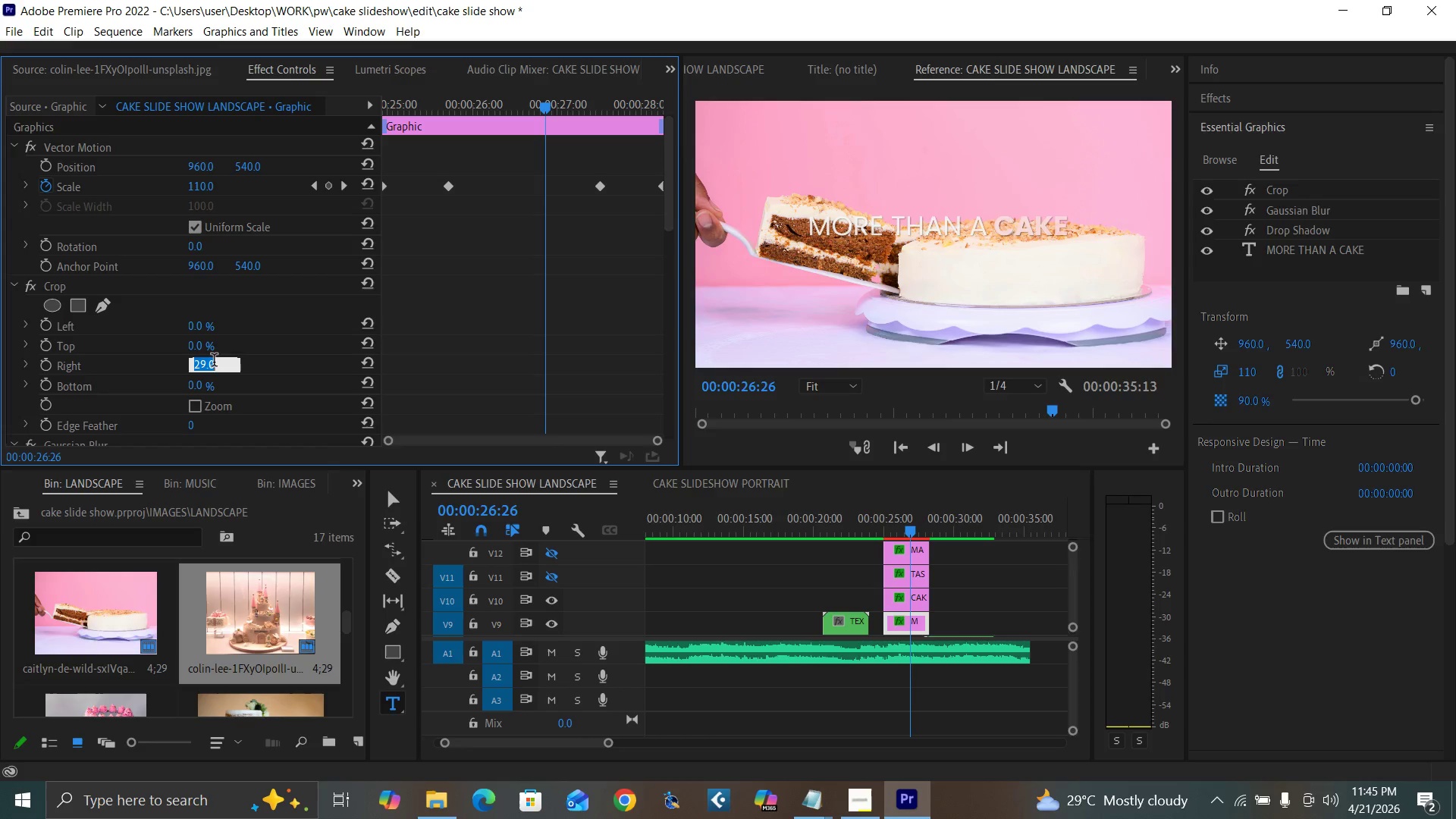 
type(33)
 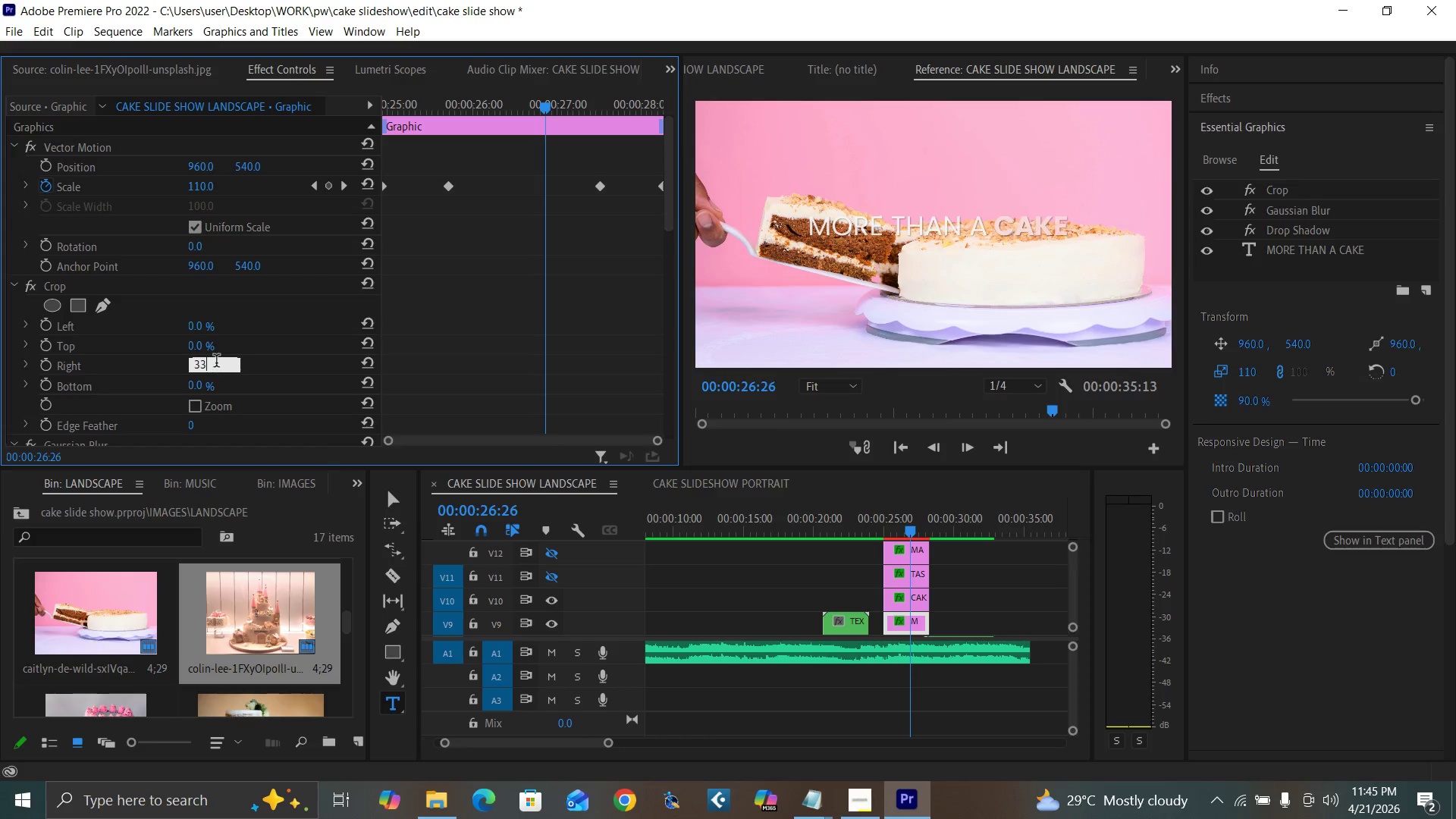 
key(Enter)
 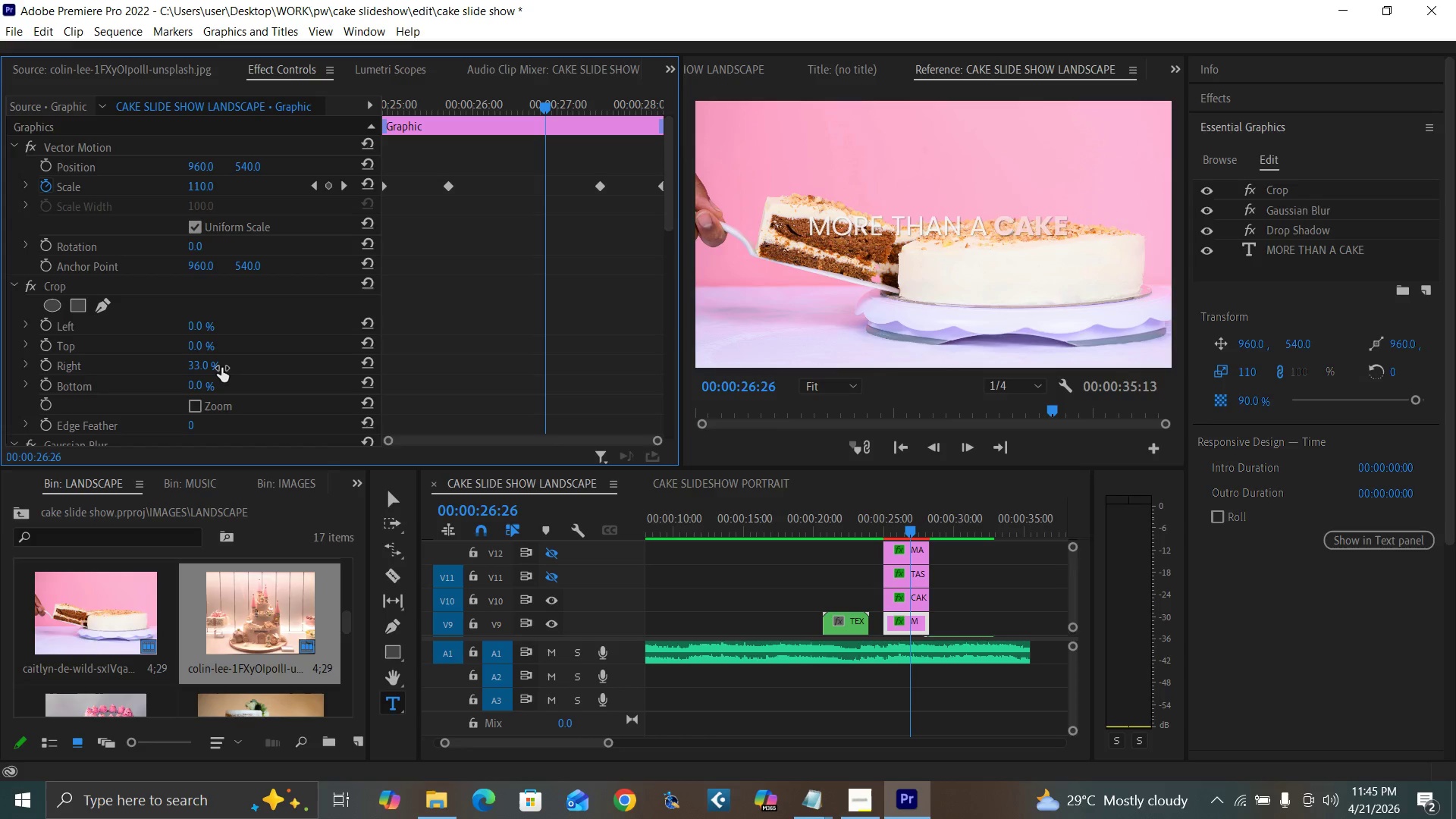 
key(Control+Backquote)
 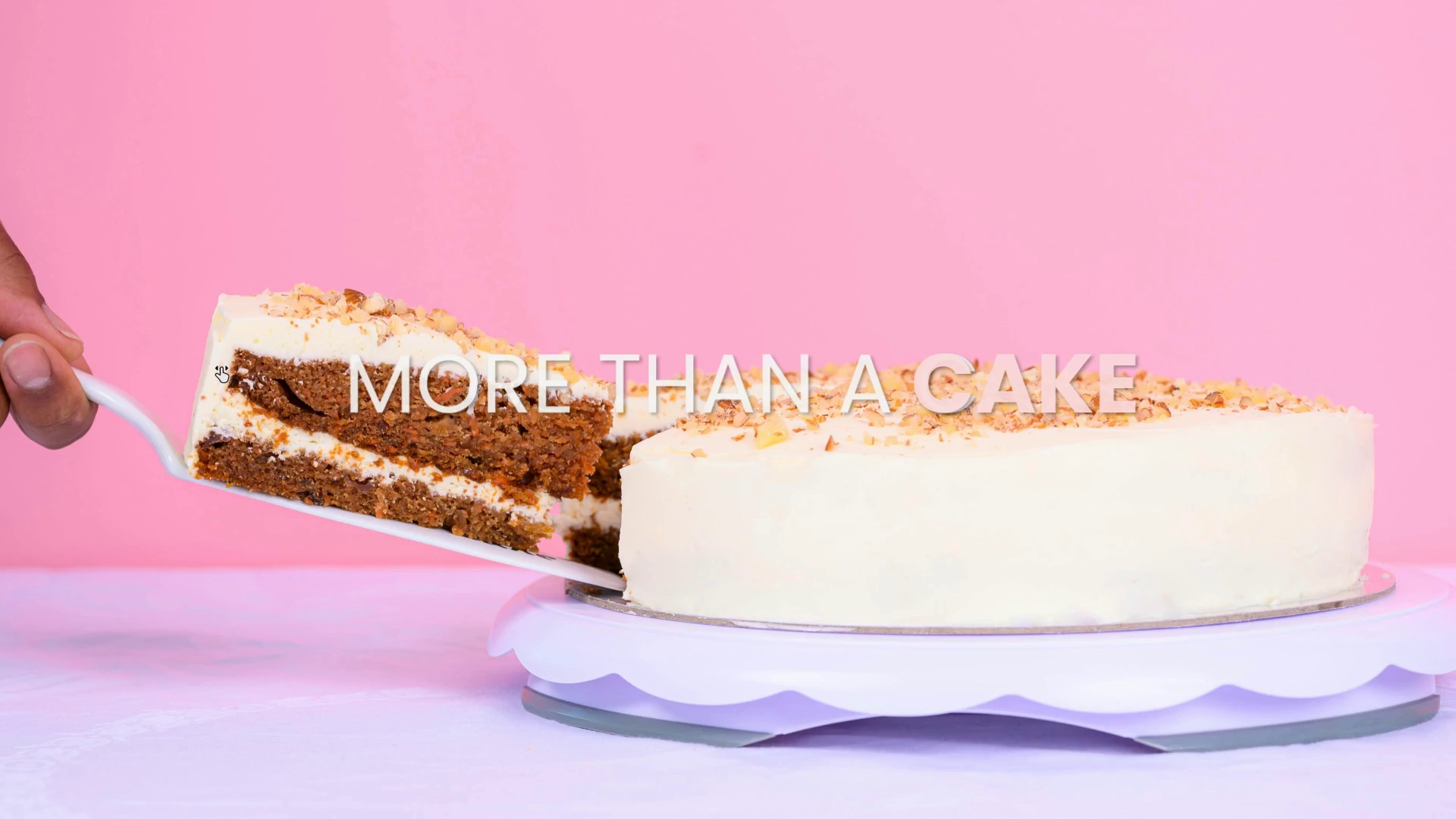 
key(Control+Backquote)
 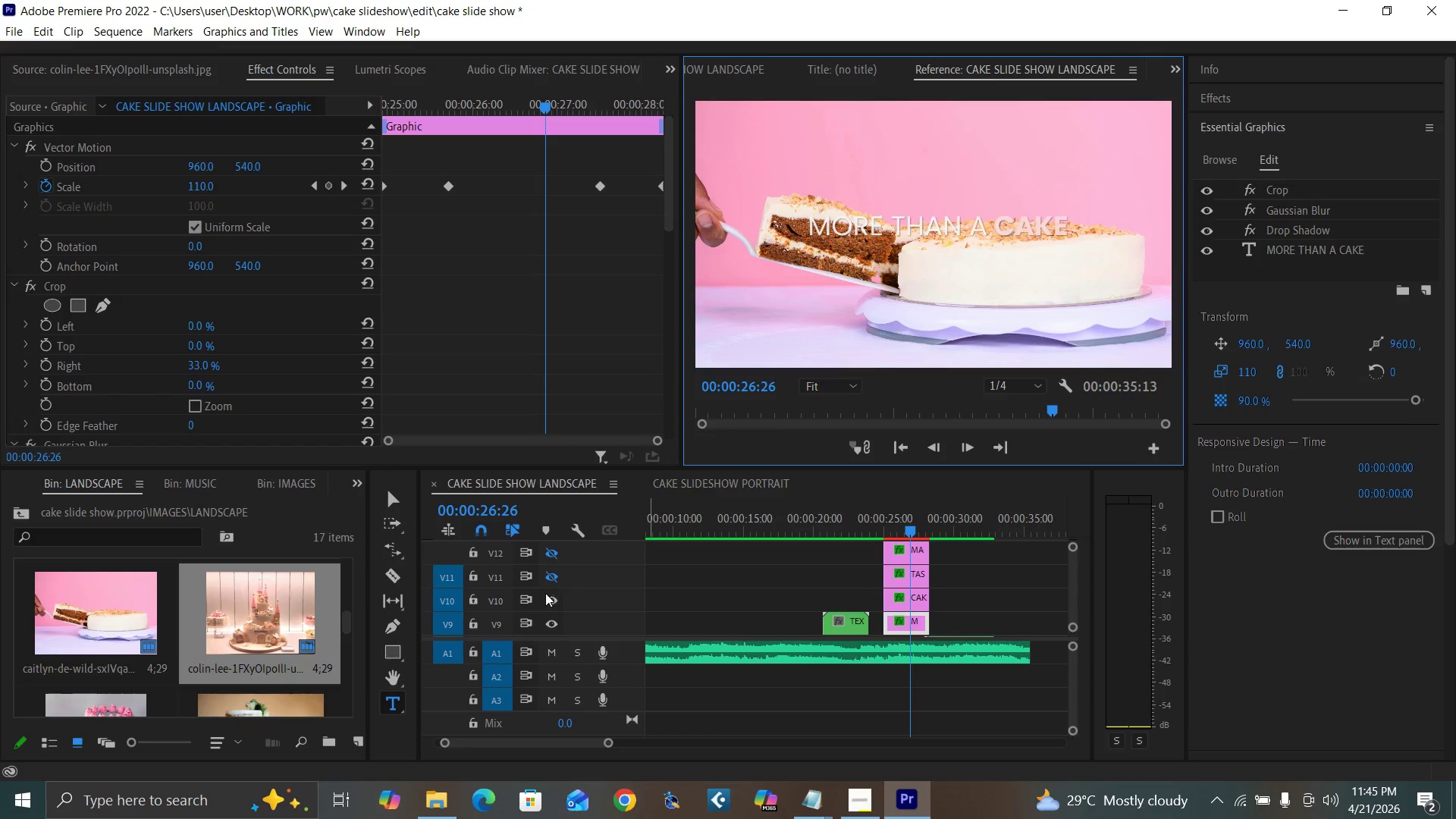 
left_click([554, 596])
 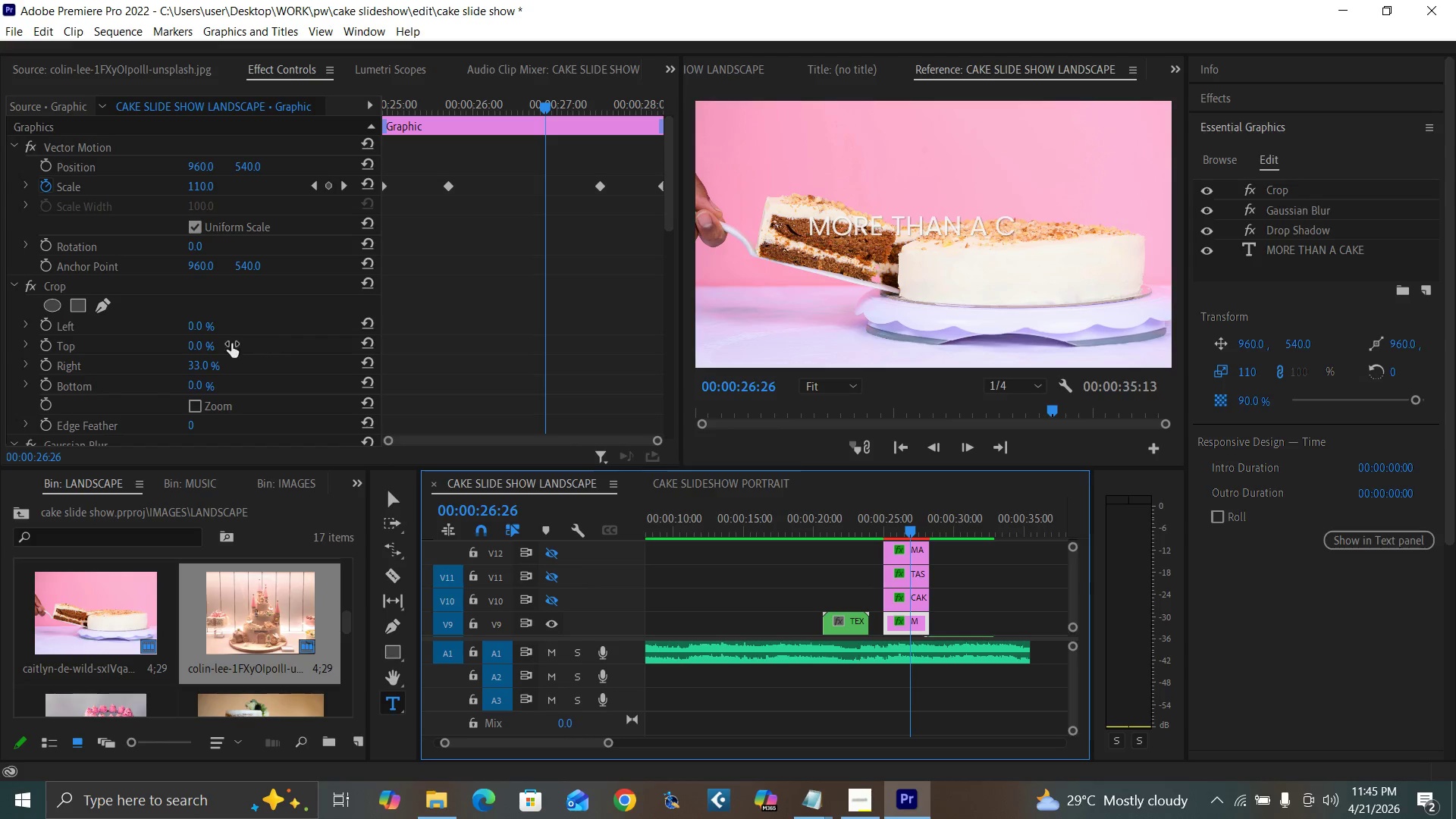 
left_click([199, 362])
 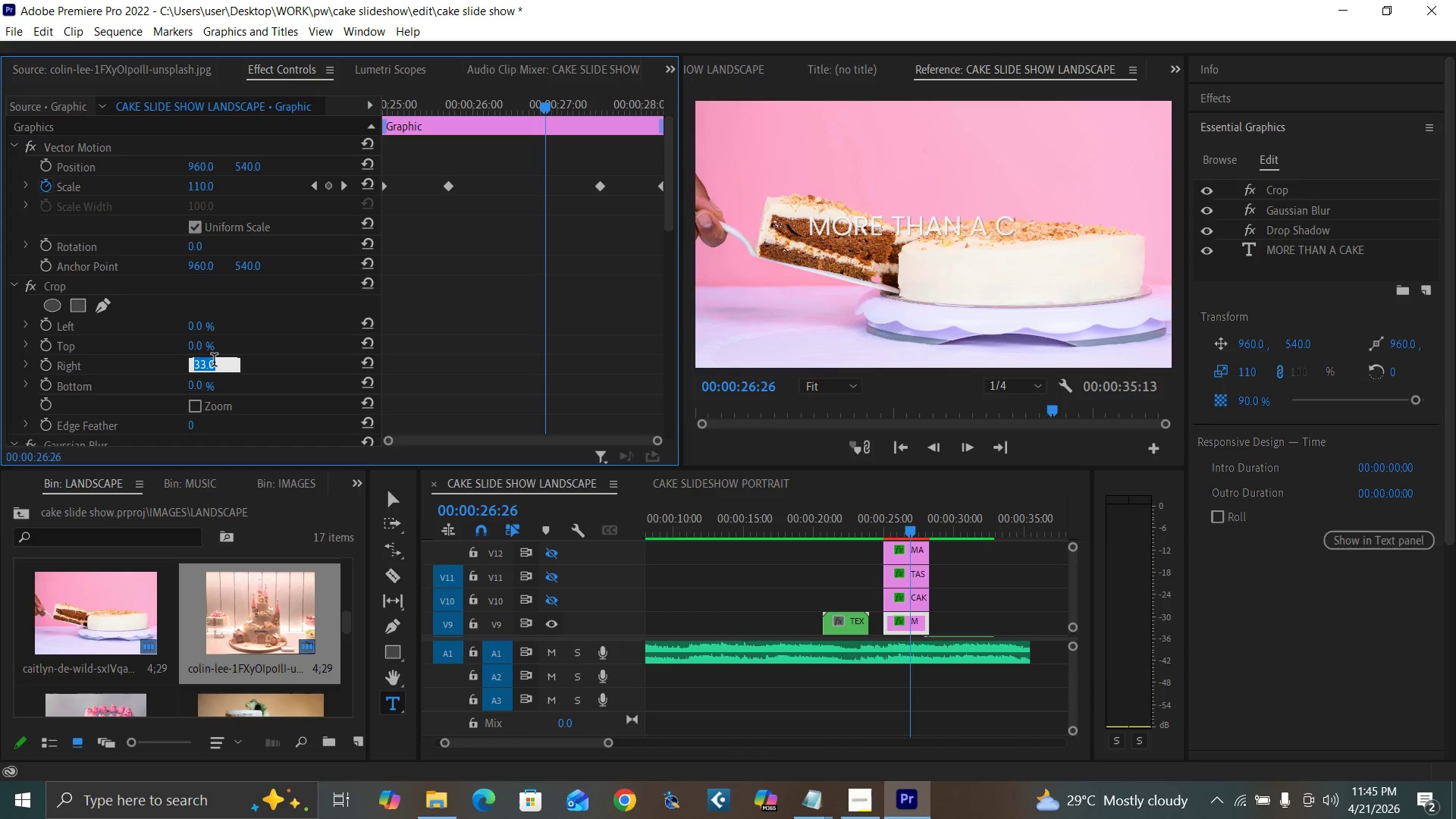 
type(38)
 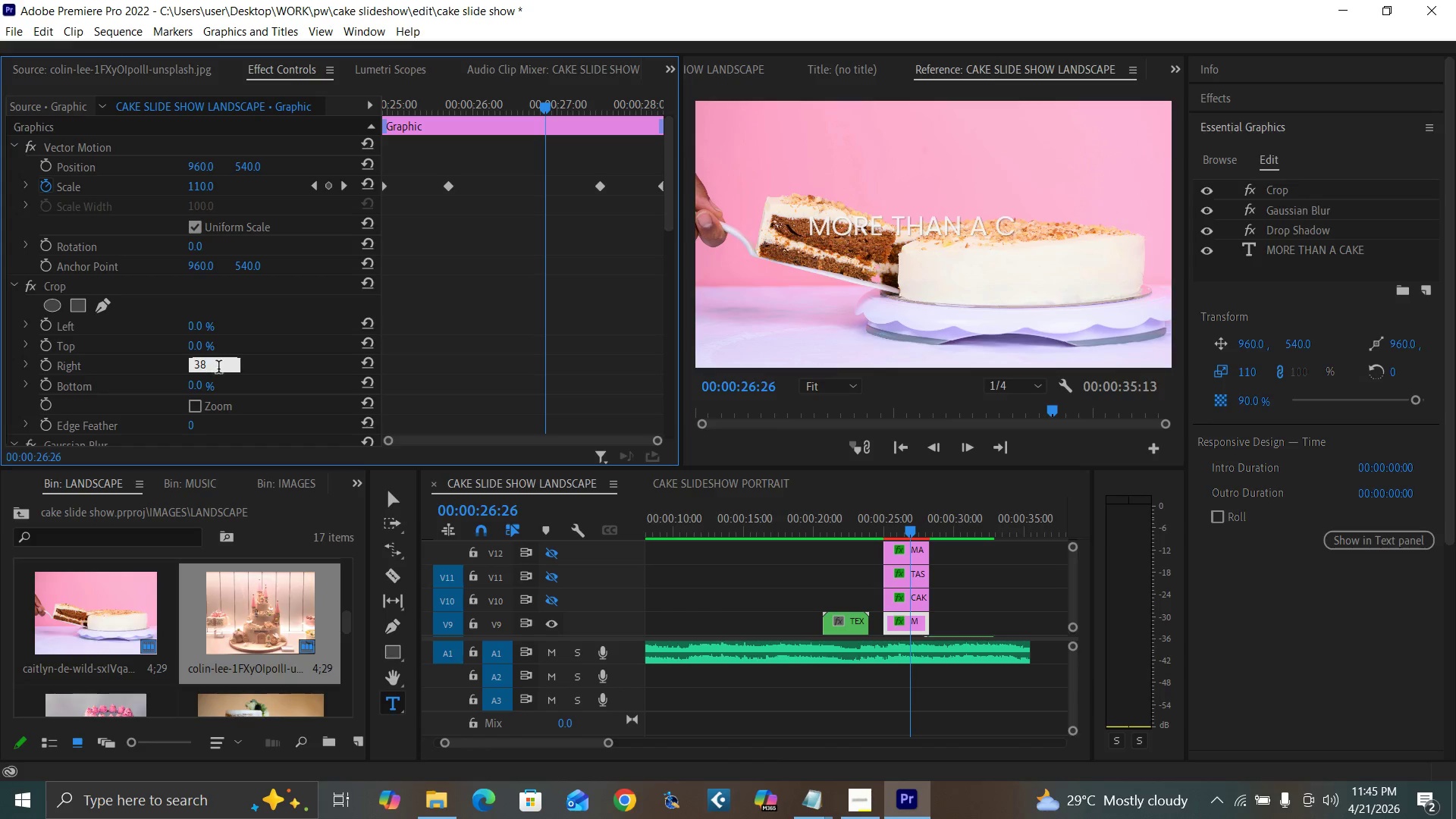 
key(Enter)
 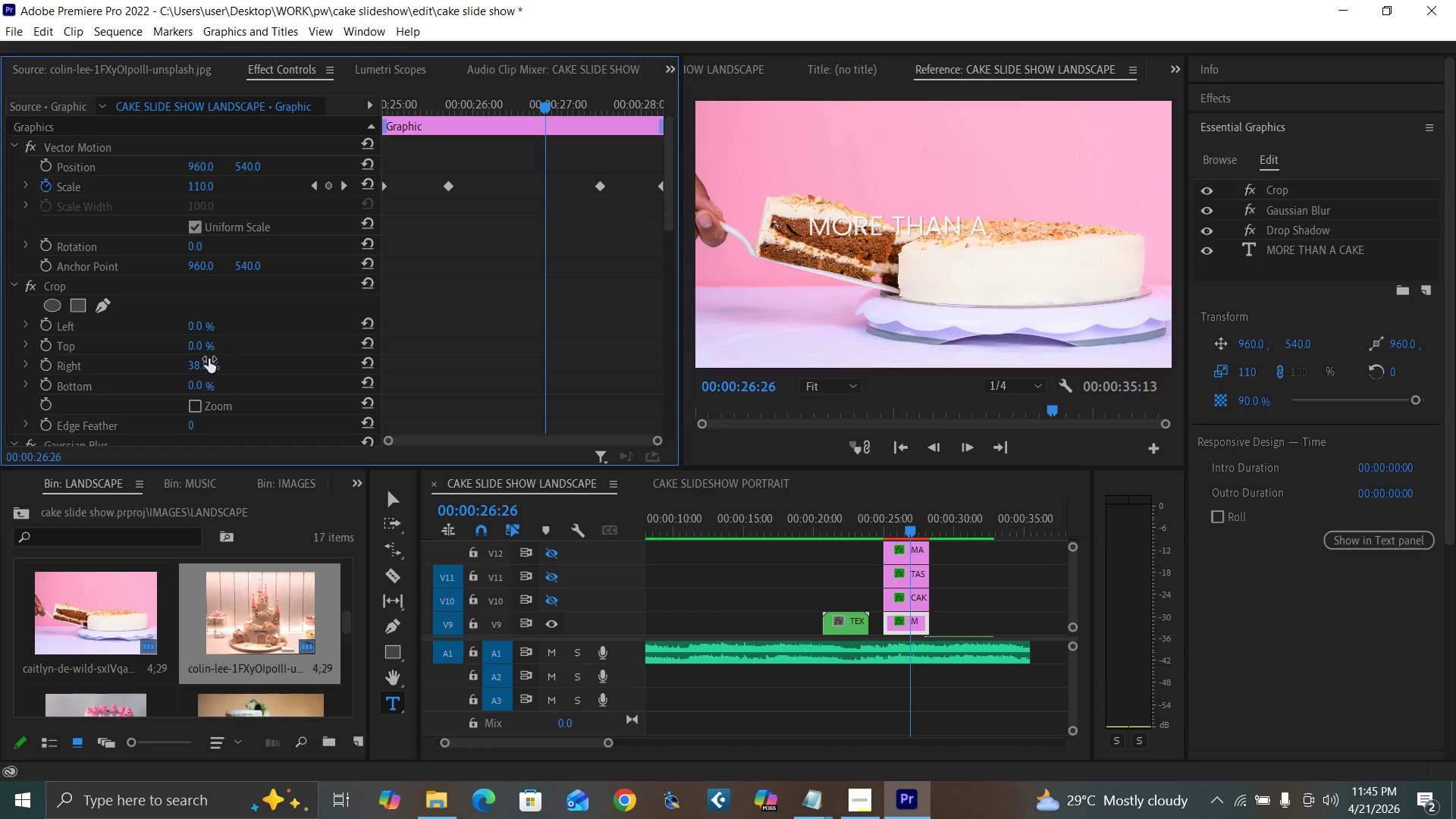 
left_click([199, 365])
 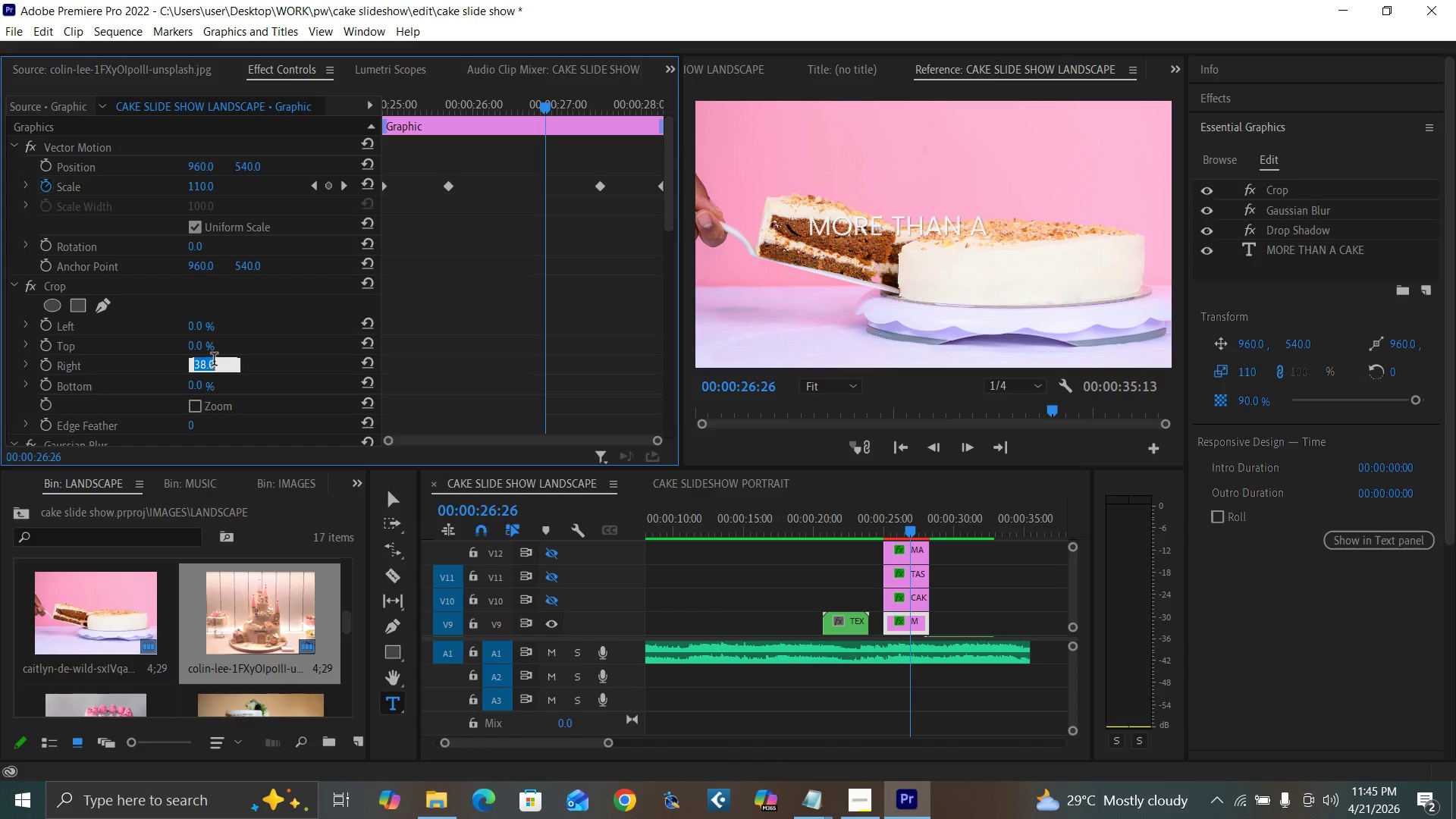 
type(40)
 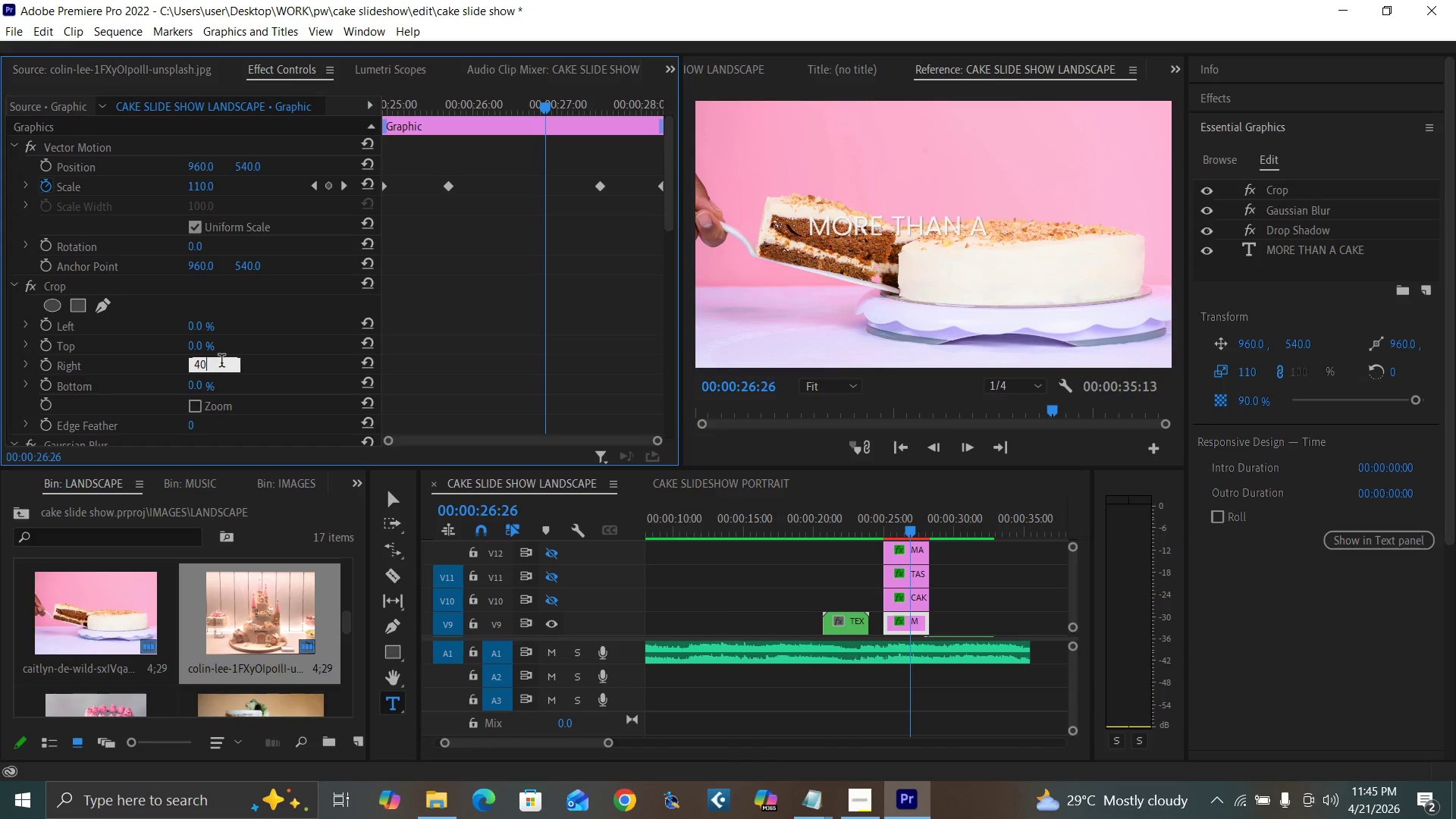 
key(Enter)
 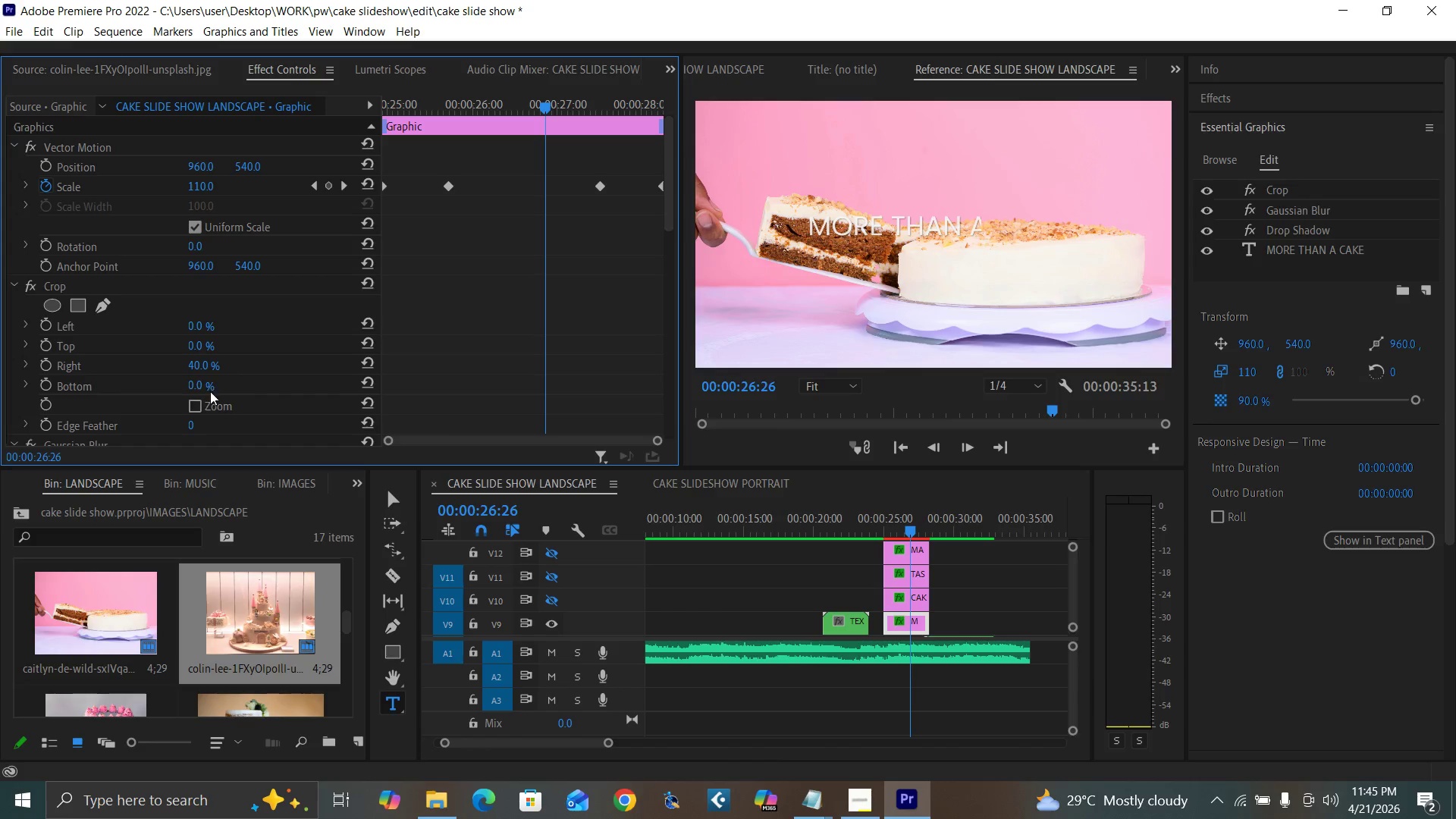 
left_click([197, 365])
 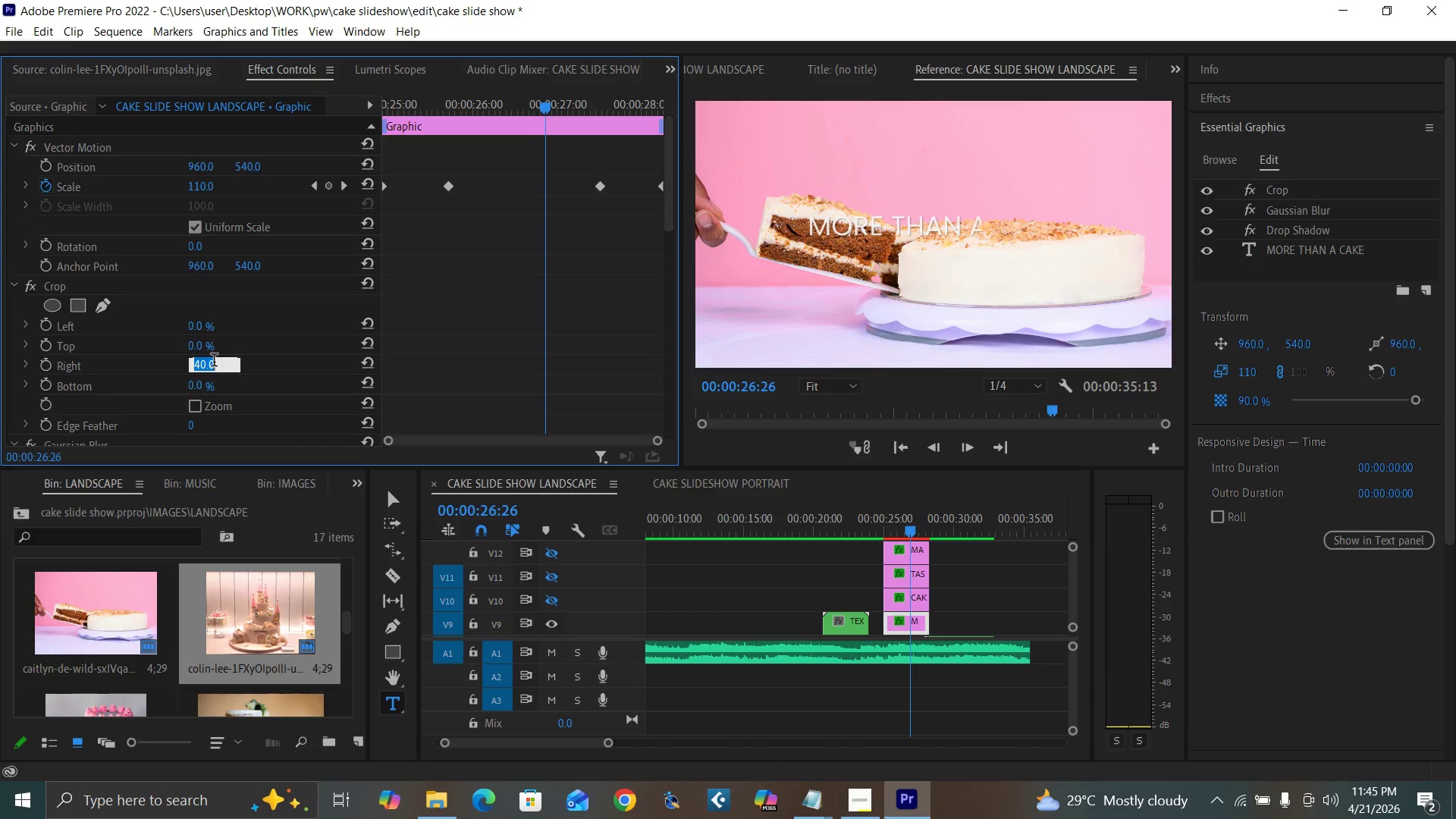 
key(3)
 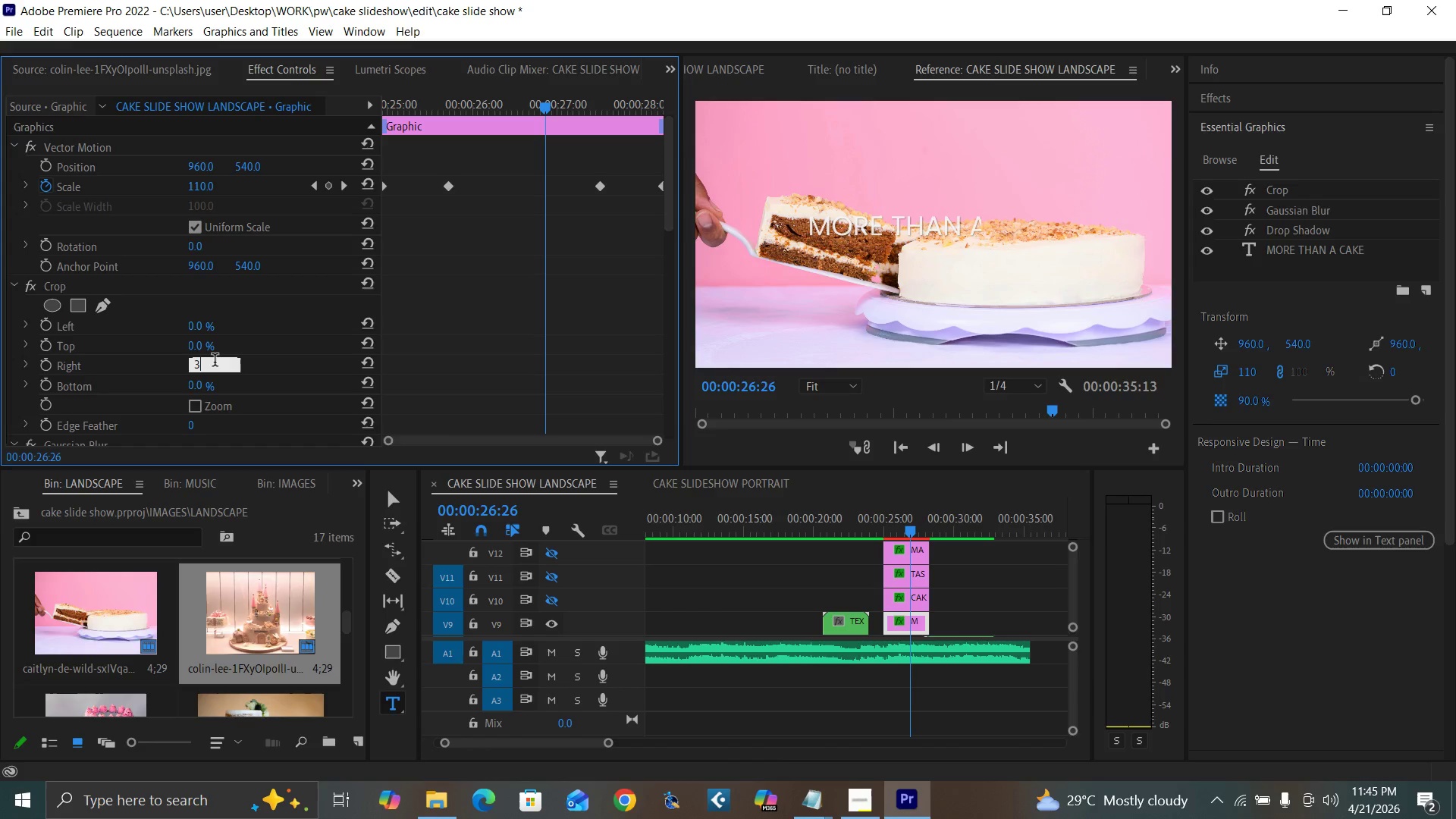 
key(9)
 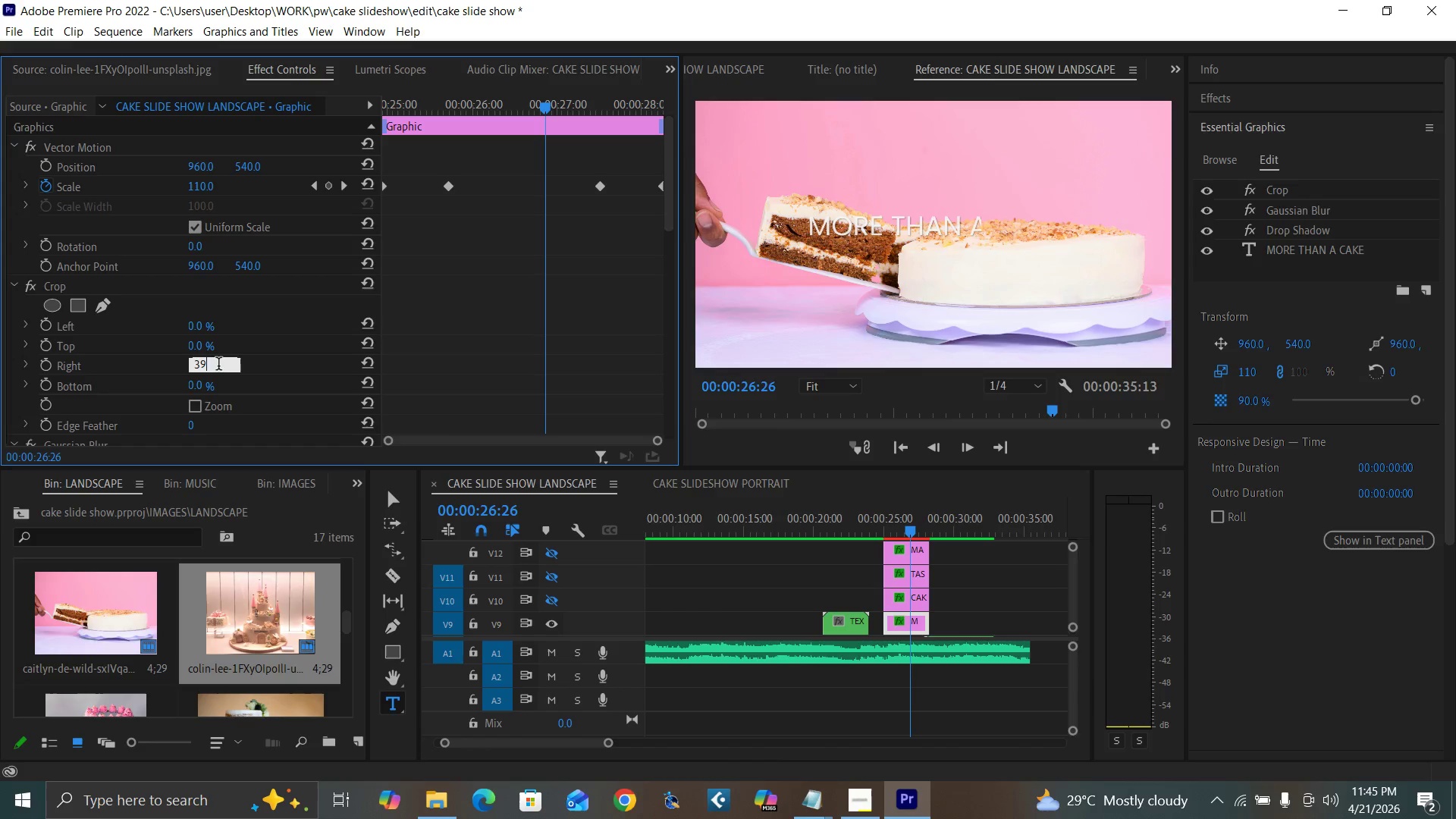 
key(Enter)
 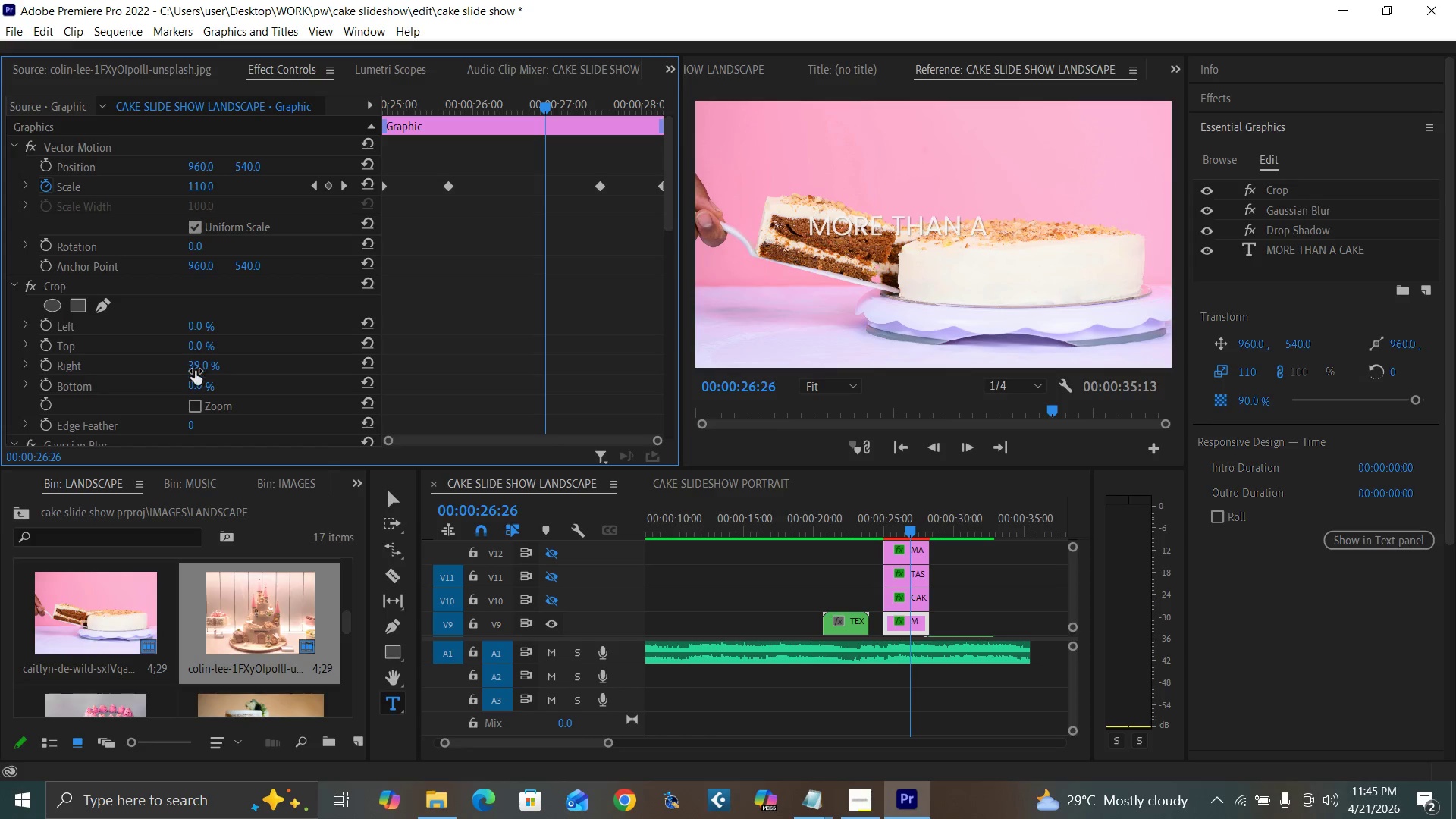 
left_click([196, 362])
 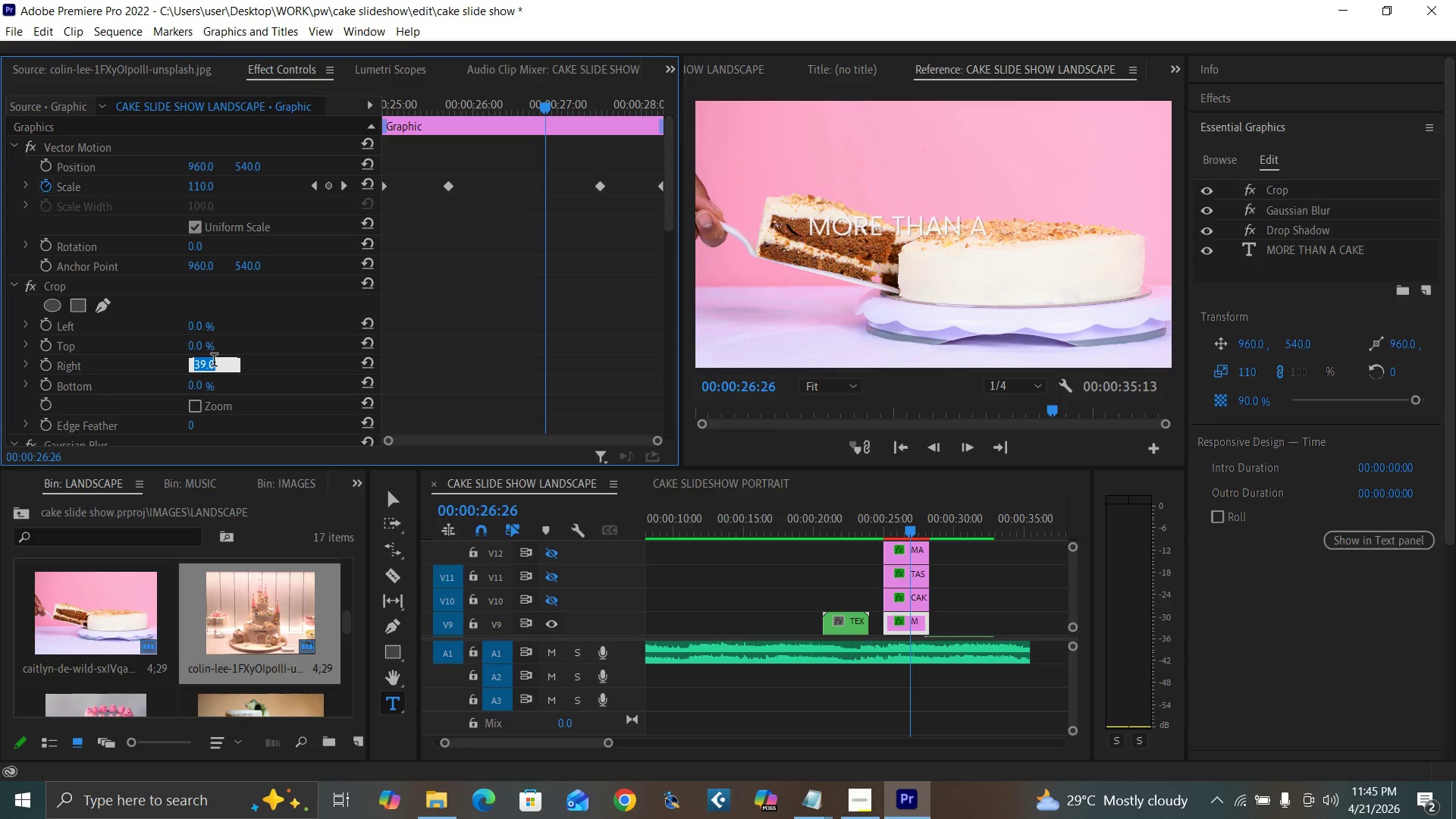 
type(38)
 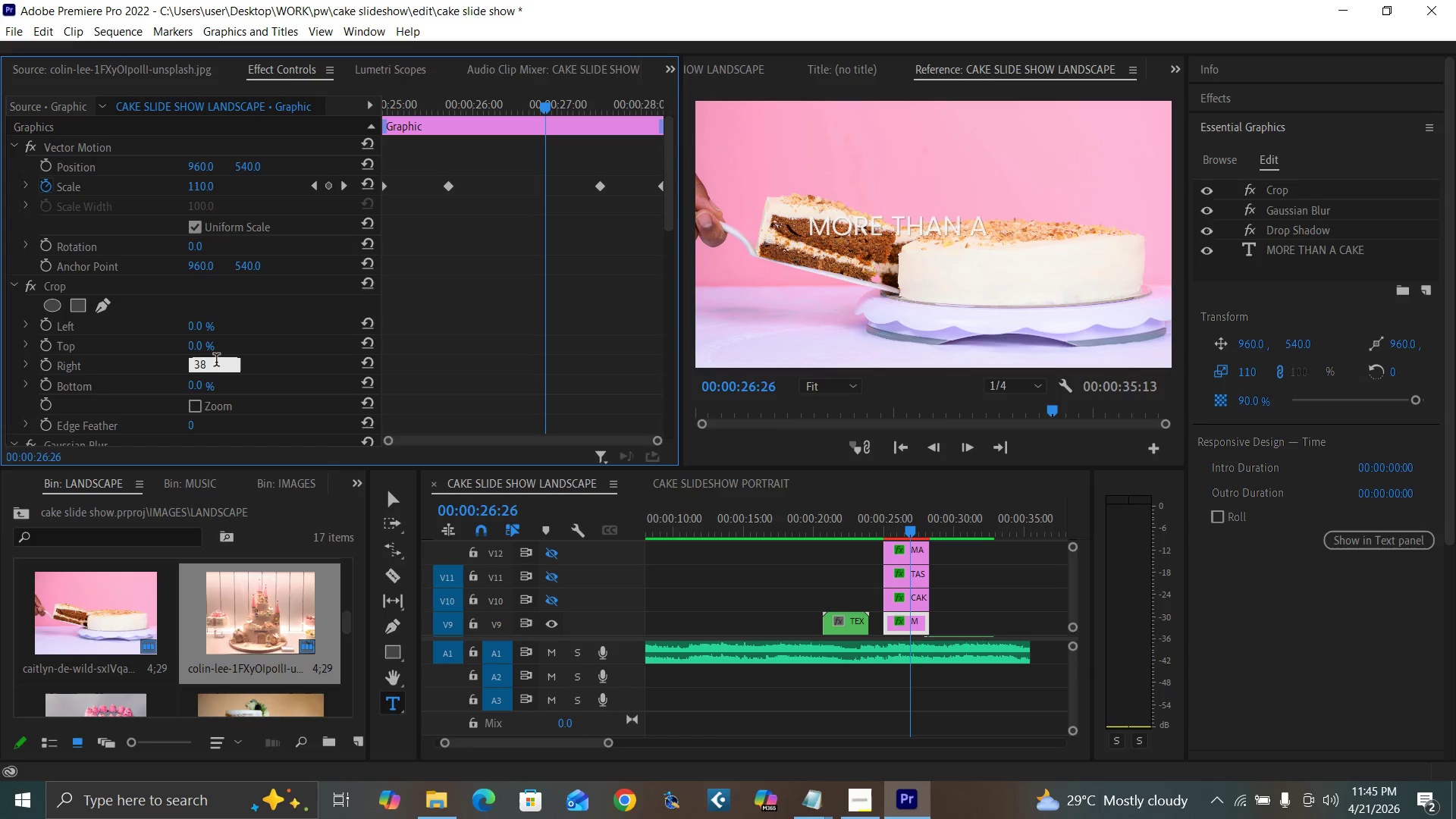 
key(Period)
 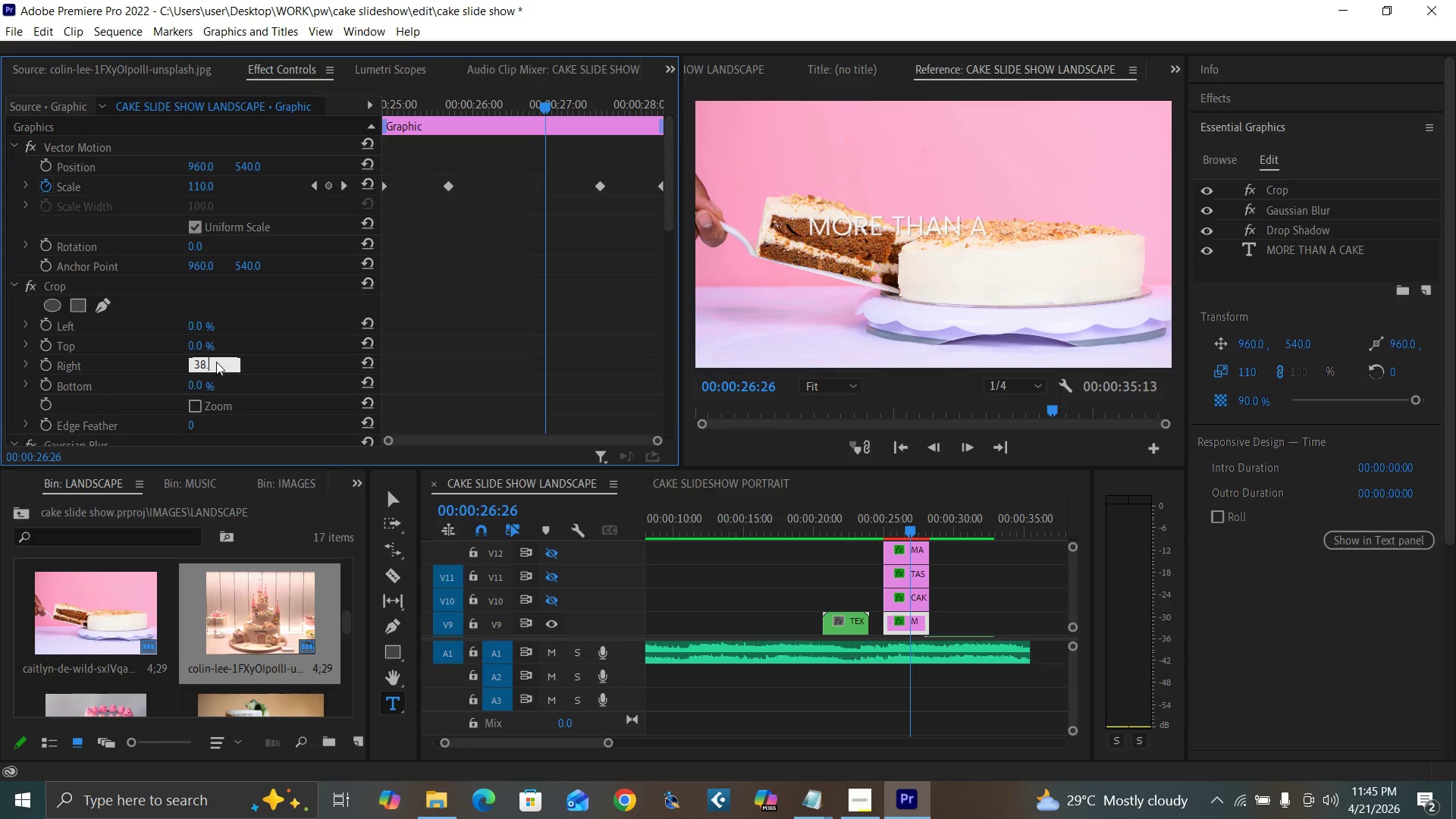 
key(5)
 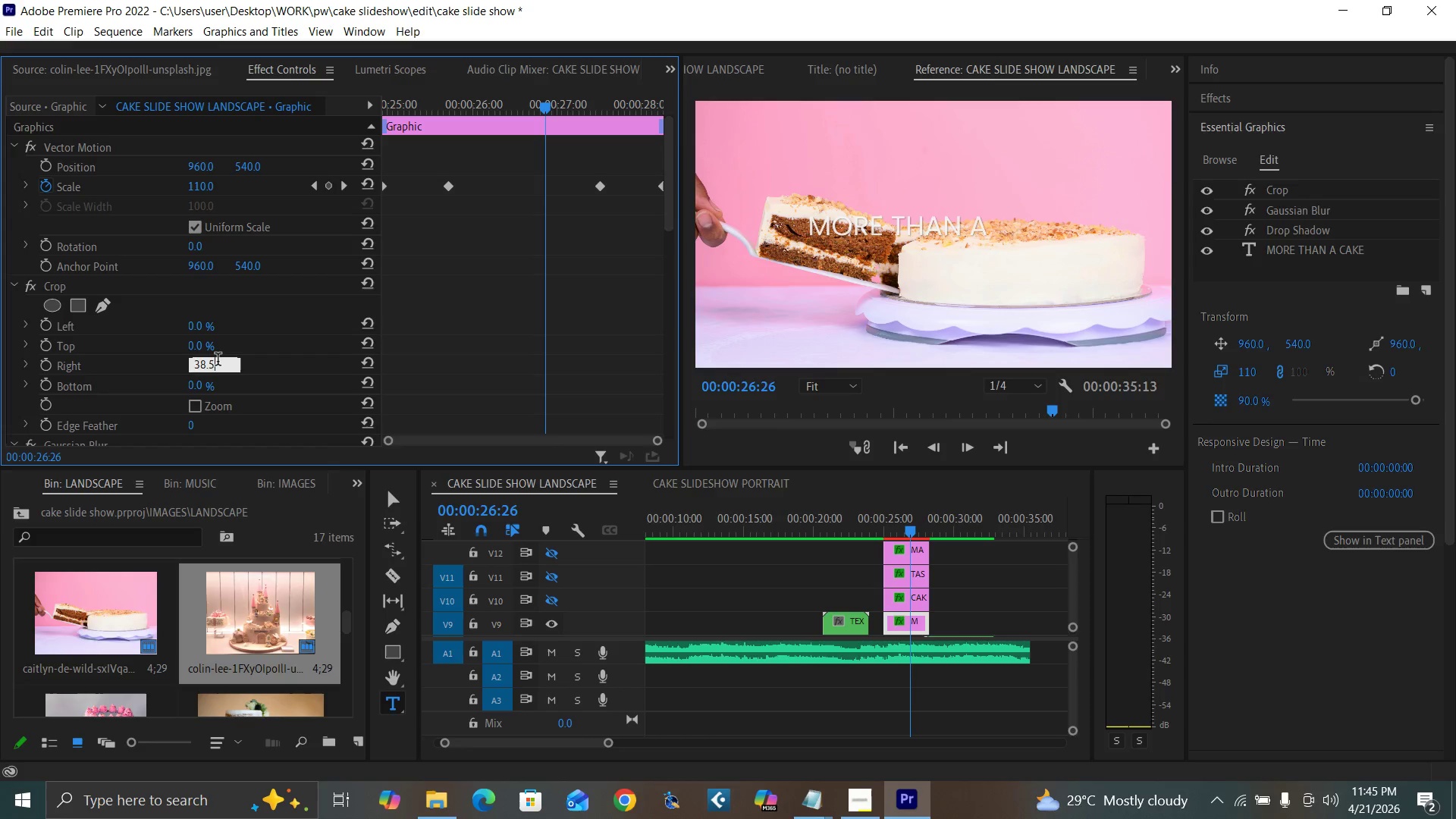 
key(Enter)
 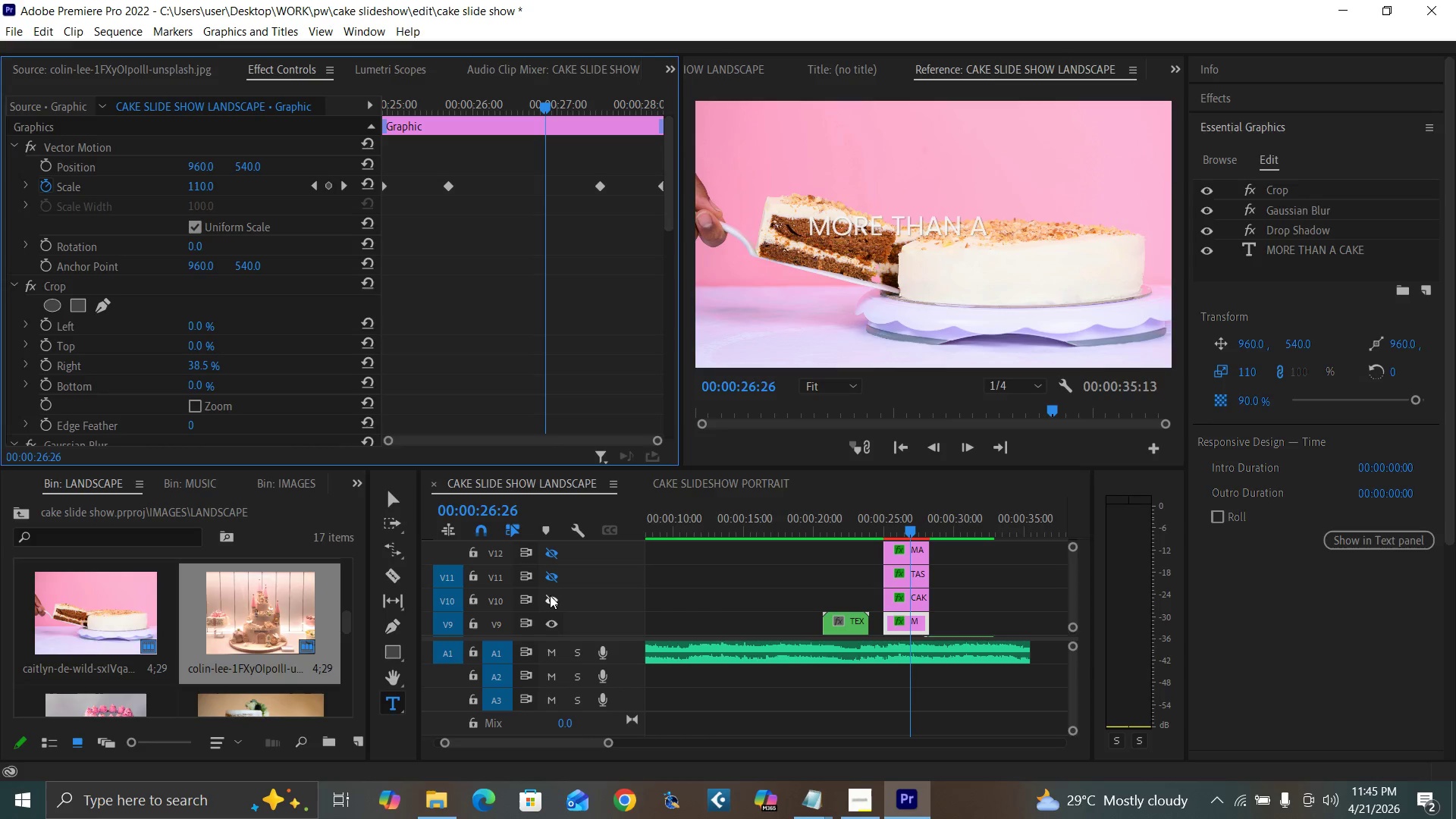 
key(Control+Backquote)
 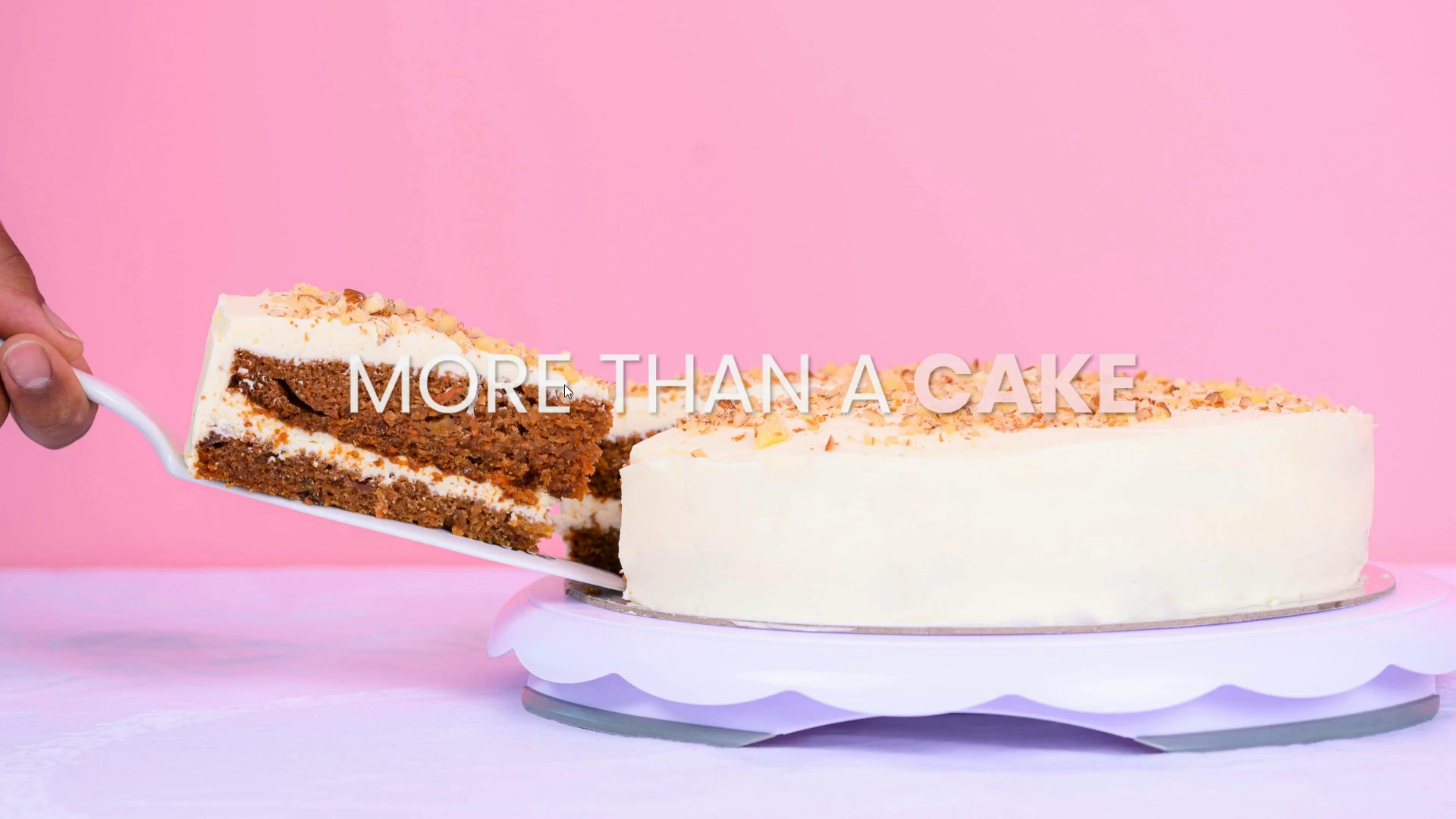 
key(Control+Backquote)
 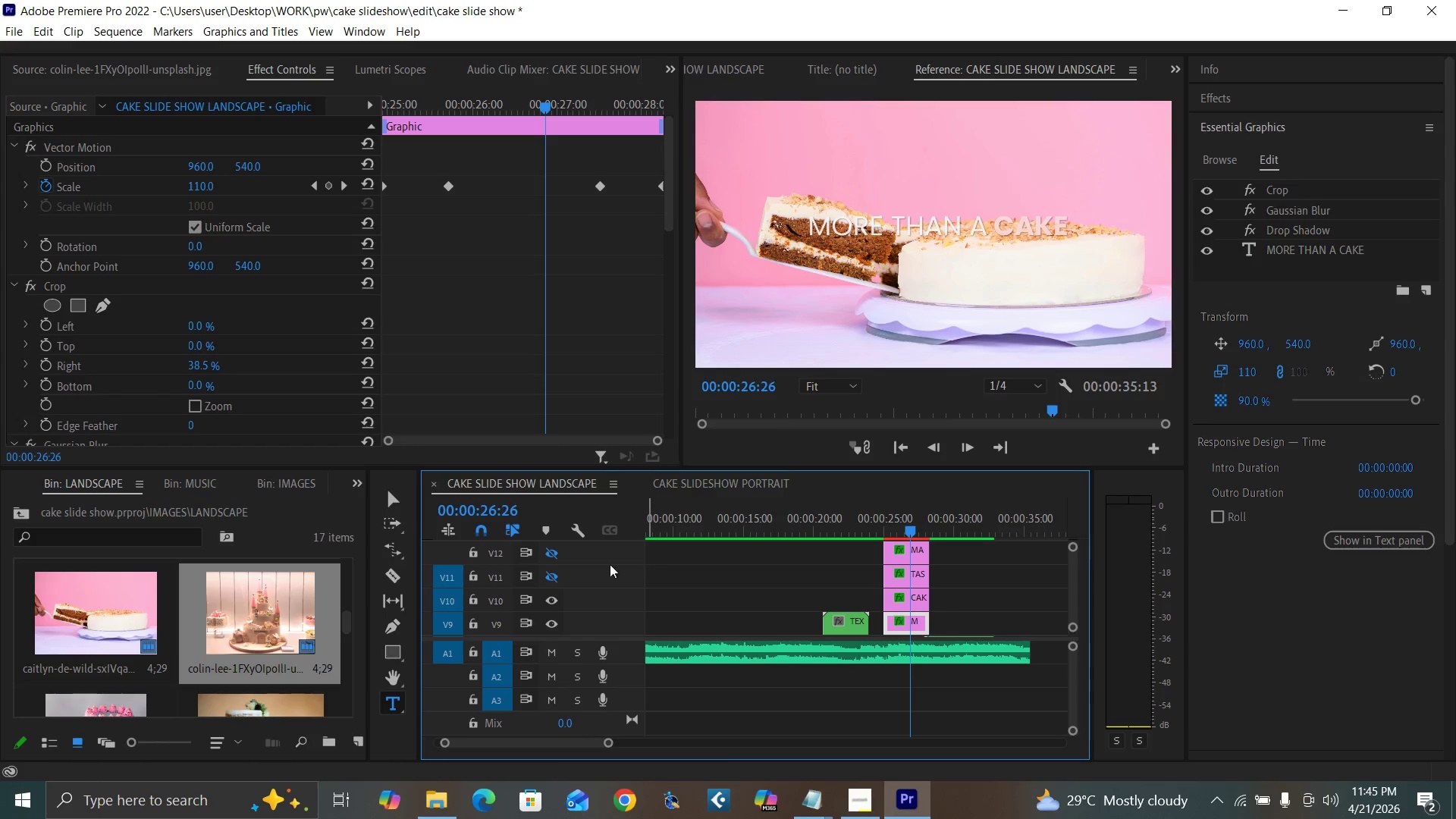 
left_click([548, 576])
 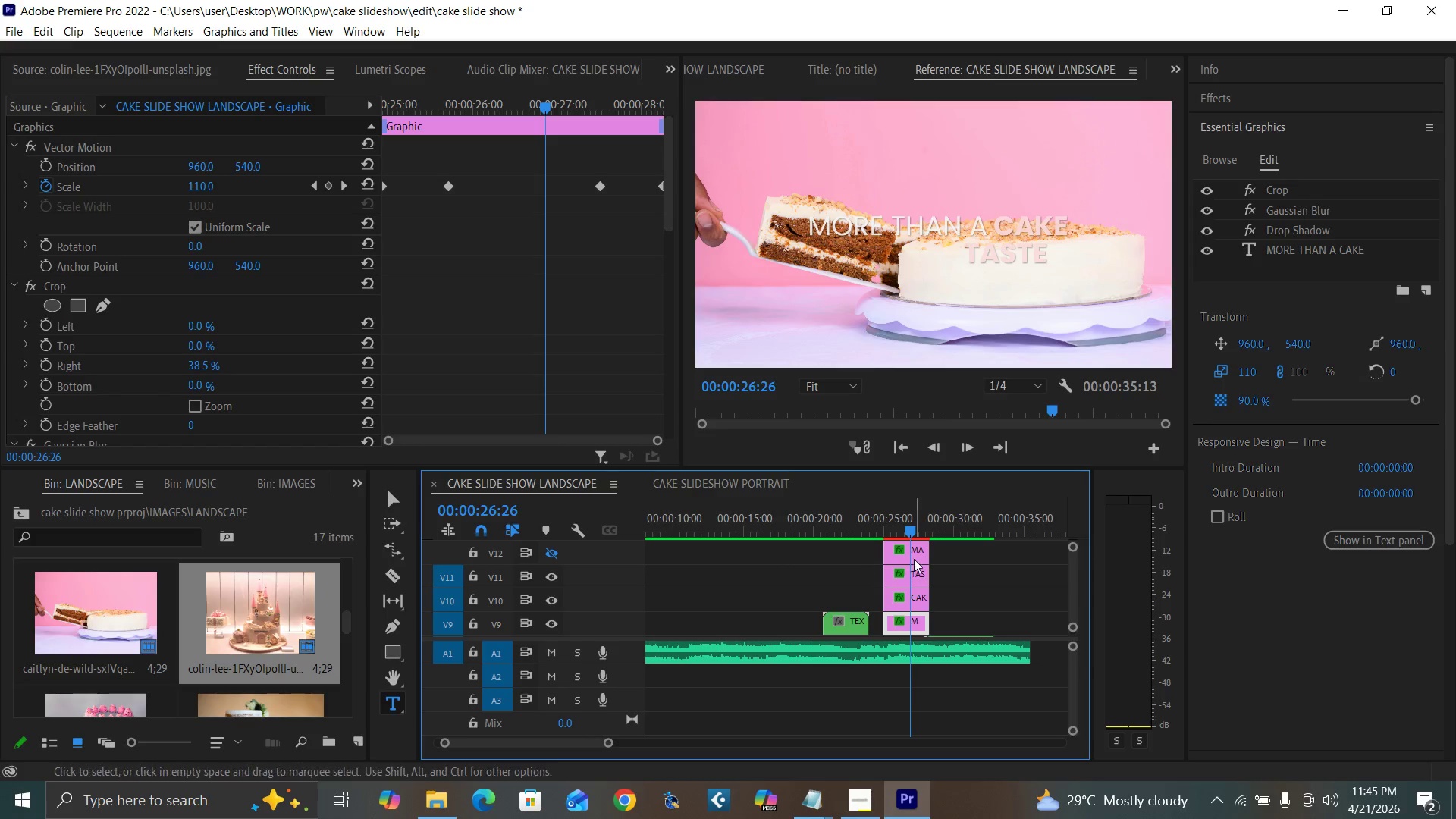 
left_click([917, 574])
 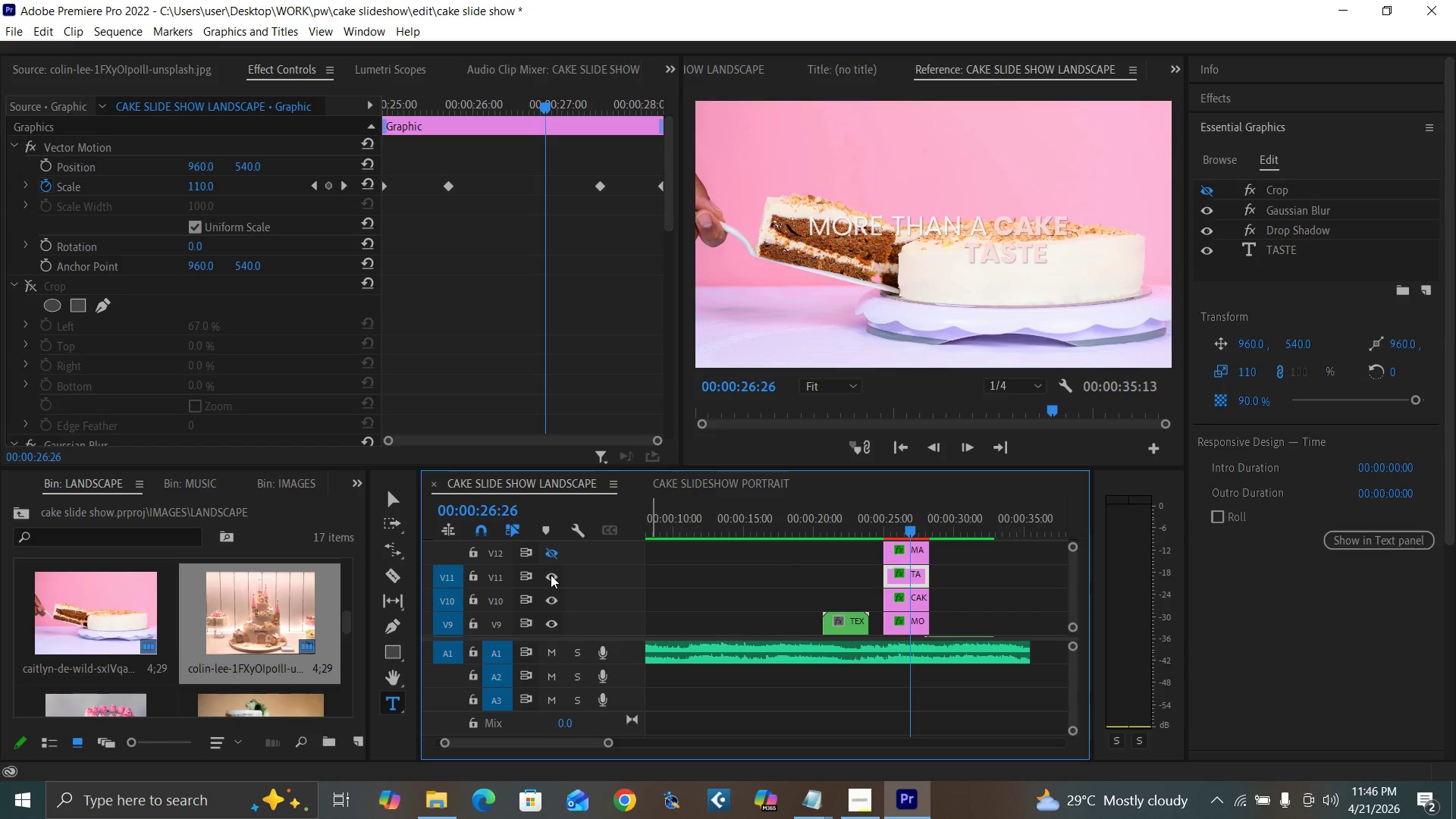 
double_click([553, 541])
 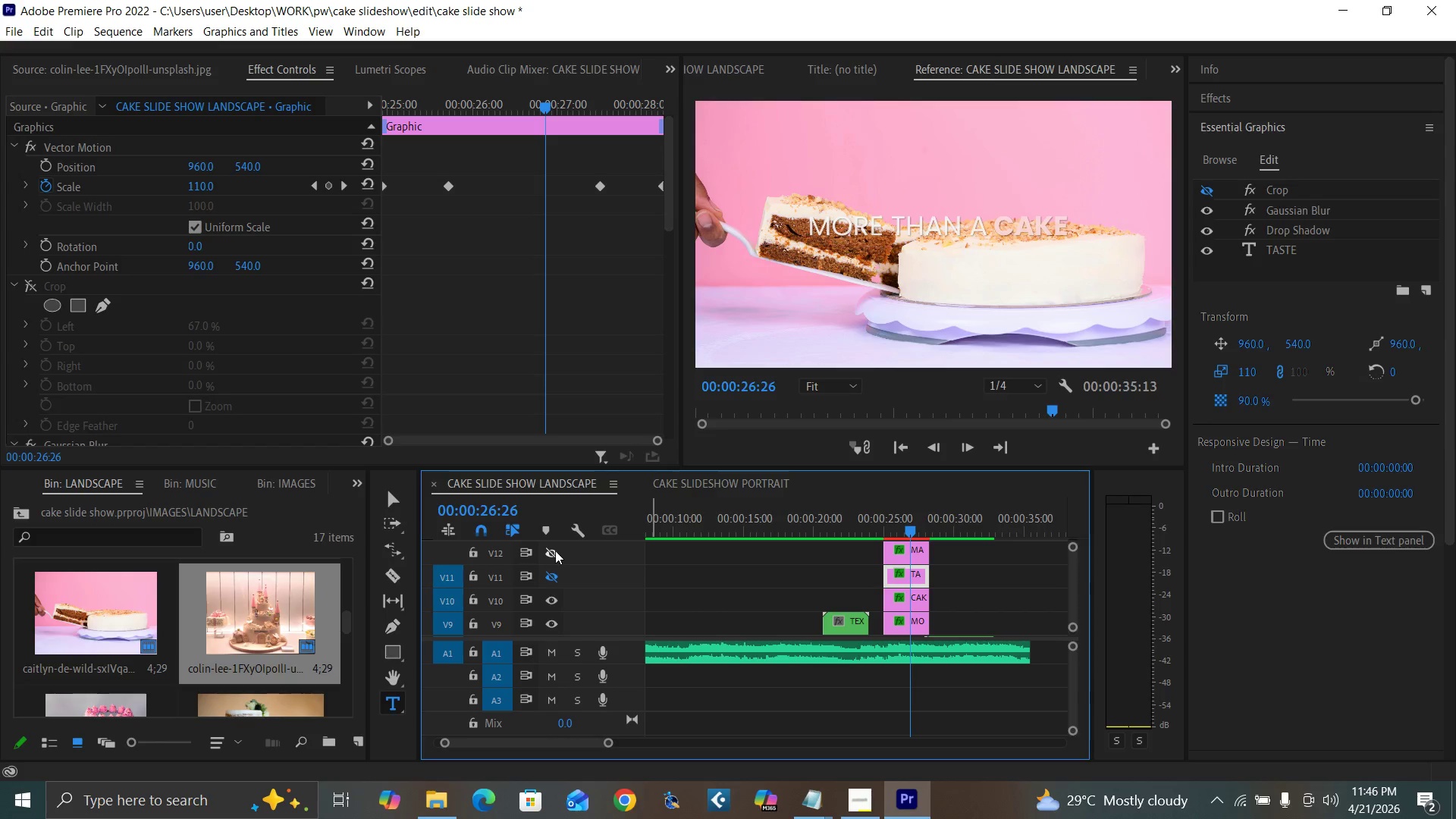 
left_click([555, 551])
 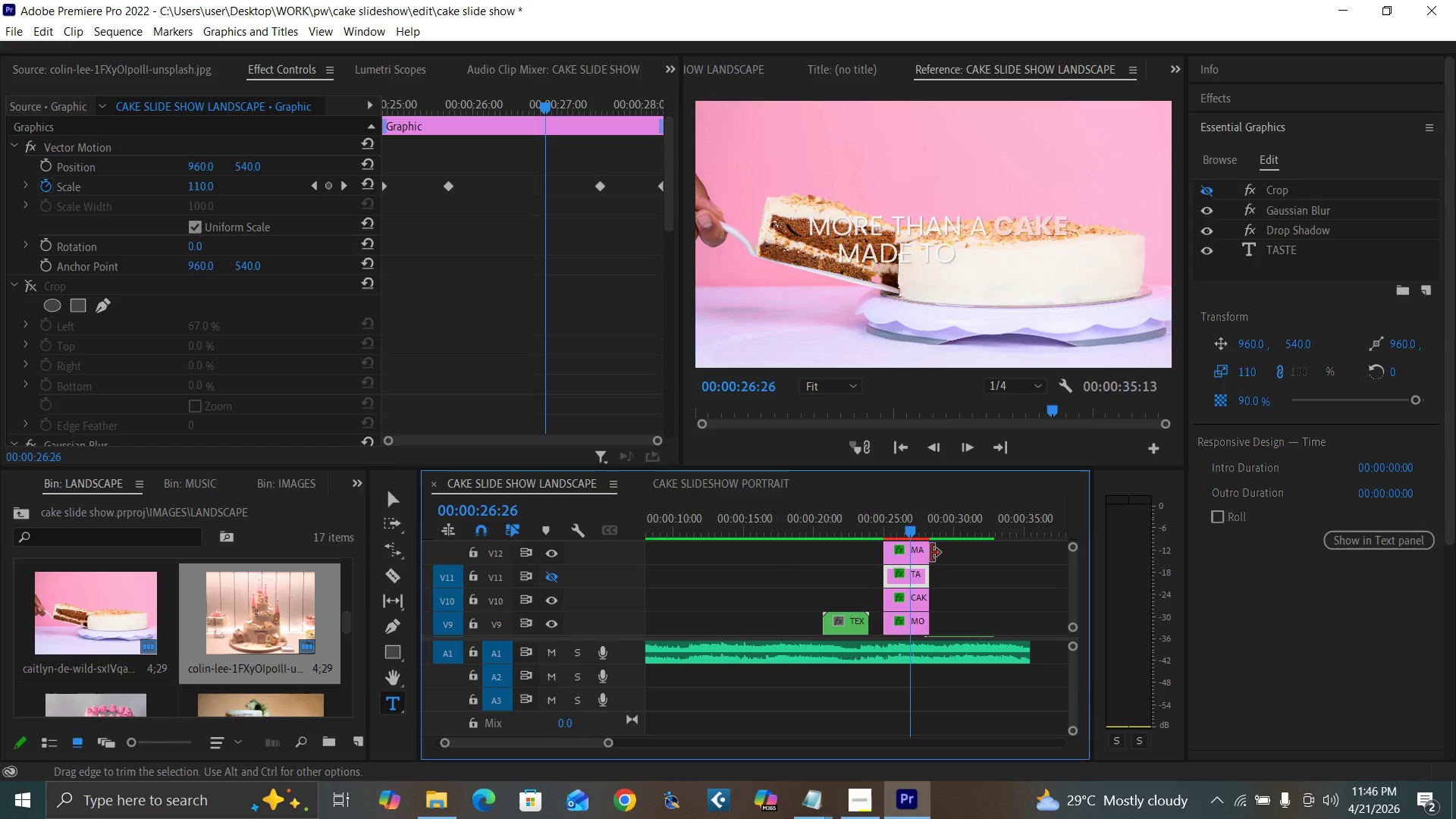 
left_click([915, 554])
 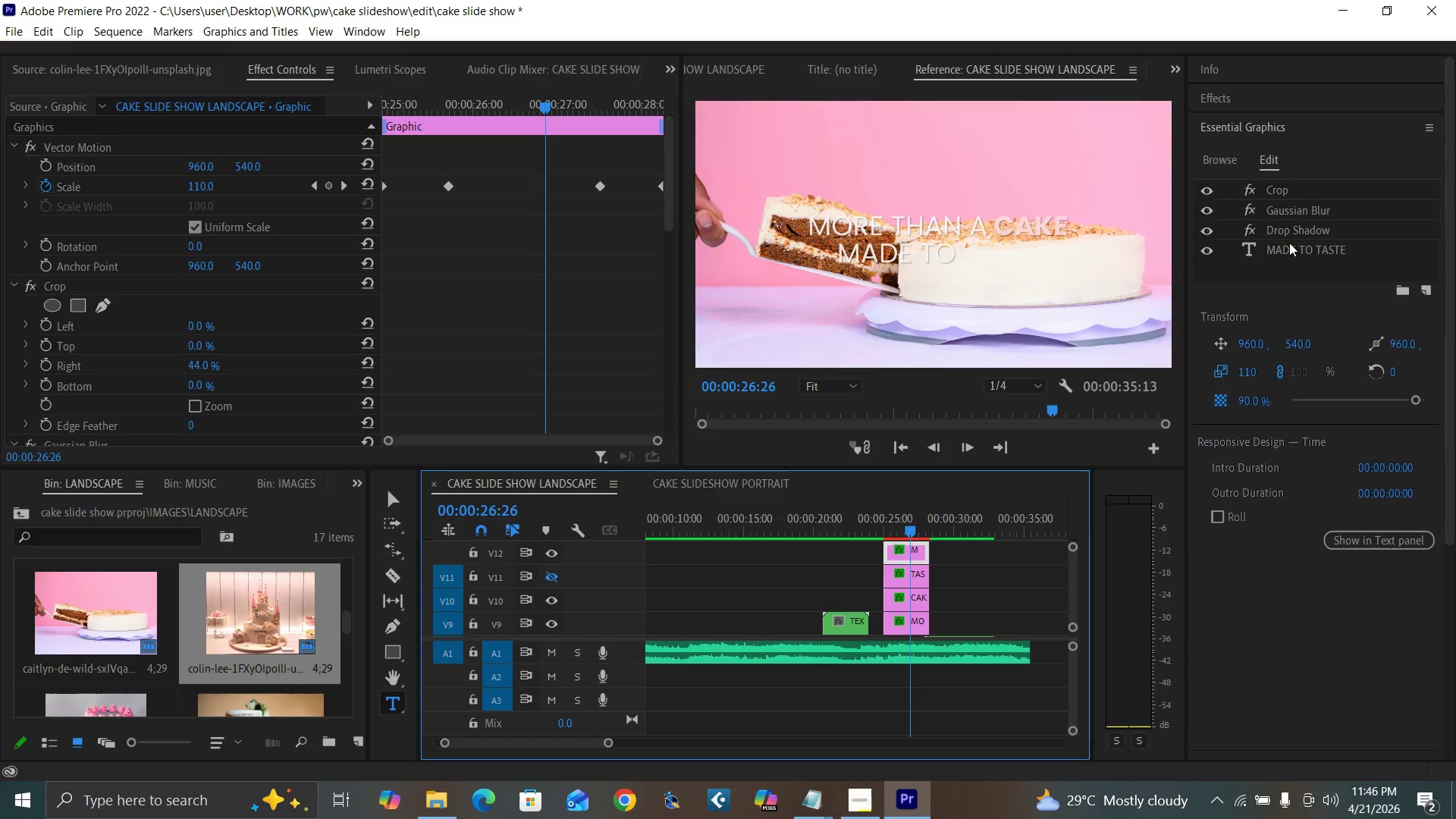 
double_click([1289, 243])
 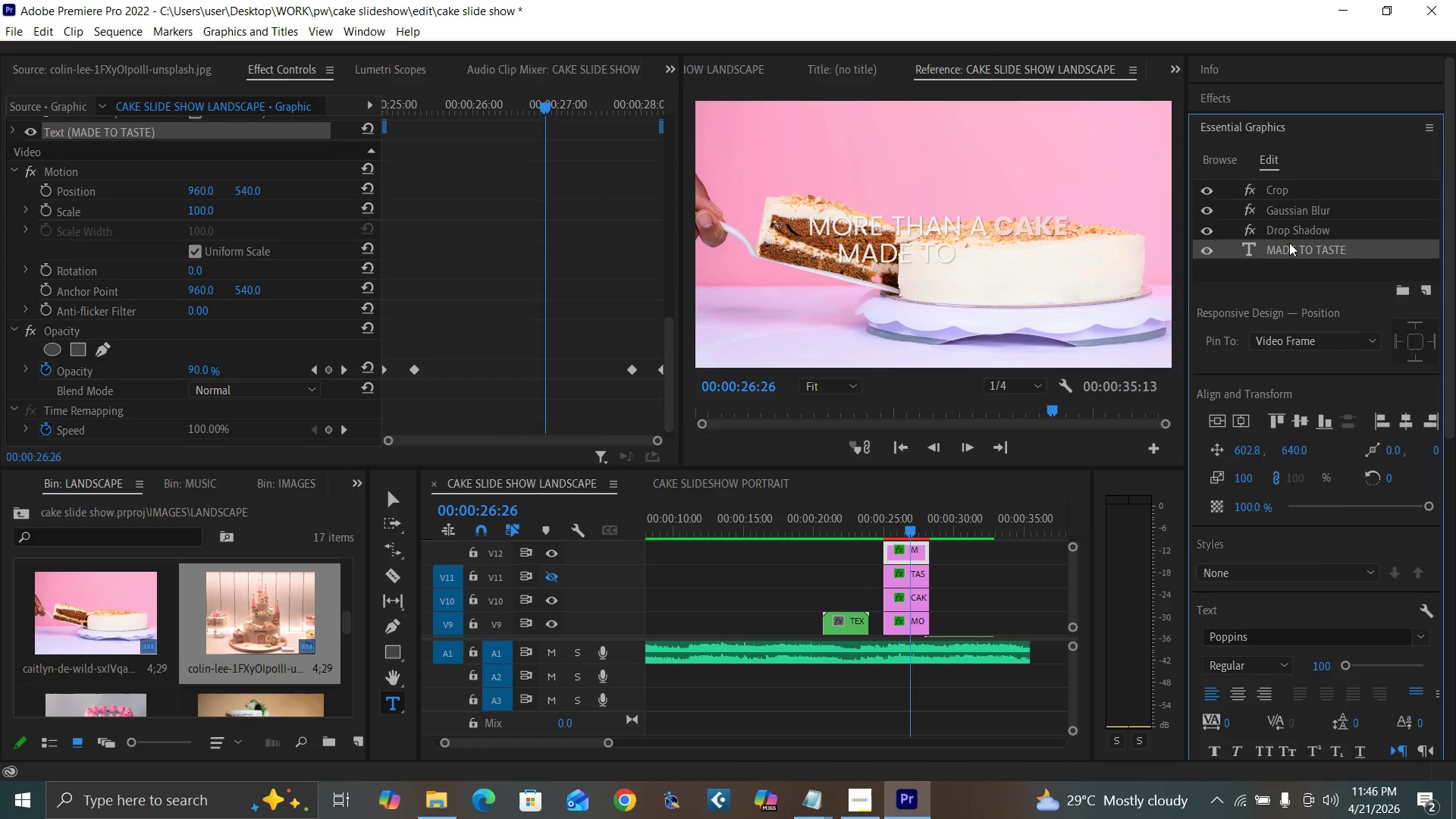 
triple_click([1289, 243])
 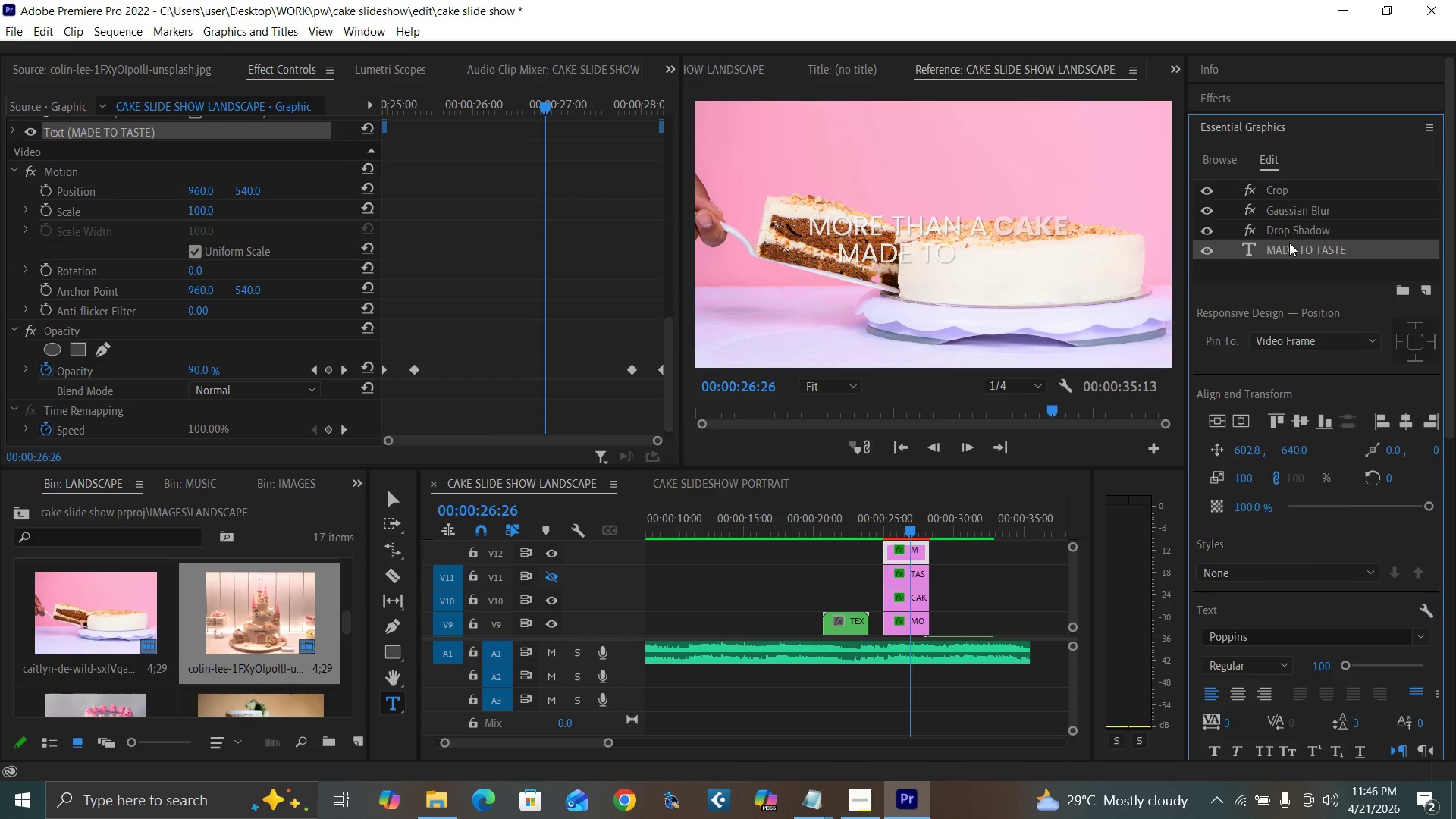 
triple_click([1289, 243])
 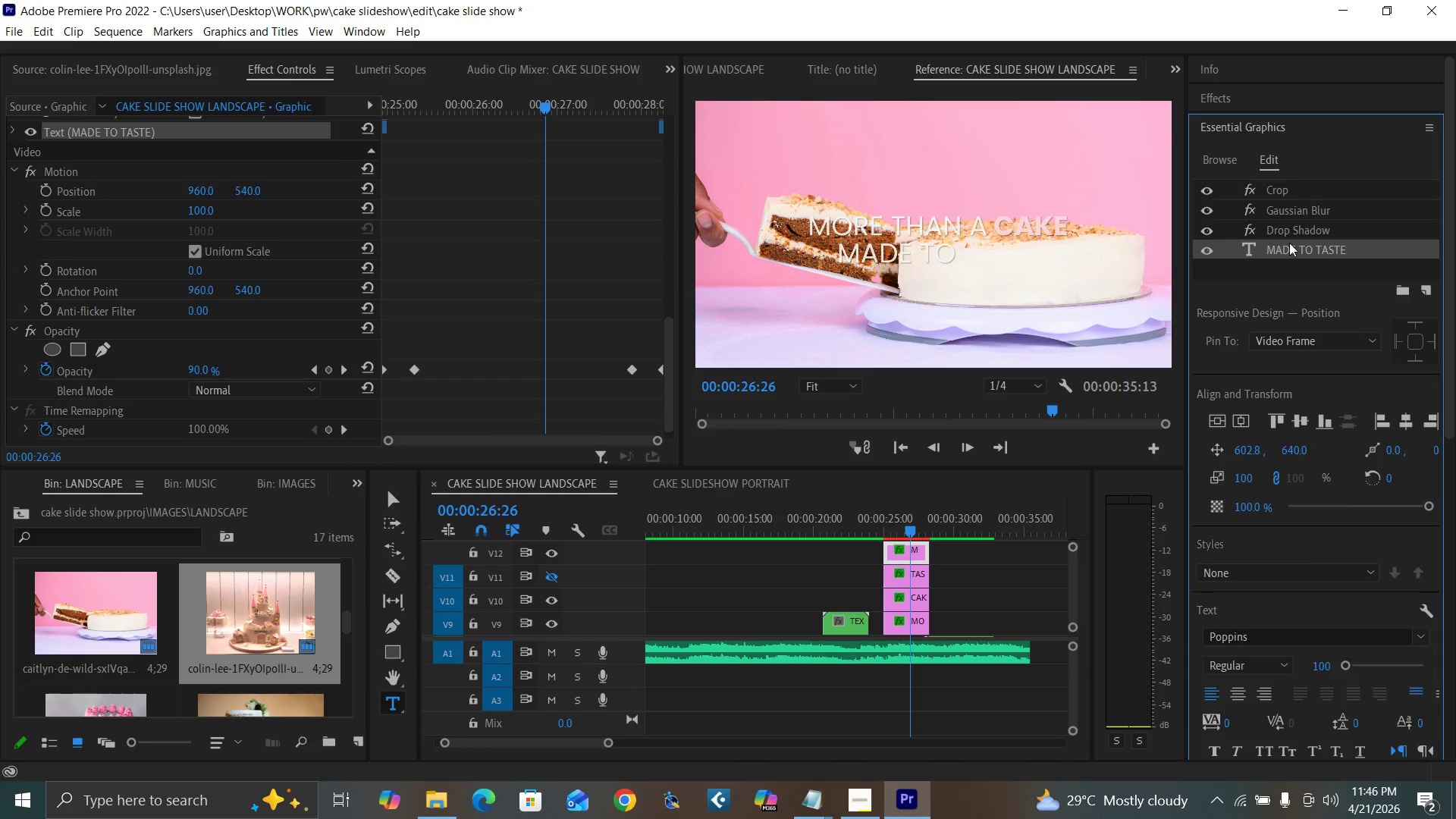 
triple_click([1289, 243])
 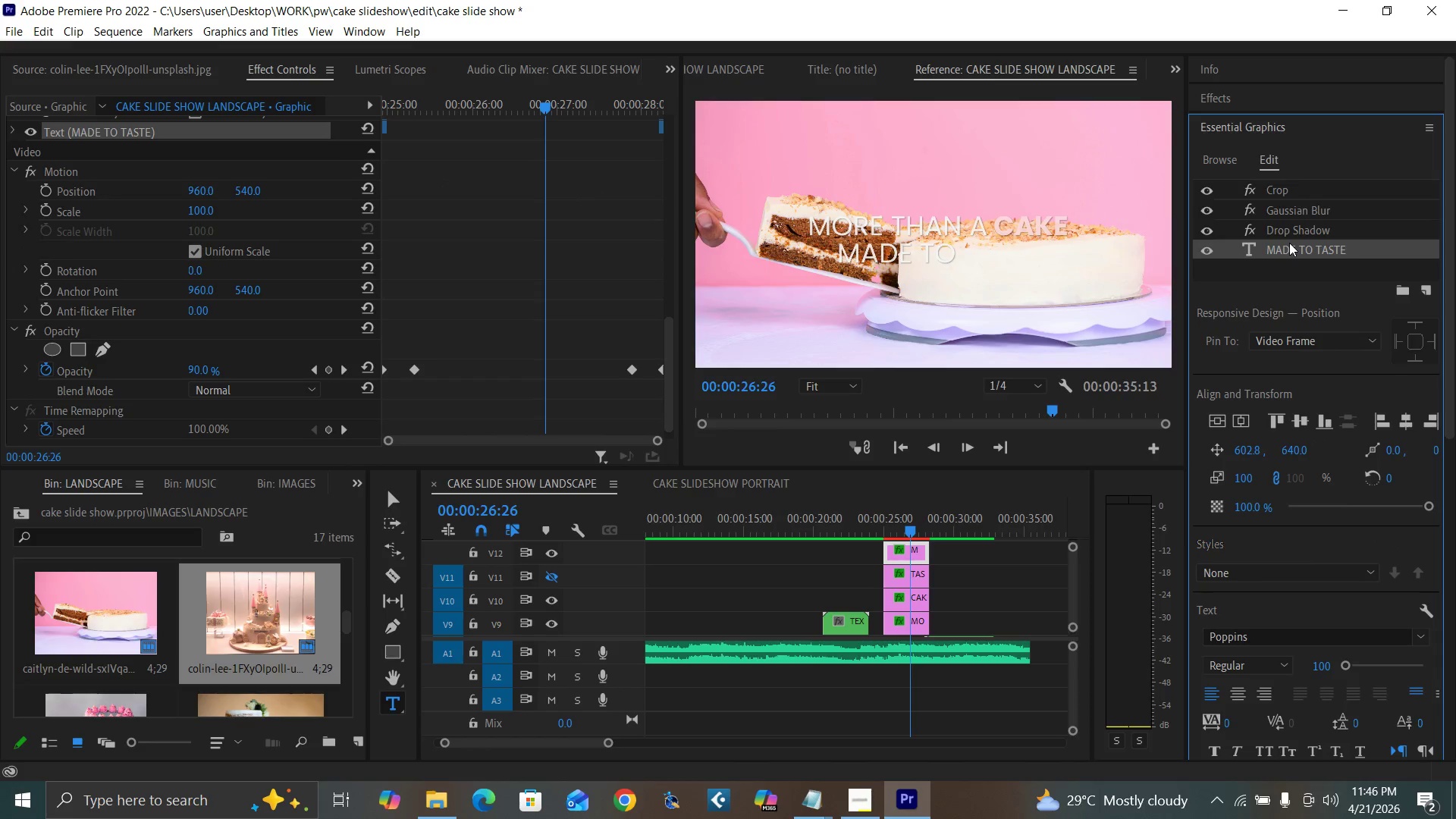 
triple_click([1289, 243])
 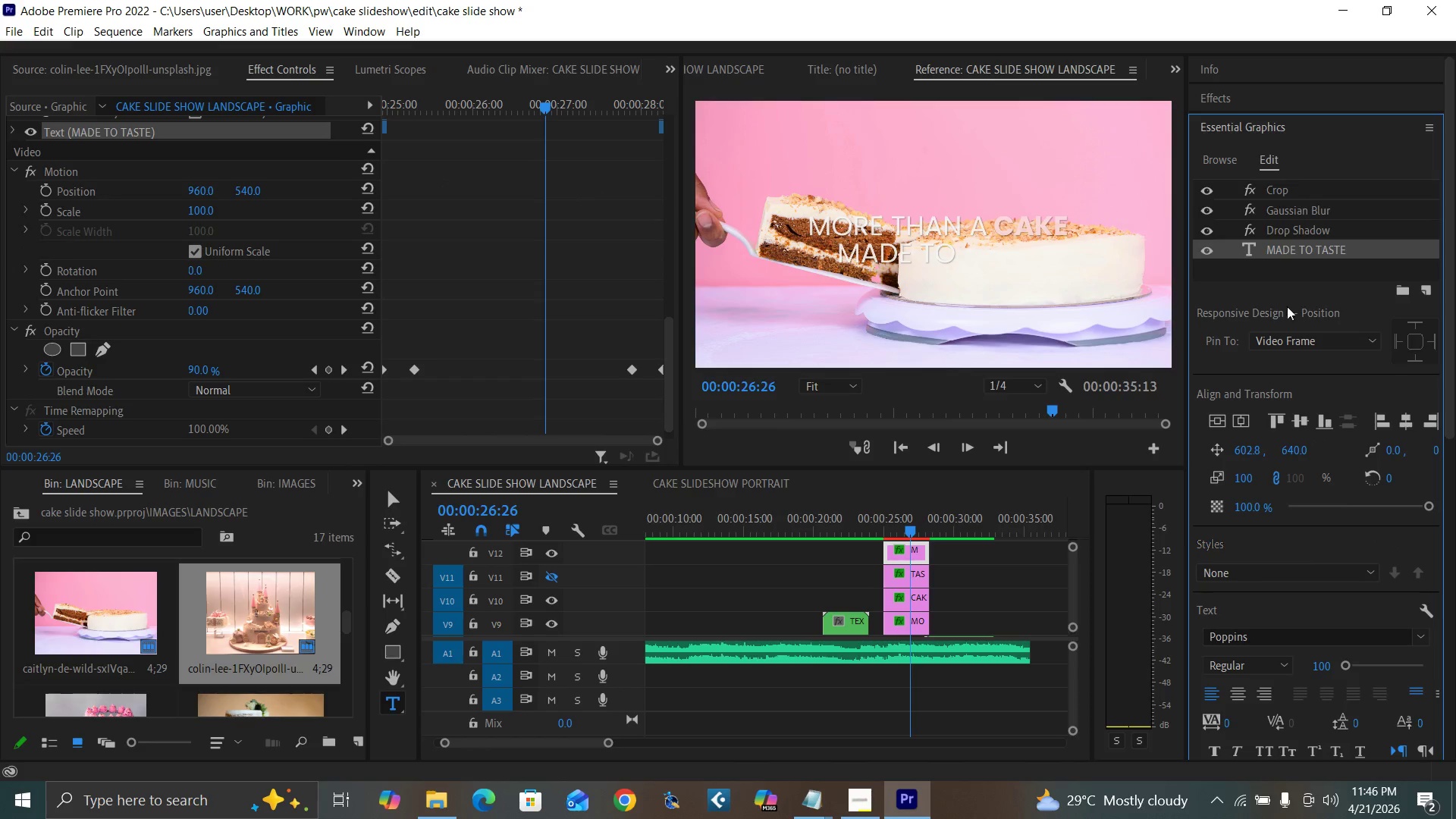 
double_click([1315, 248])
 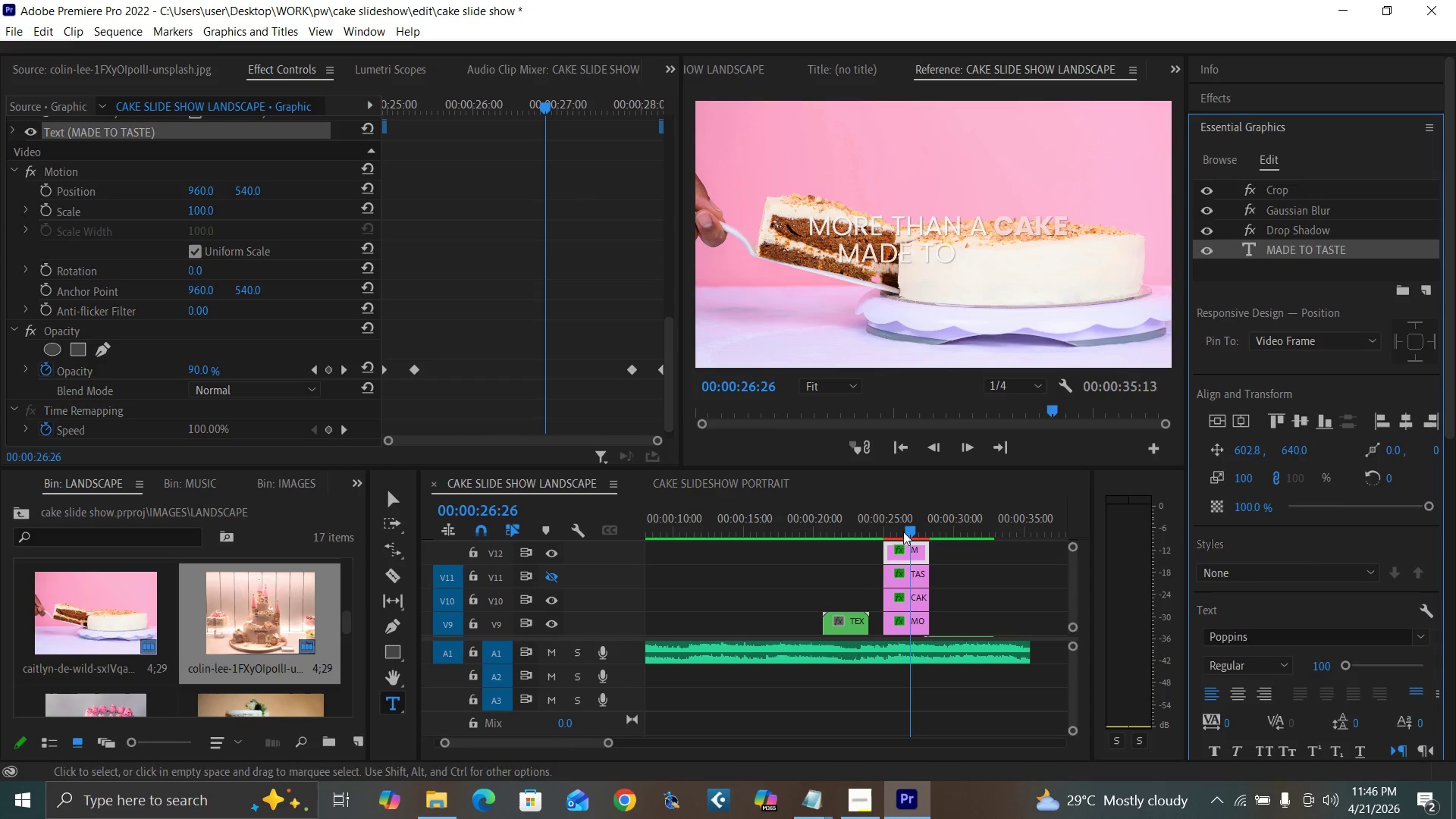 
left_click([901, 528])
 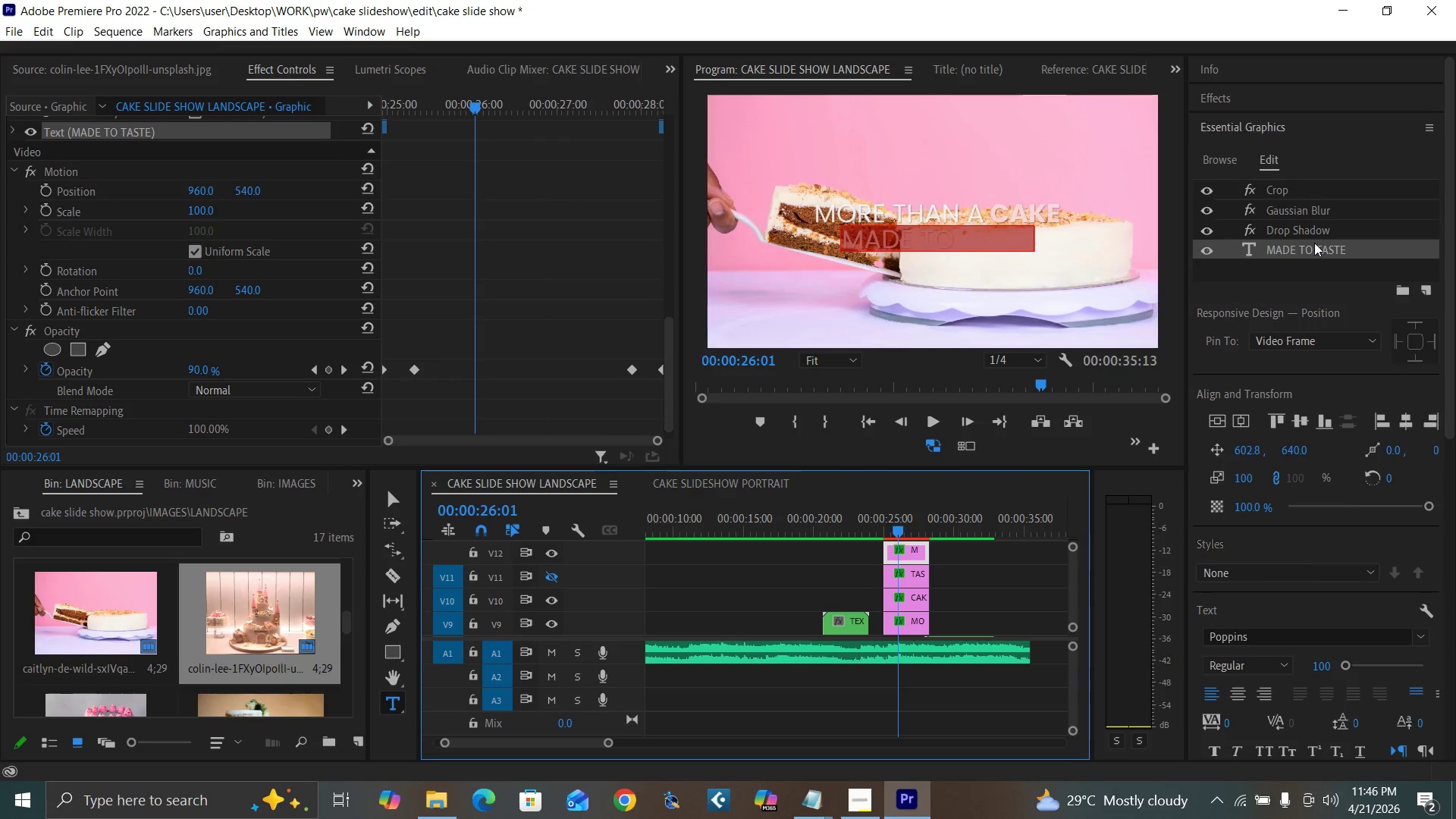 
double_click([1314, 243])
 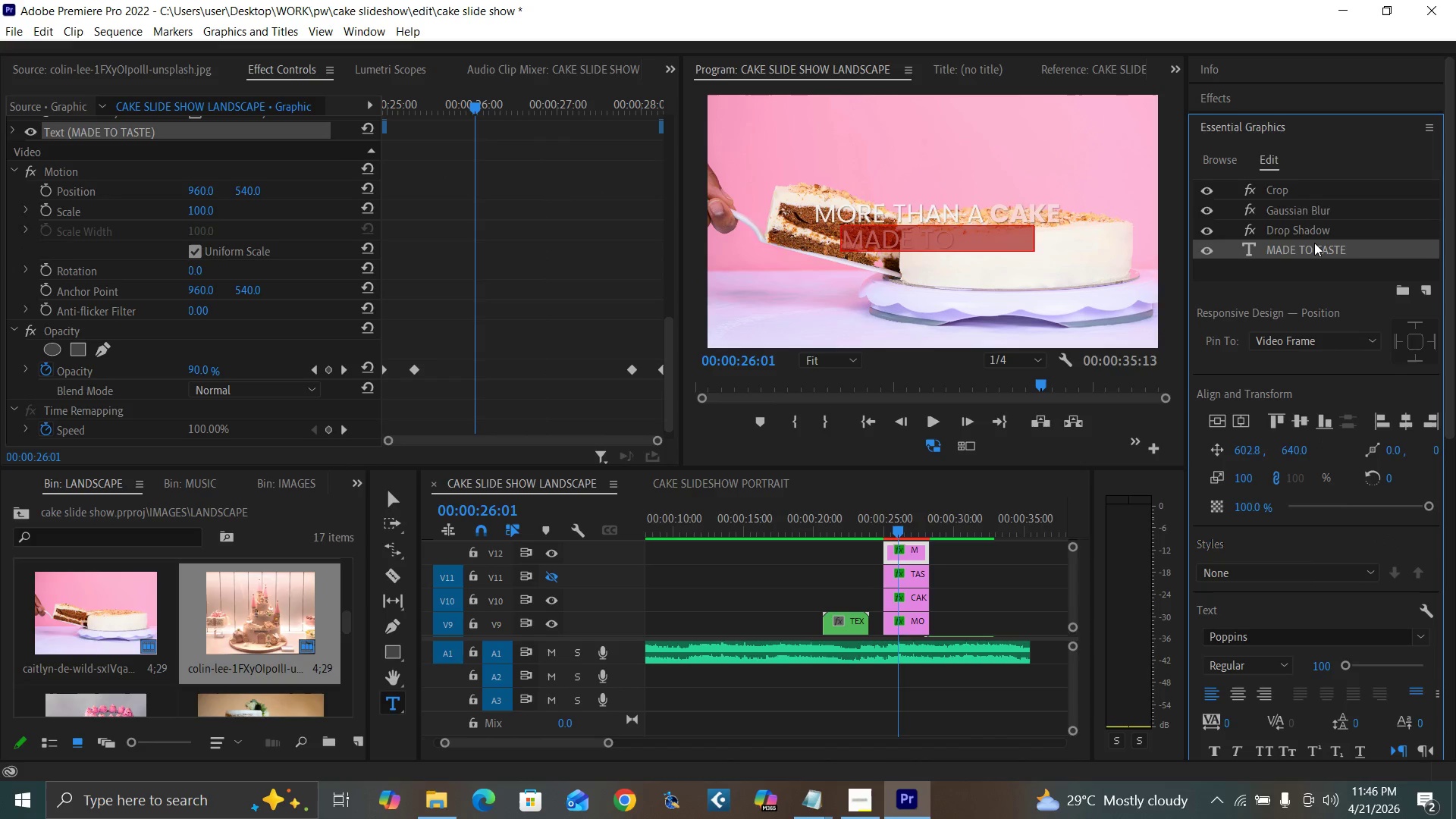 
type(ITS)
key(Backspace)
type('S )
 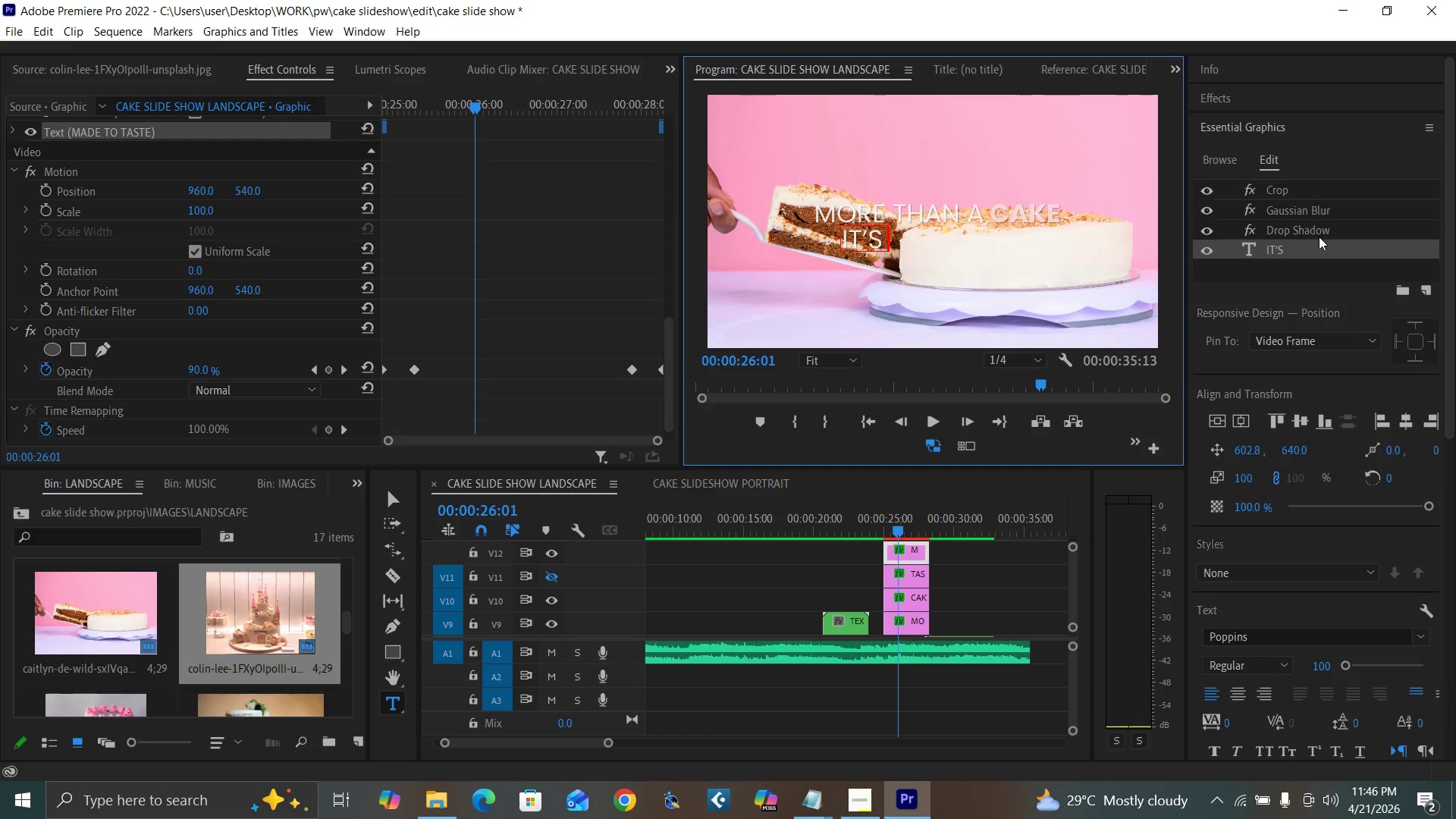 
type(A MEMORY)
 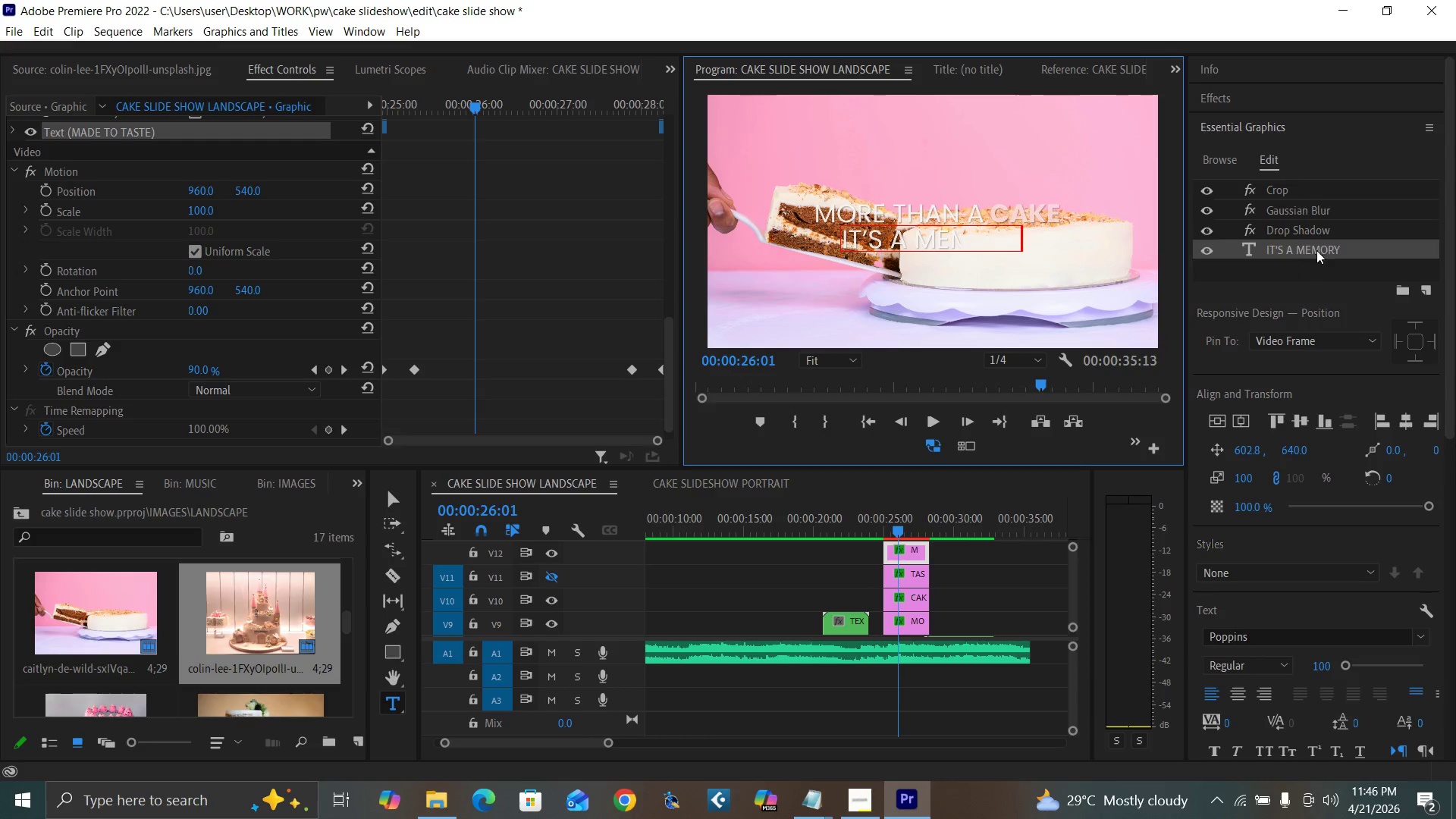 
double_click([1318, 246])
 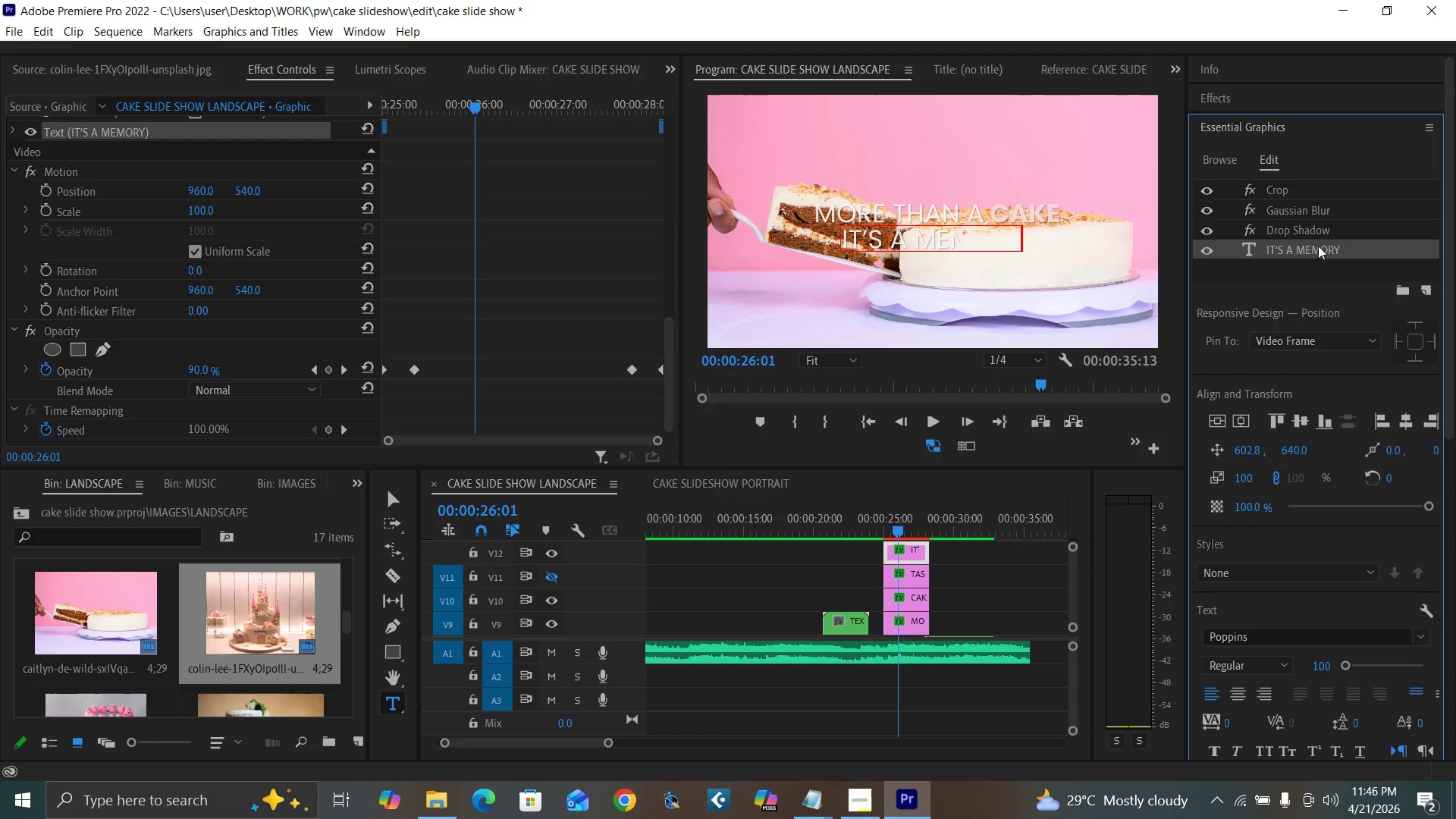 
triple_click([1318, 246])
 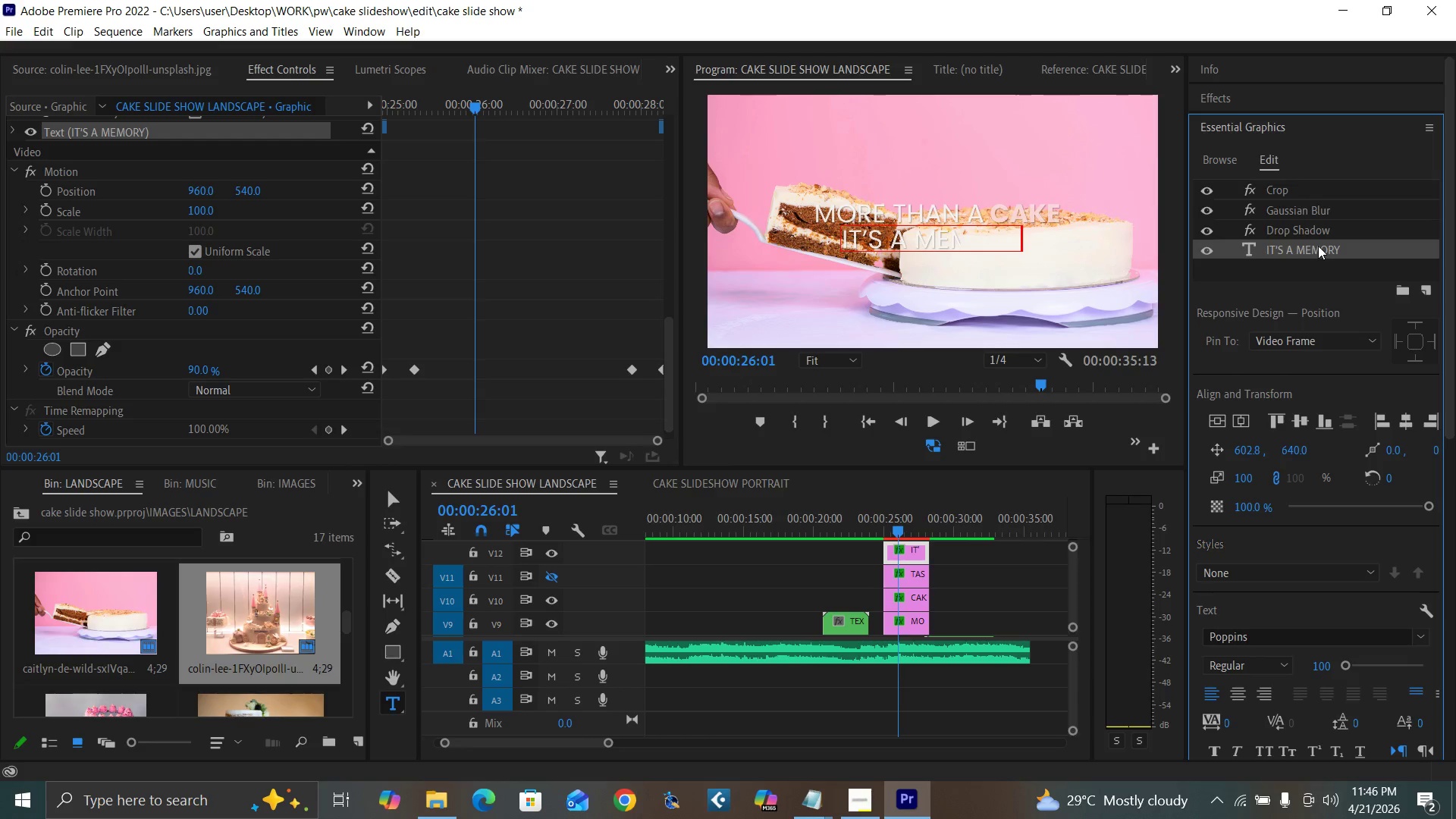 
triple_click([1318, 246])
 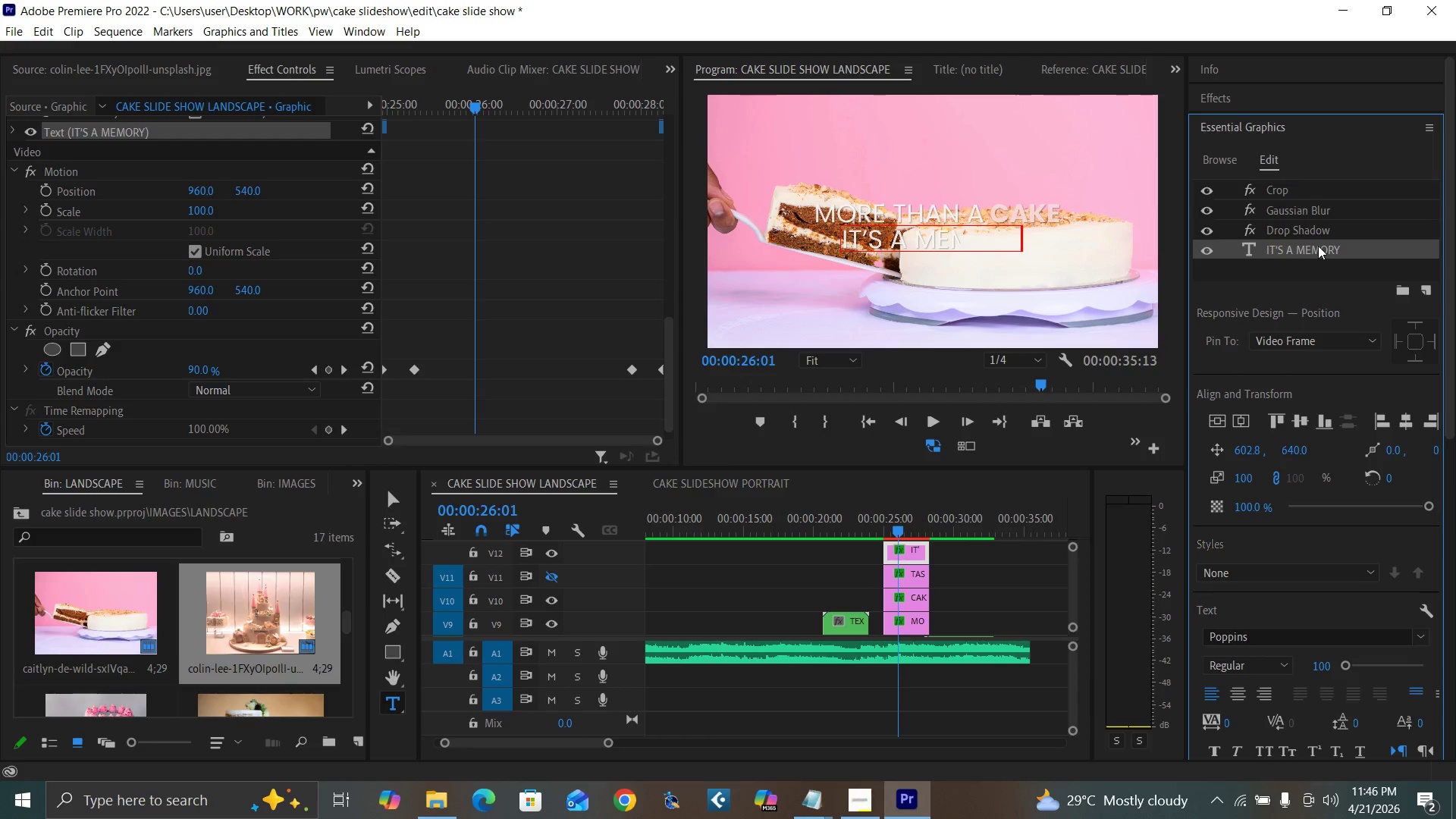 
triple_click([1318, 246])
 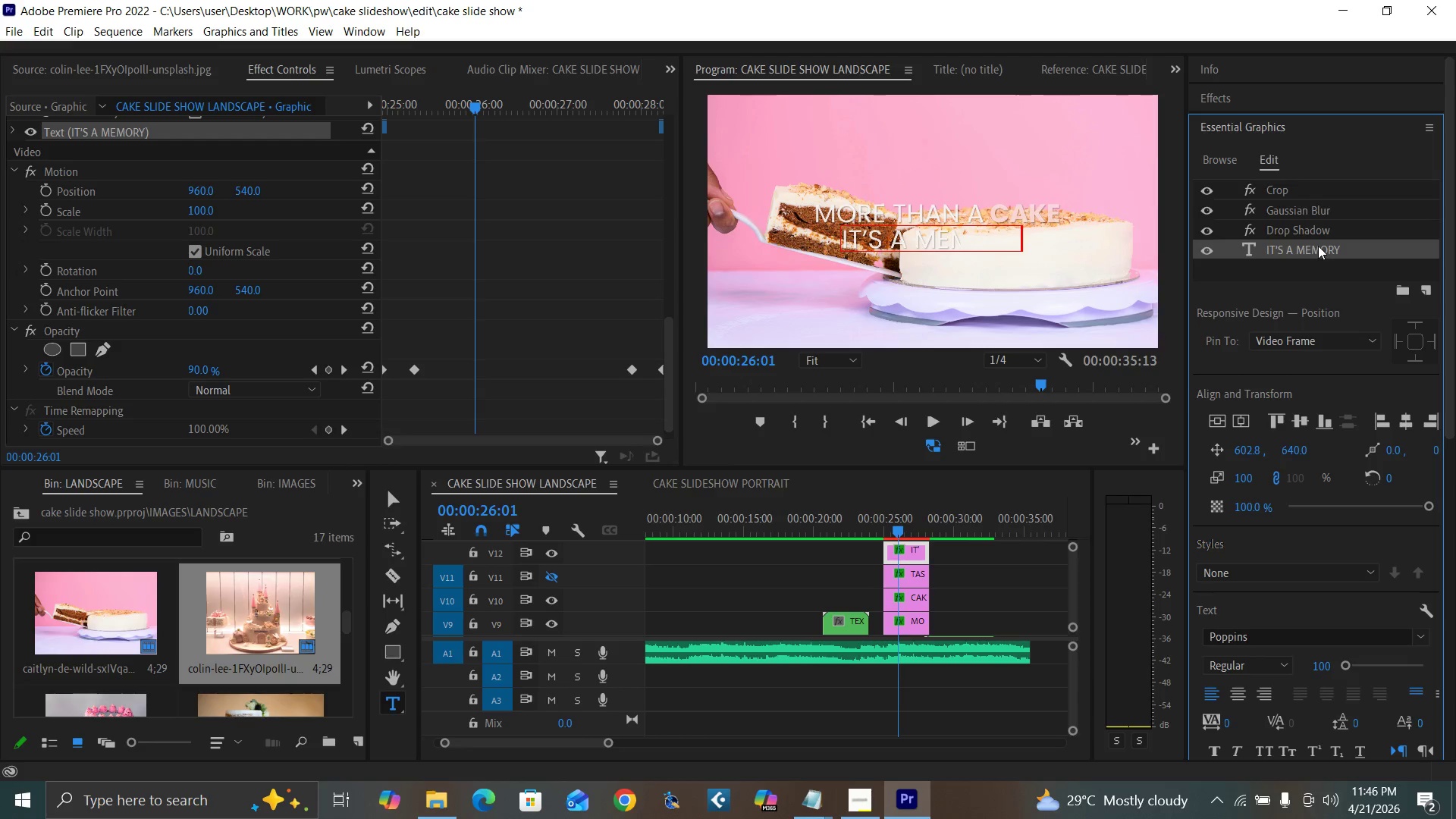 
triple_click([1318, 246])
 